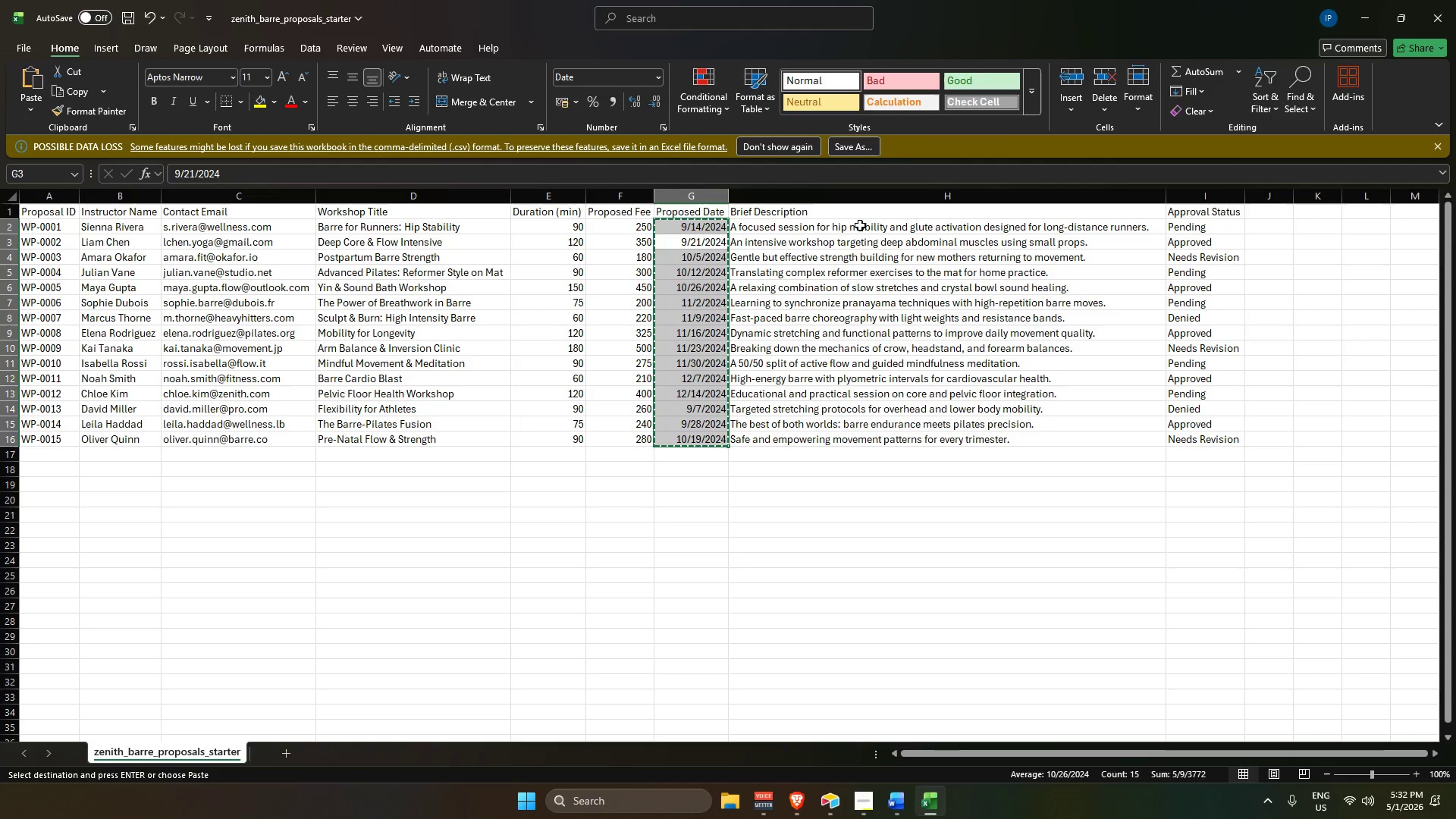 
left_click_drag(start_coordinate=[861, 223], to_coordinate=[856, 462])
 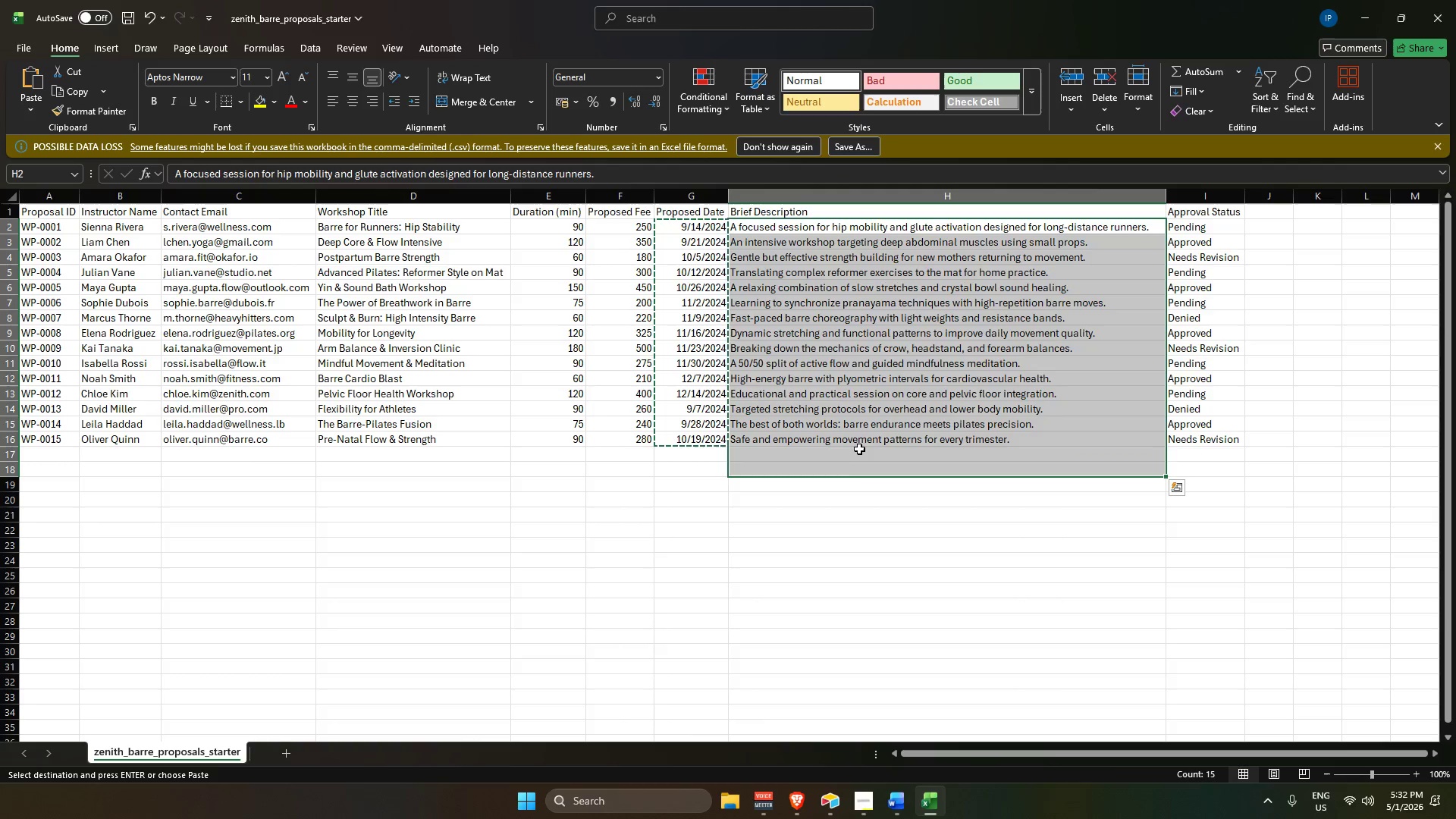 
left_click([859, 443])
 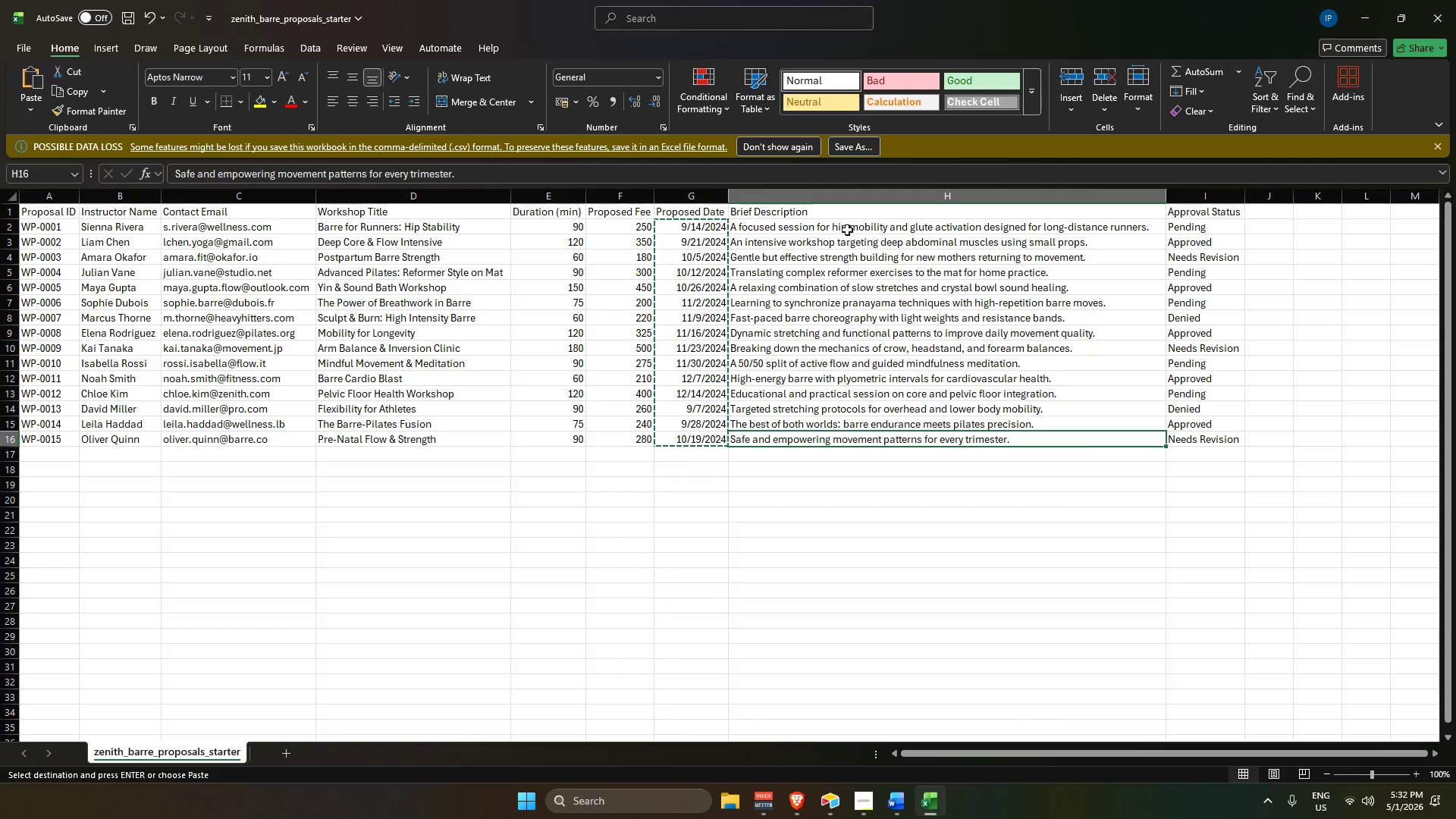 
left_click_drag(start_coordinate=[847, 229], to_coordinate=[861, 435])
 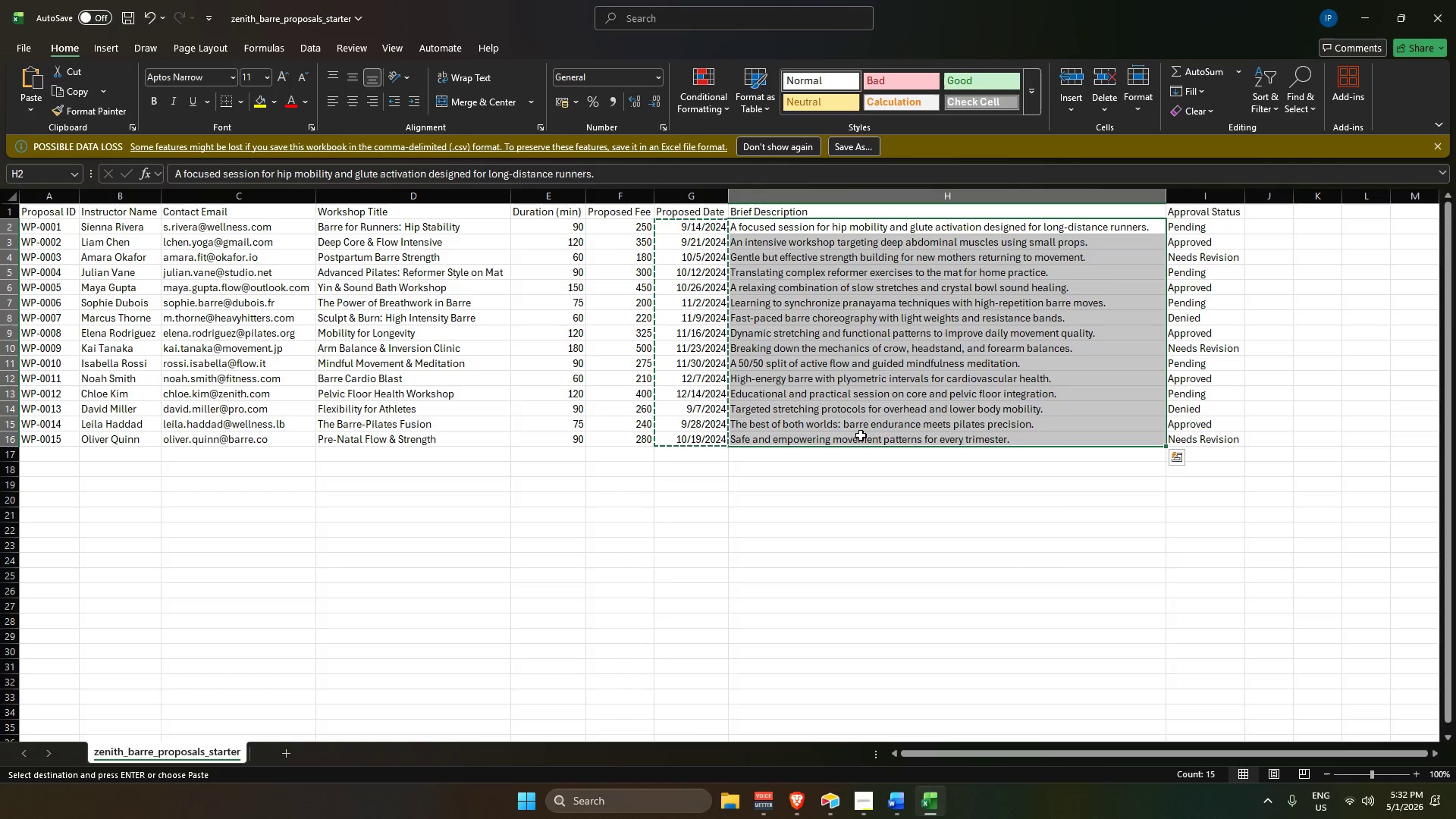 
key(Control+C)
 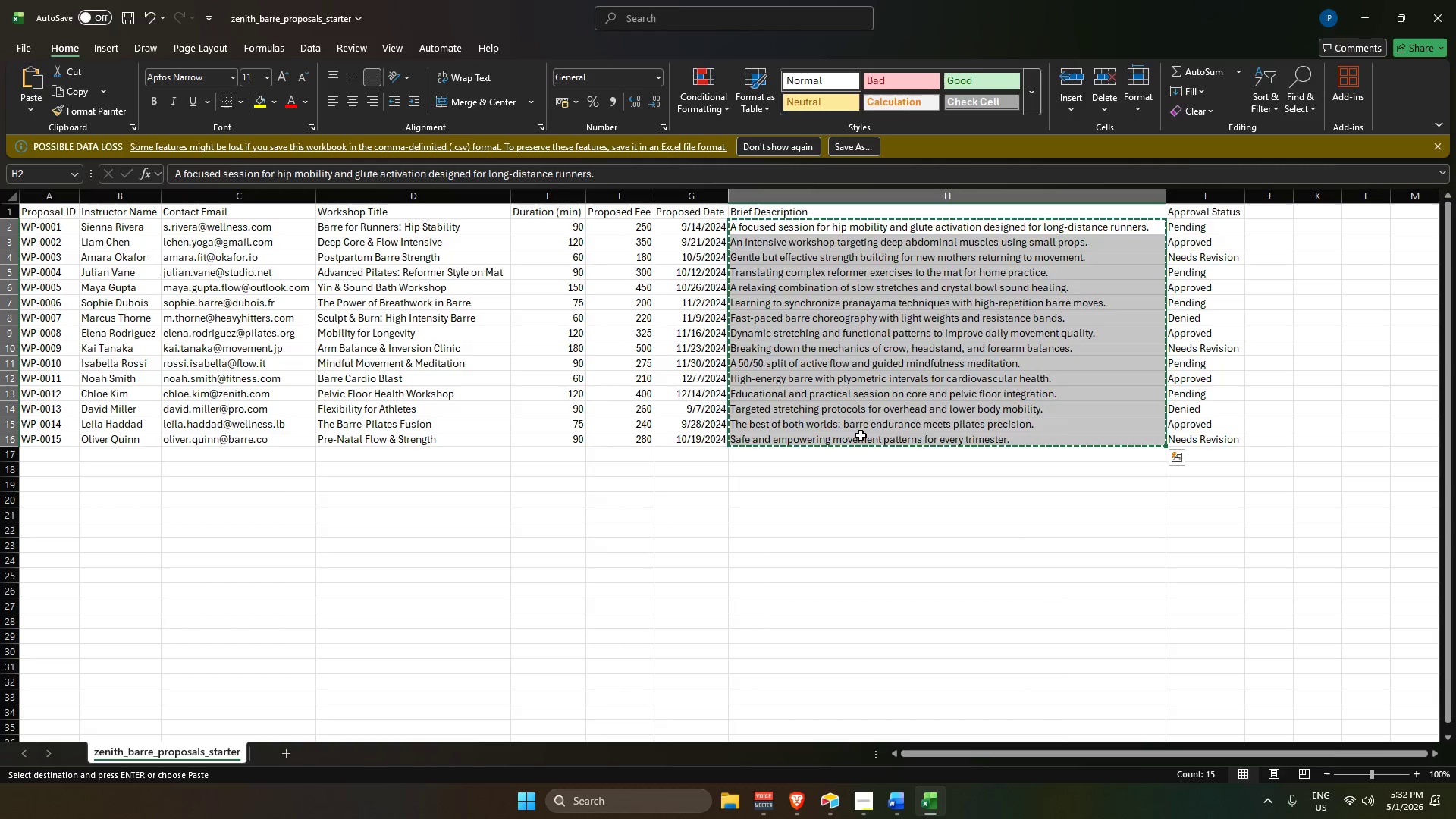 
key(Alt+AltLeft)
 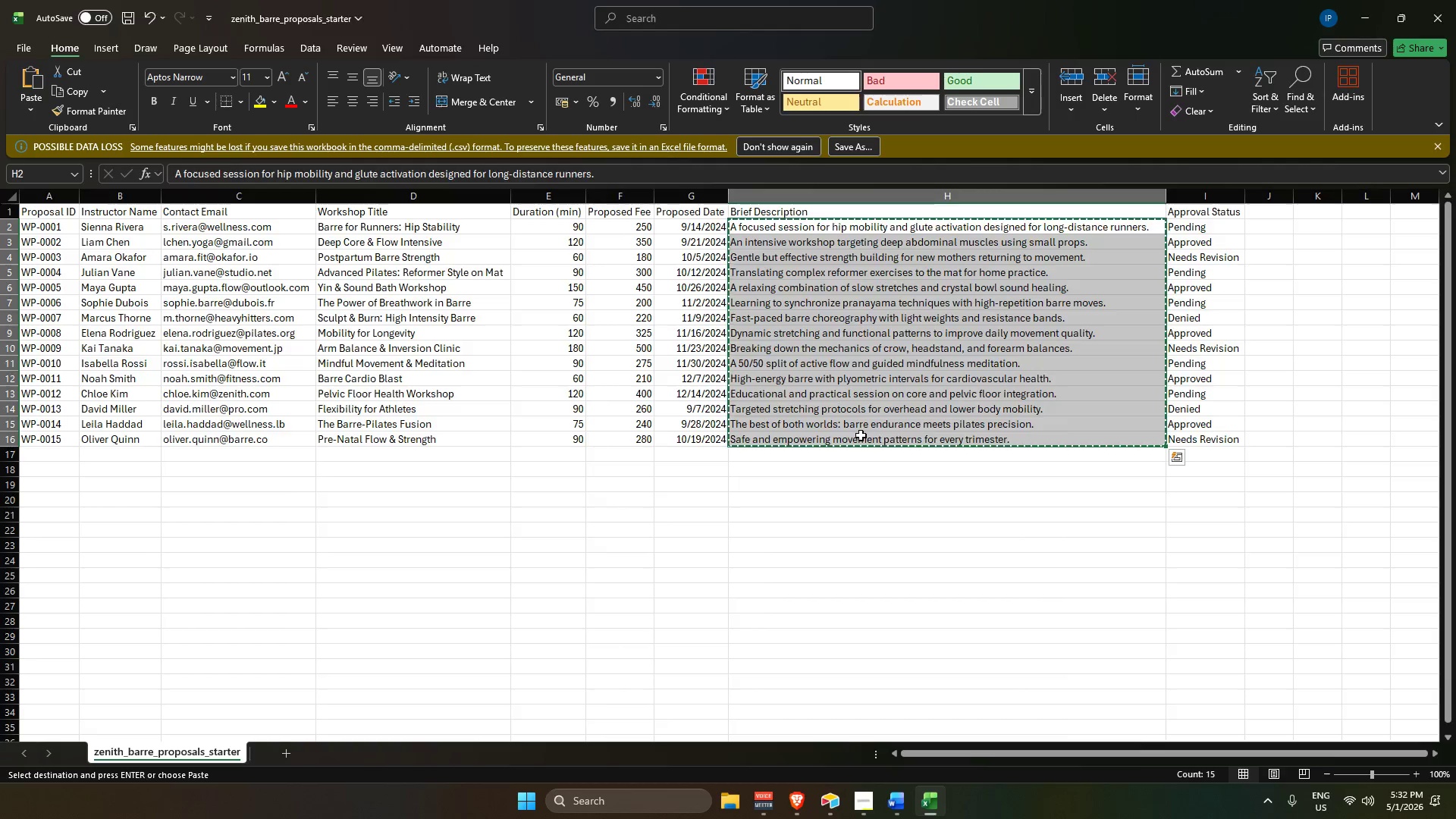 
key(Alt+Tab)
 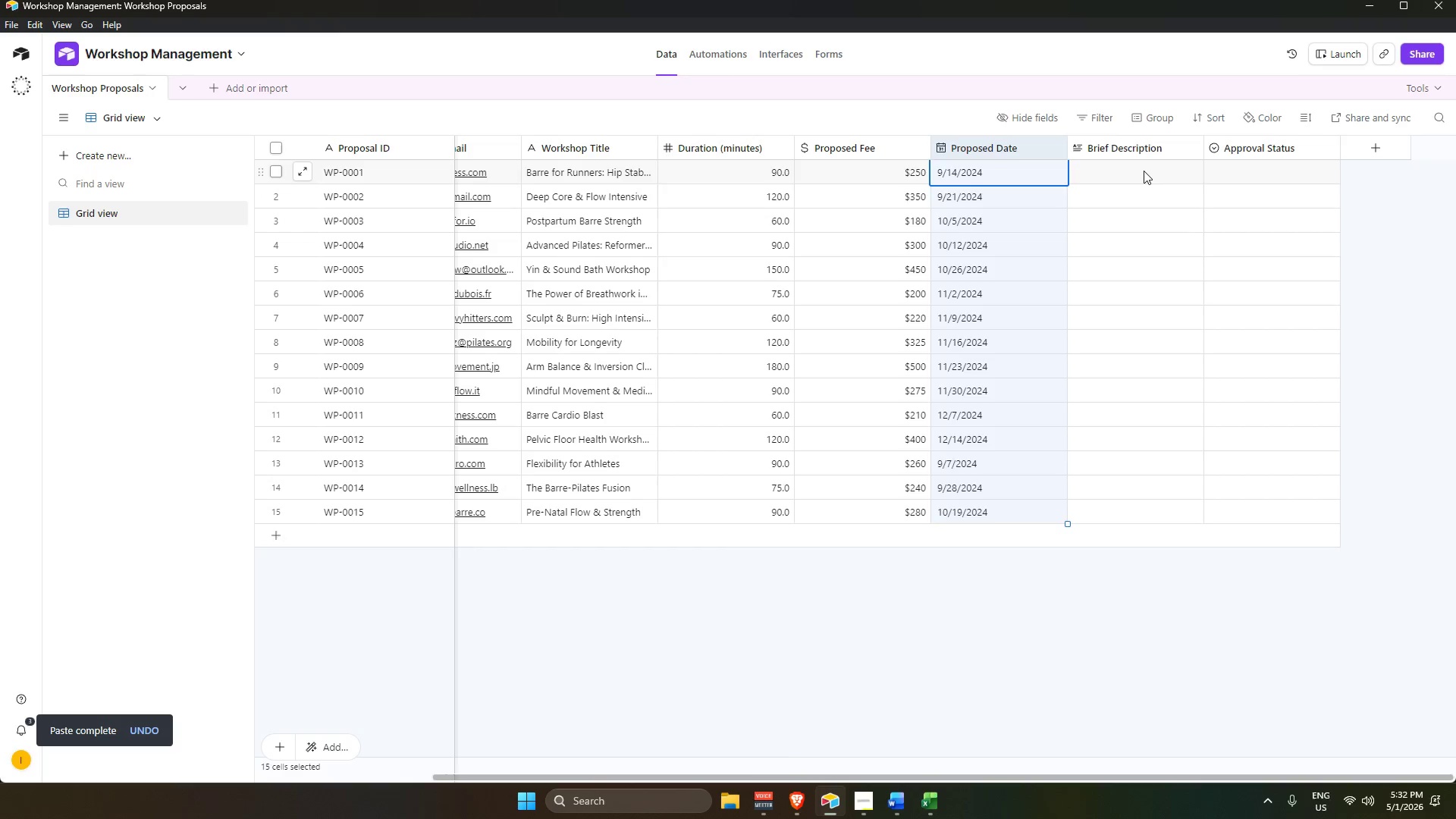 
key(Control+V)
 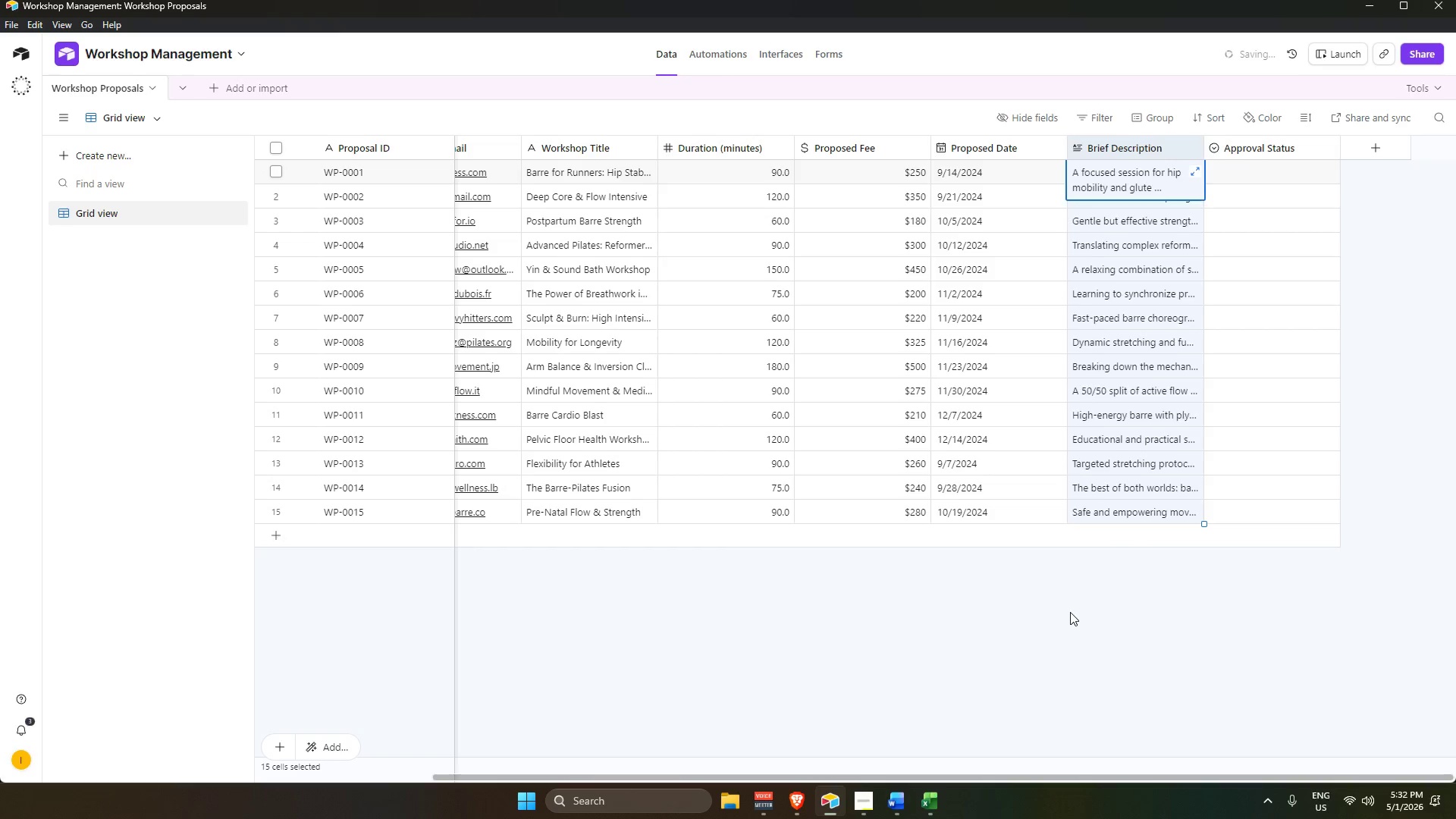 
left_click([1070, 612])
 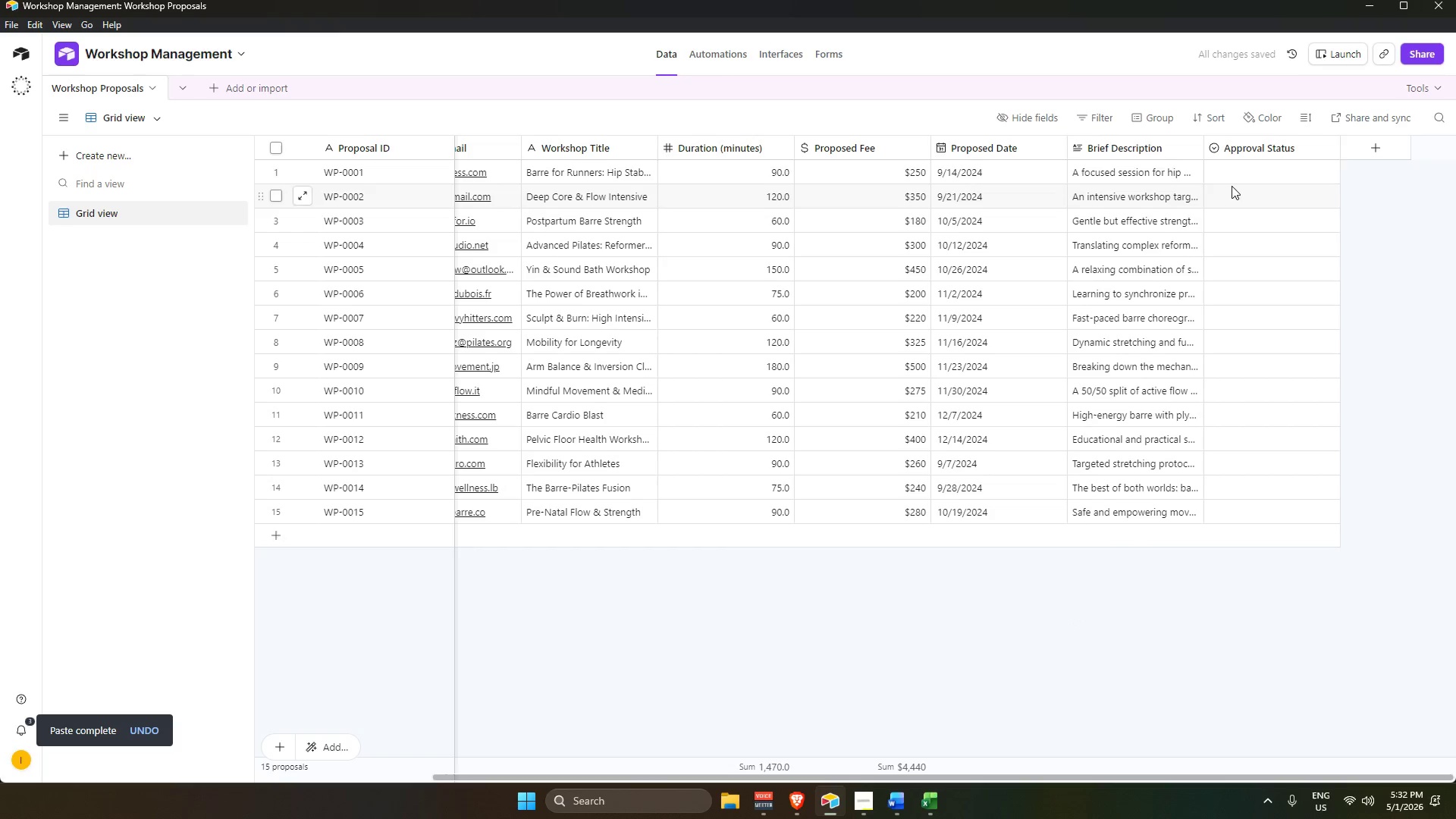 
left_click([1231, 171])
 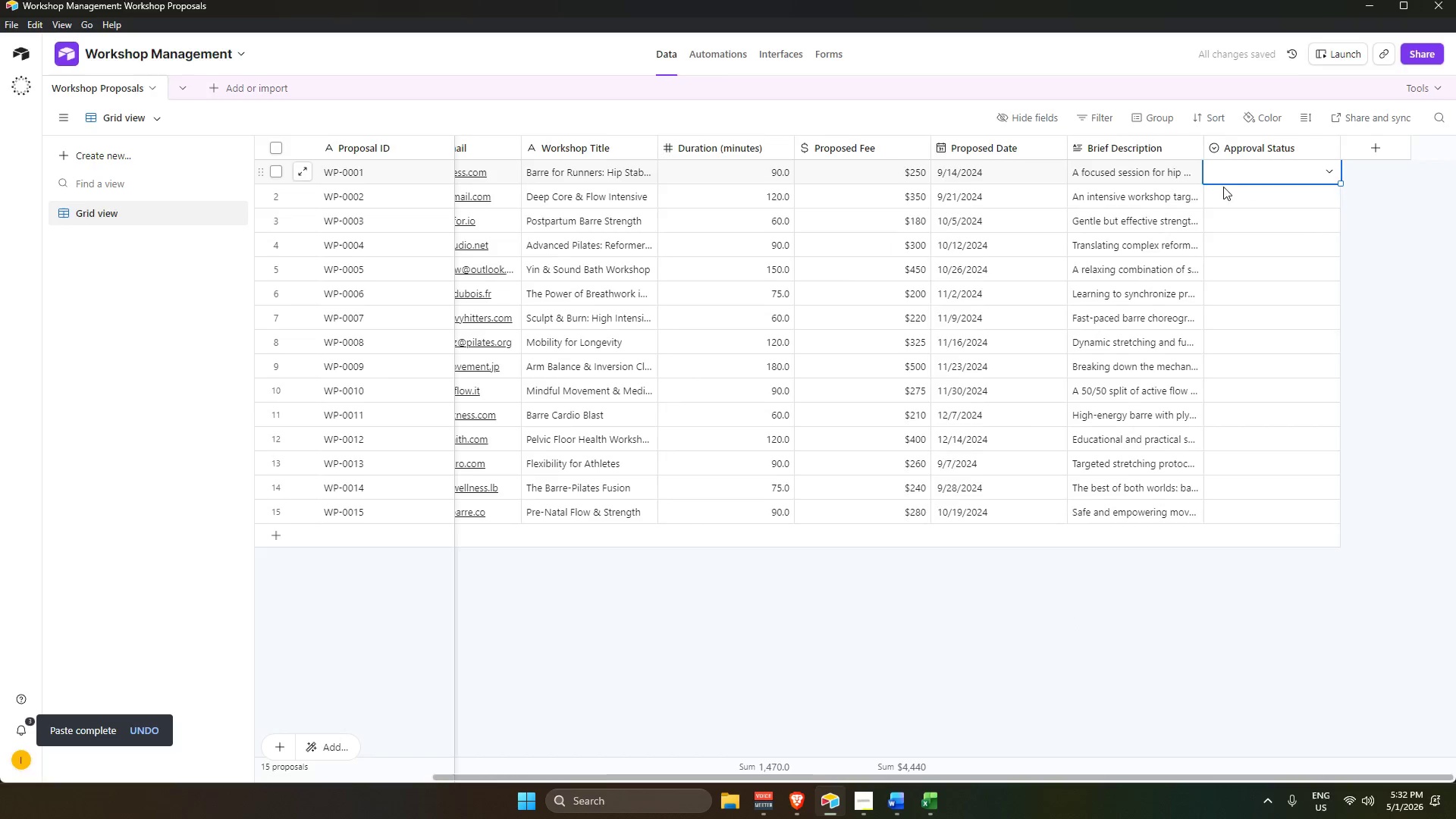 
key(Alt+AltLeft)
 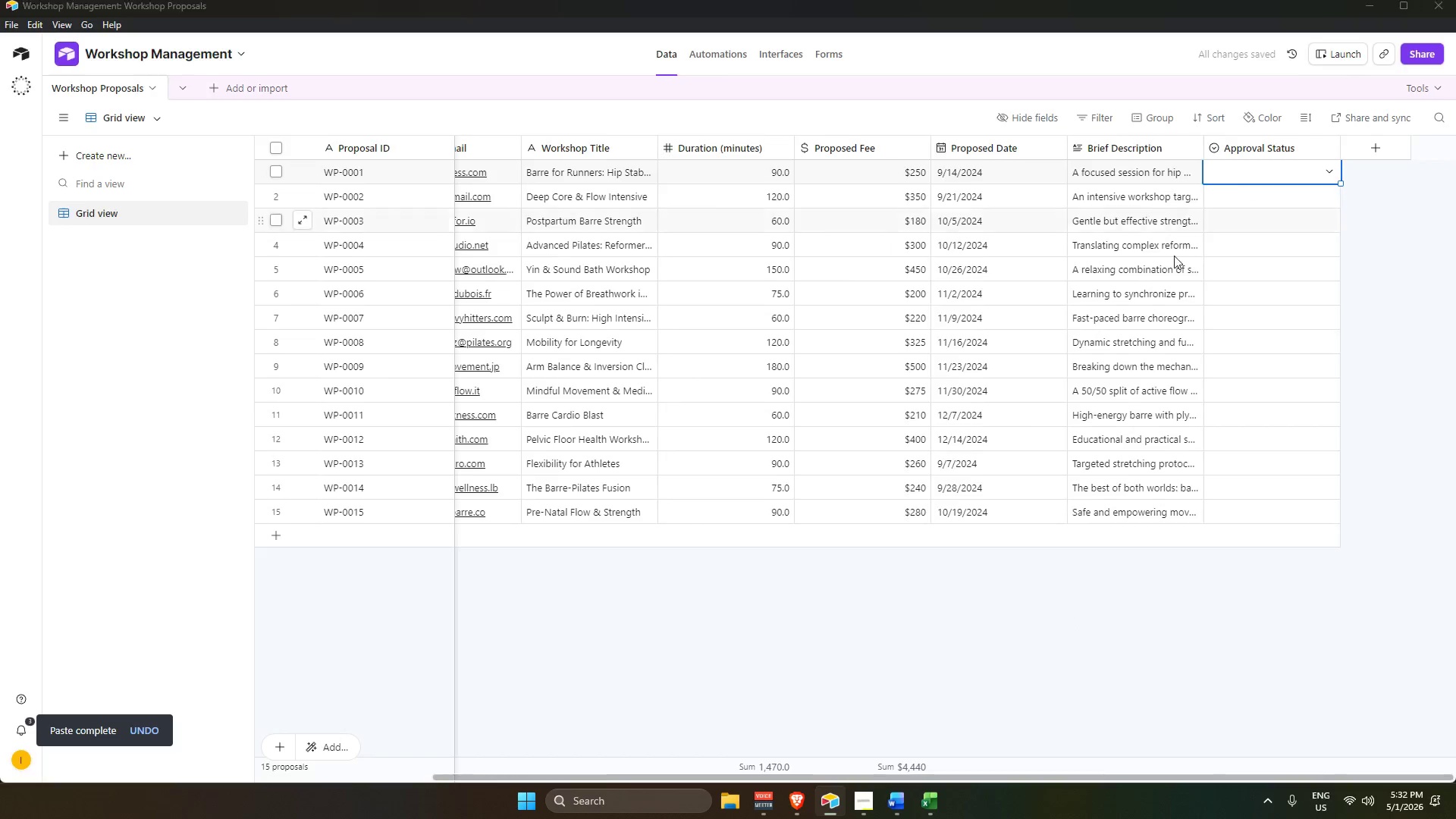 
key(Alt+Tab)
 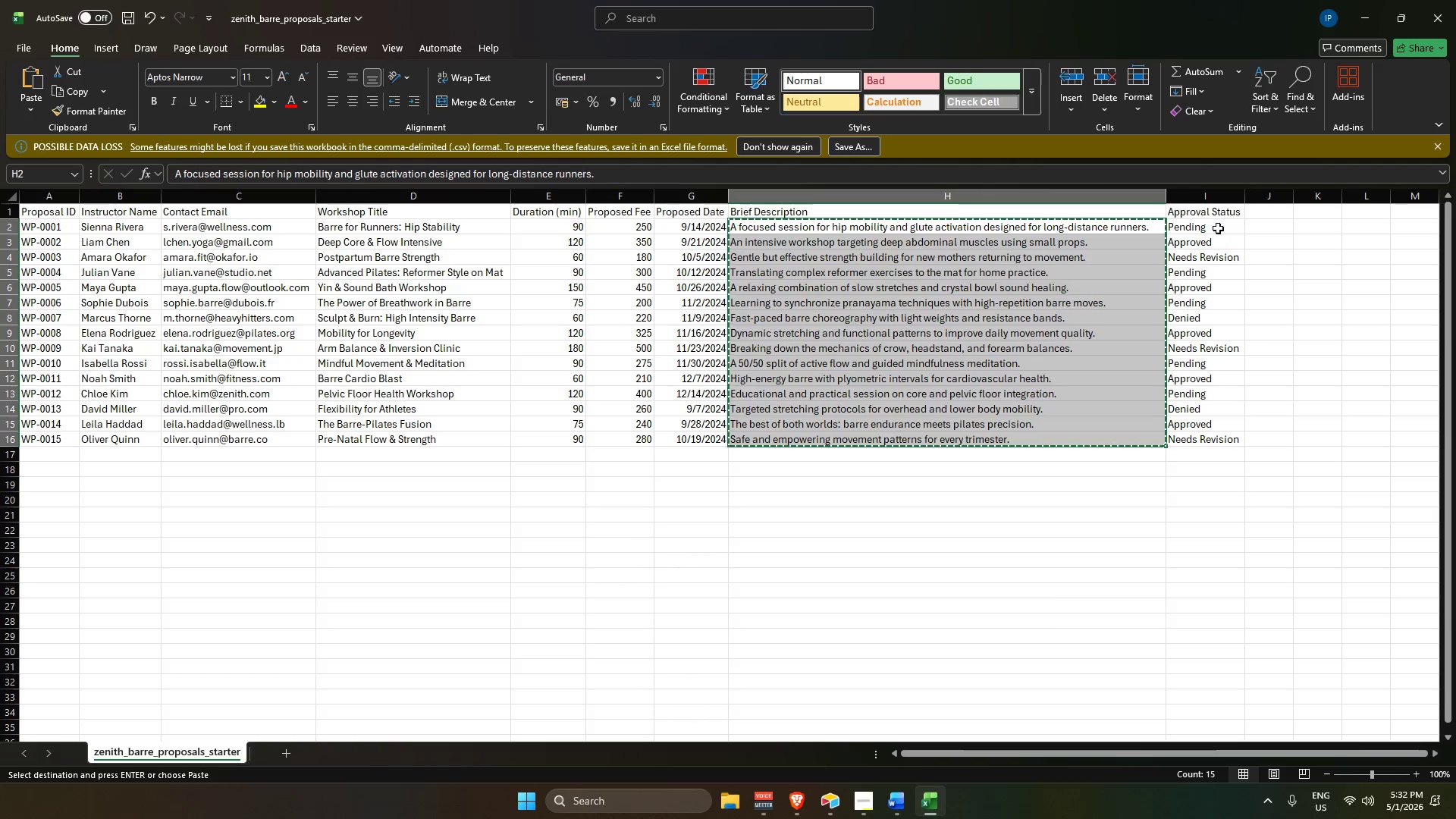 
left_click_drag(start_coordinate=[1211, 223], to_coordinate=[1212, 441])
 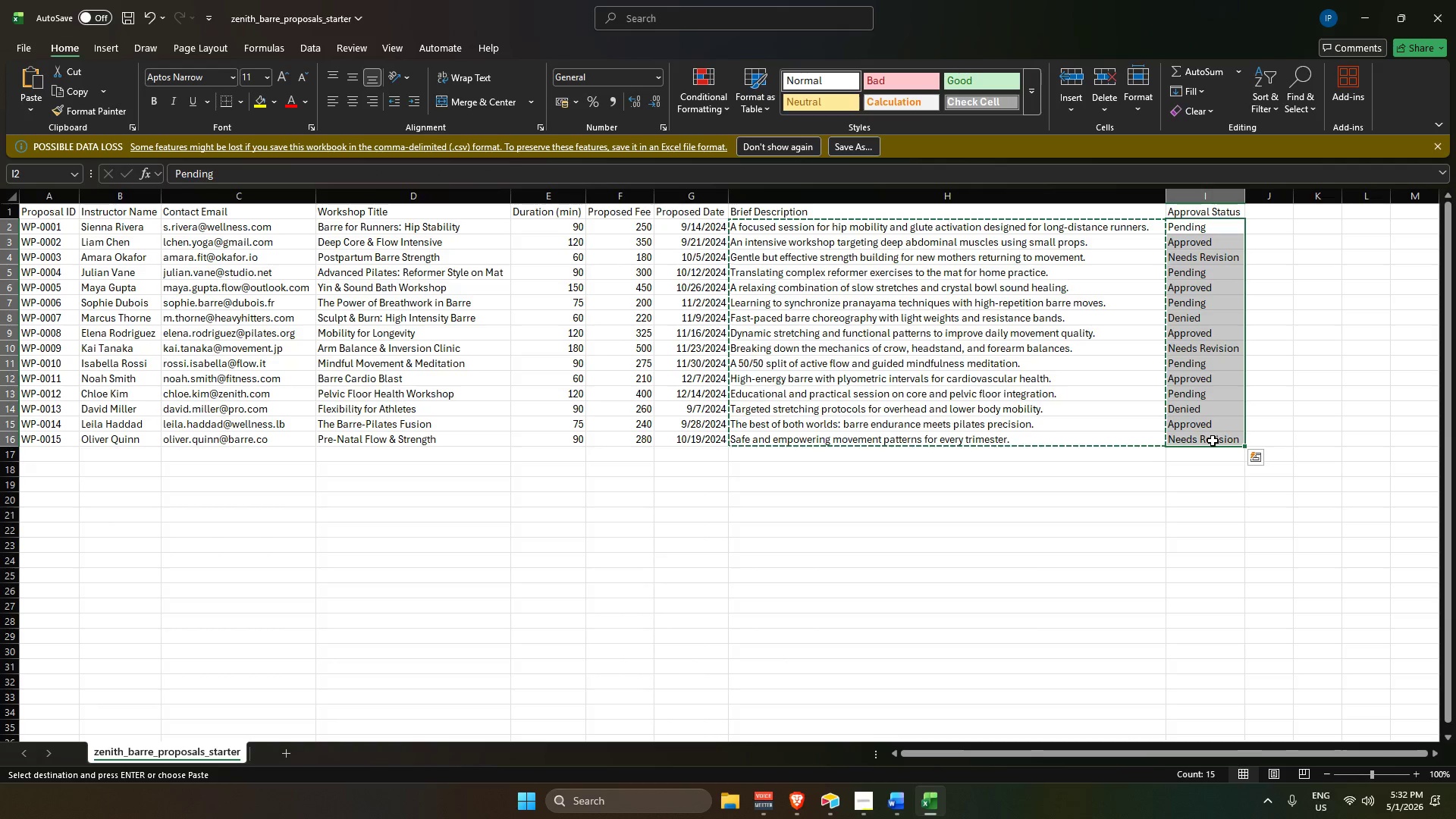 
key(Control+C)
 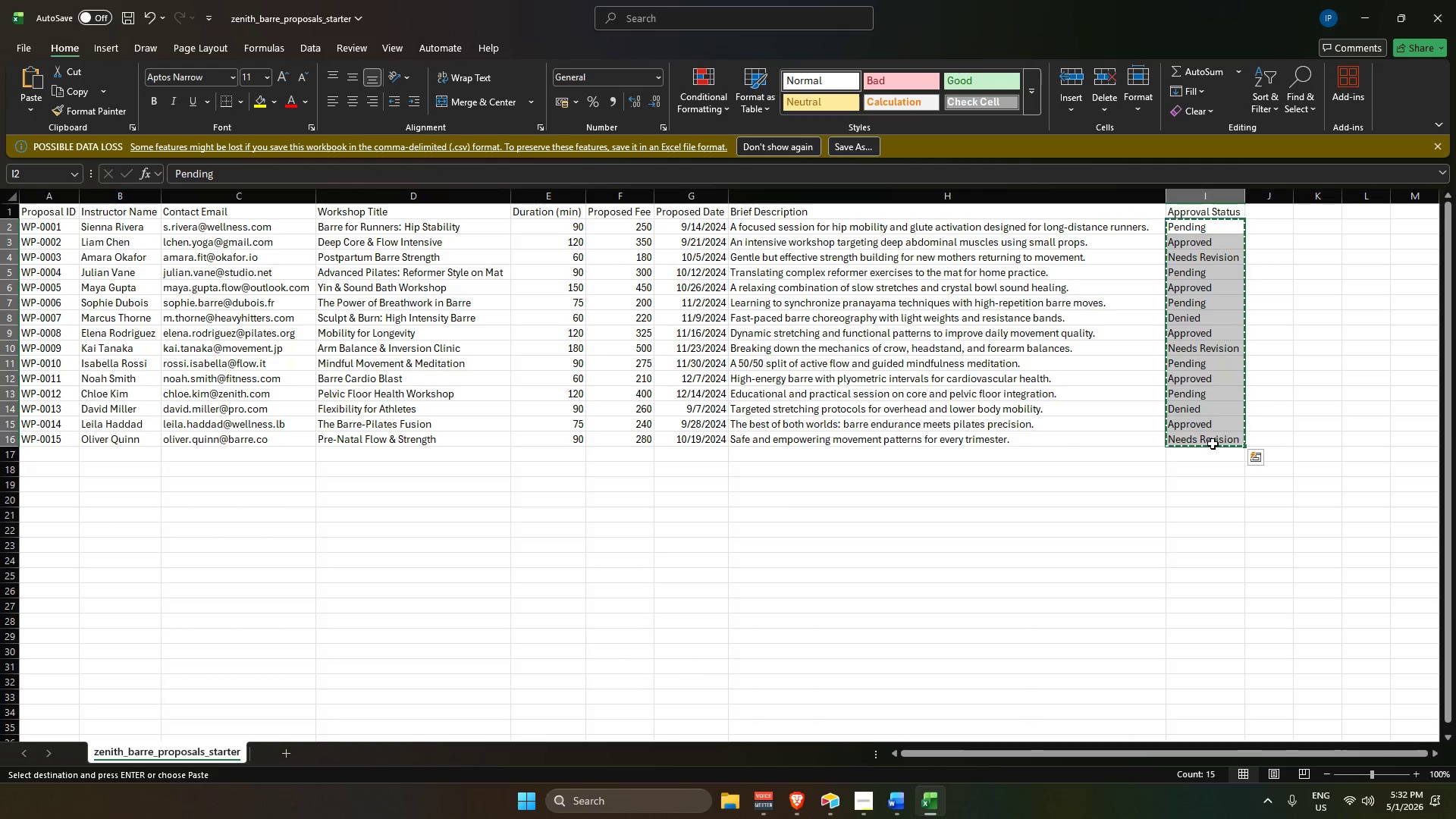 
key(Tab)
 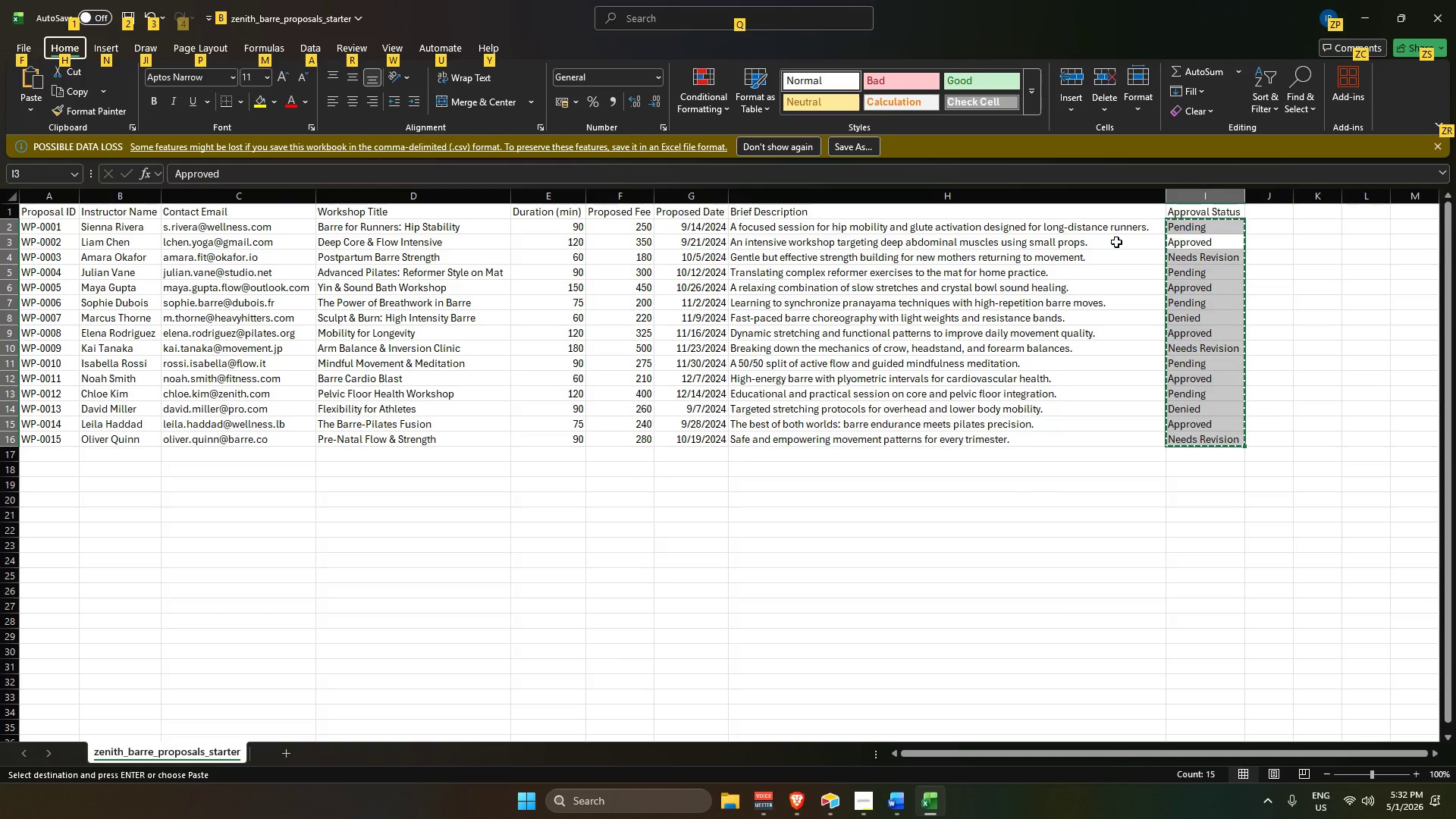 
key(Alt+AltLeft)
 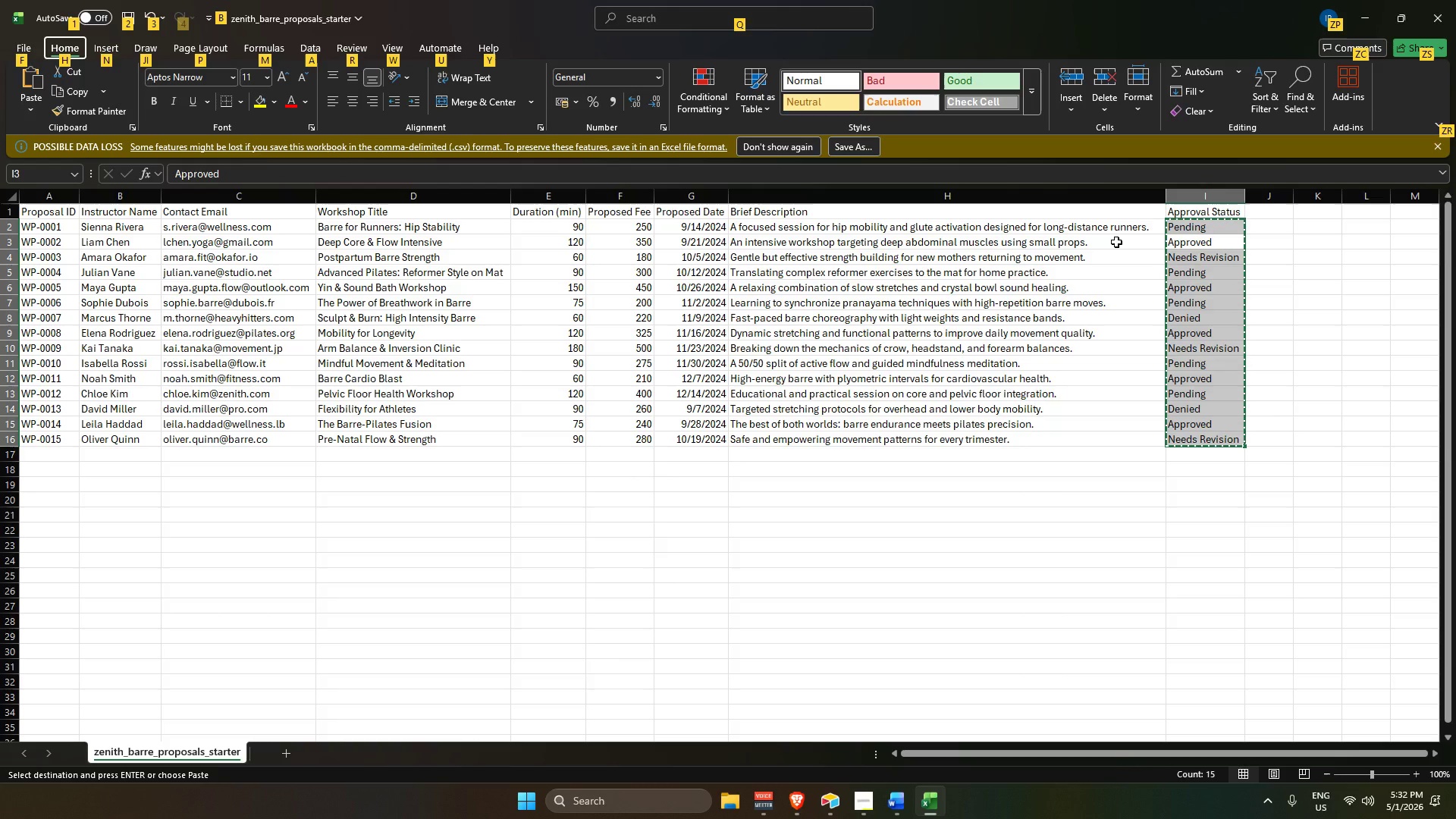 
key(Alt+AltLeft)
 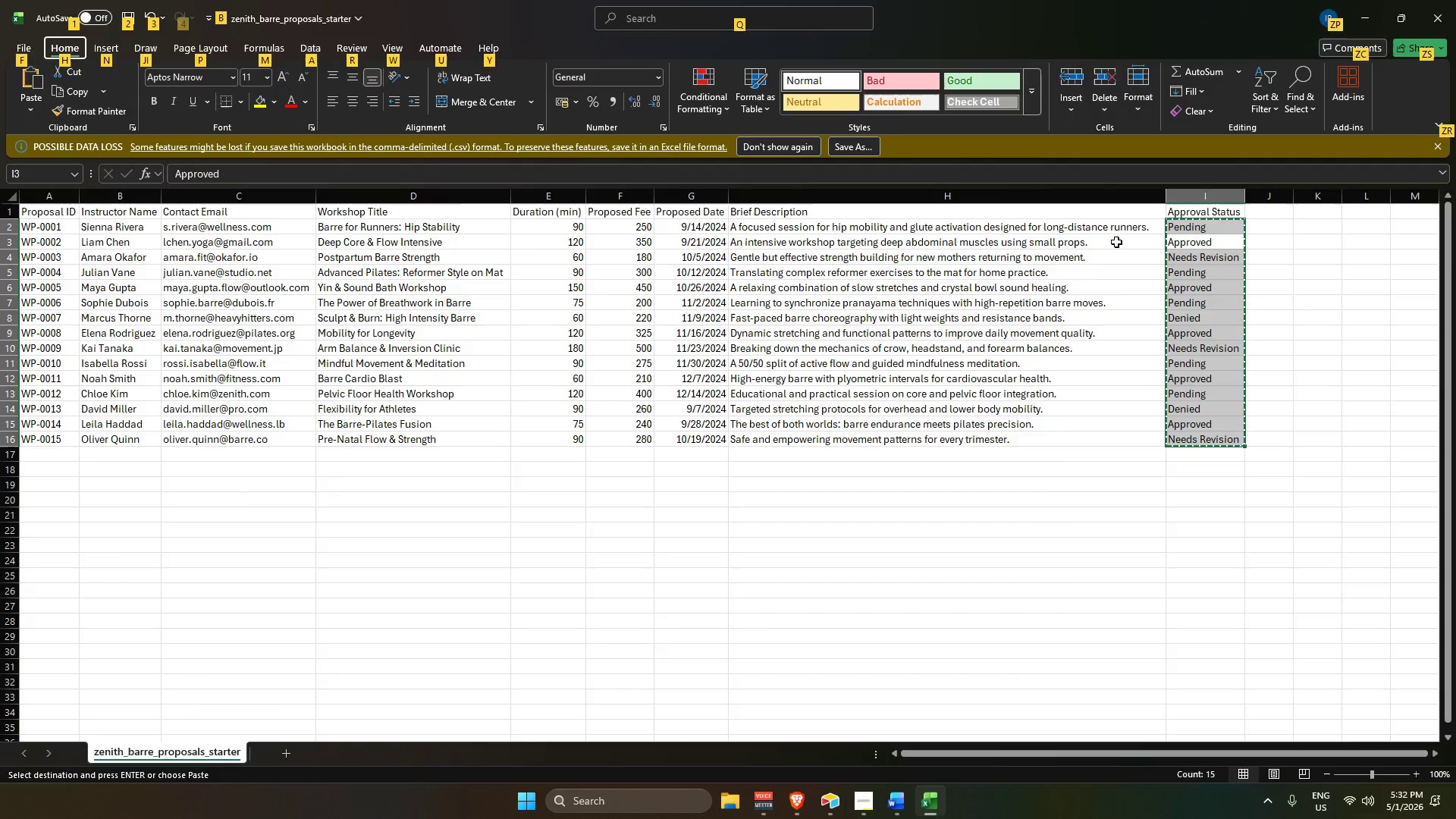 
key(Alt+Tab)
 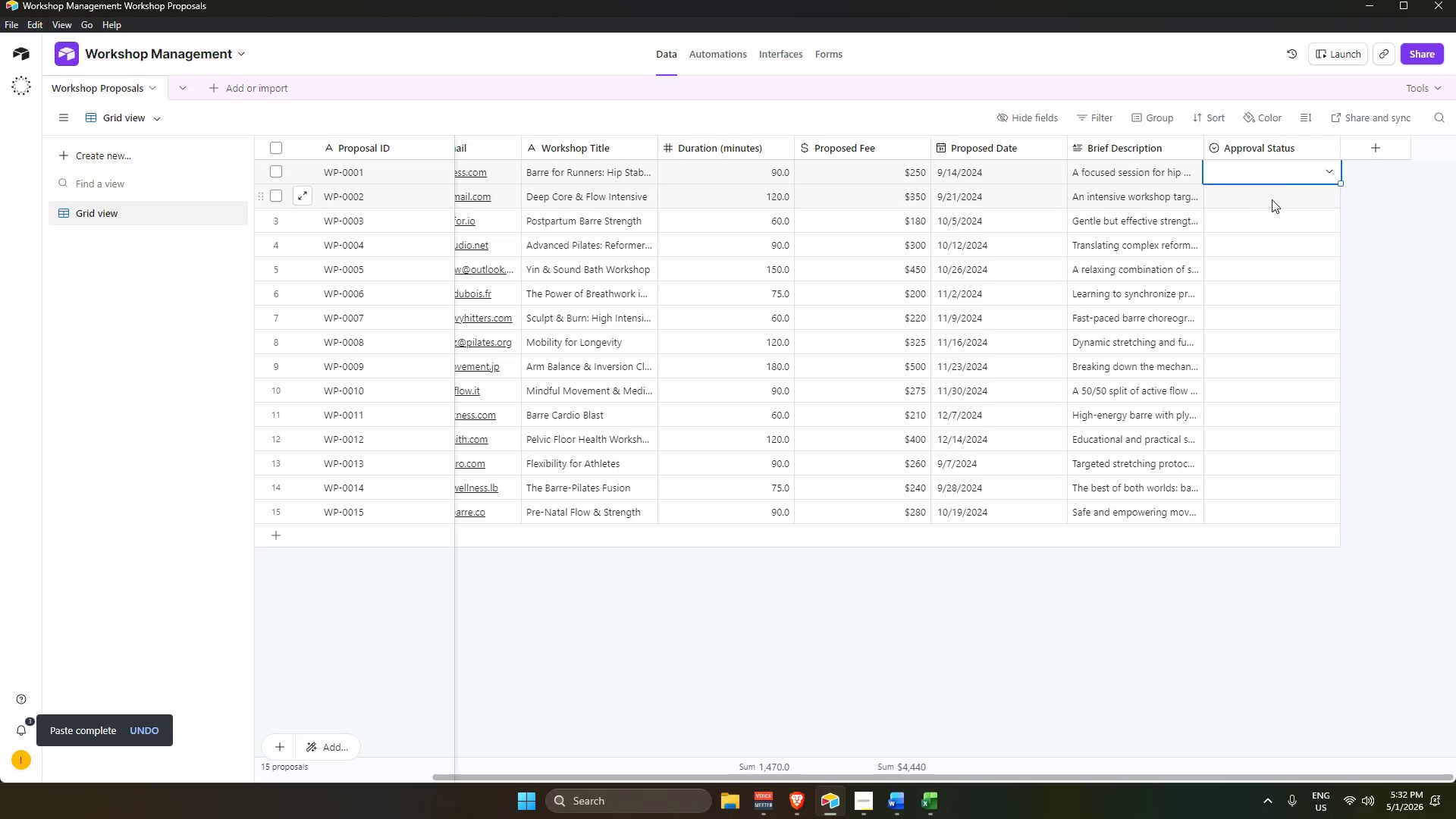 
key(Control+V)
 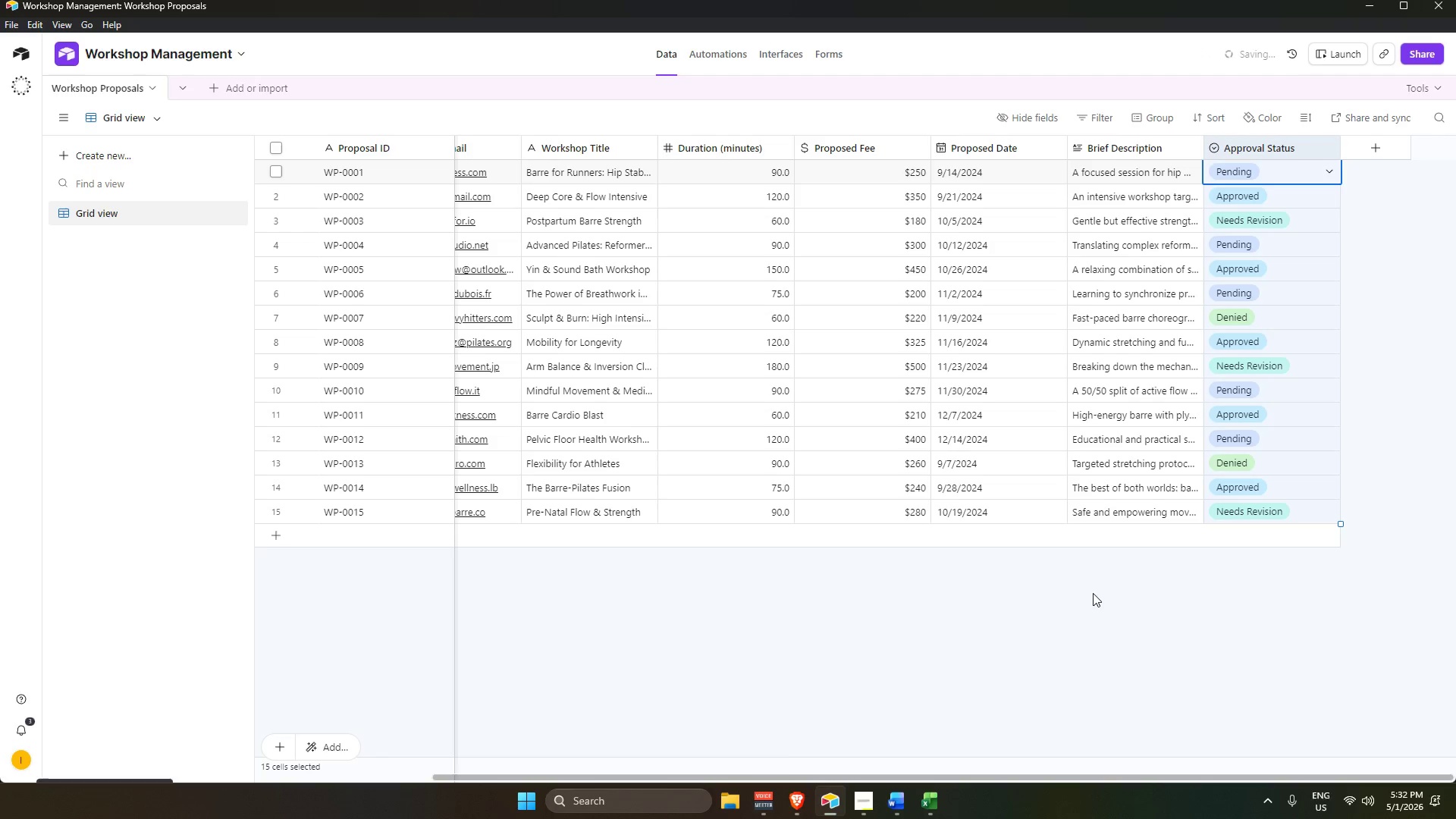 
left_click([1092, 593])
 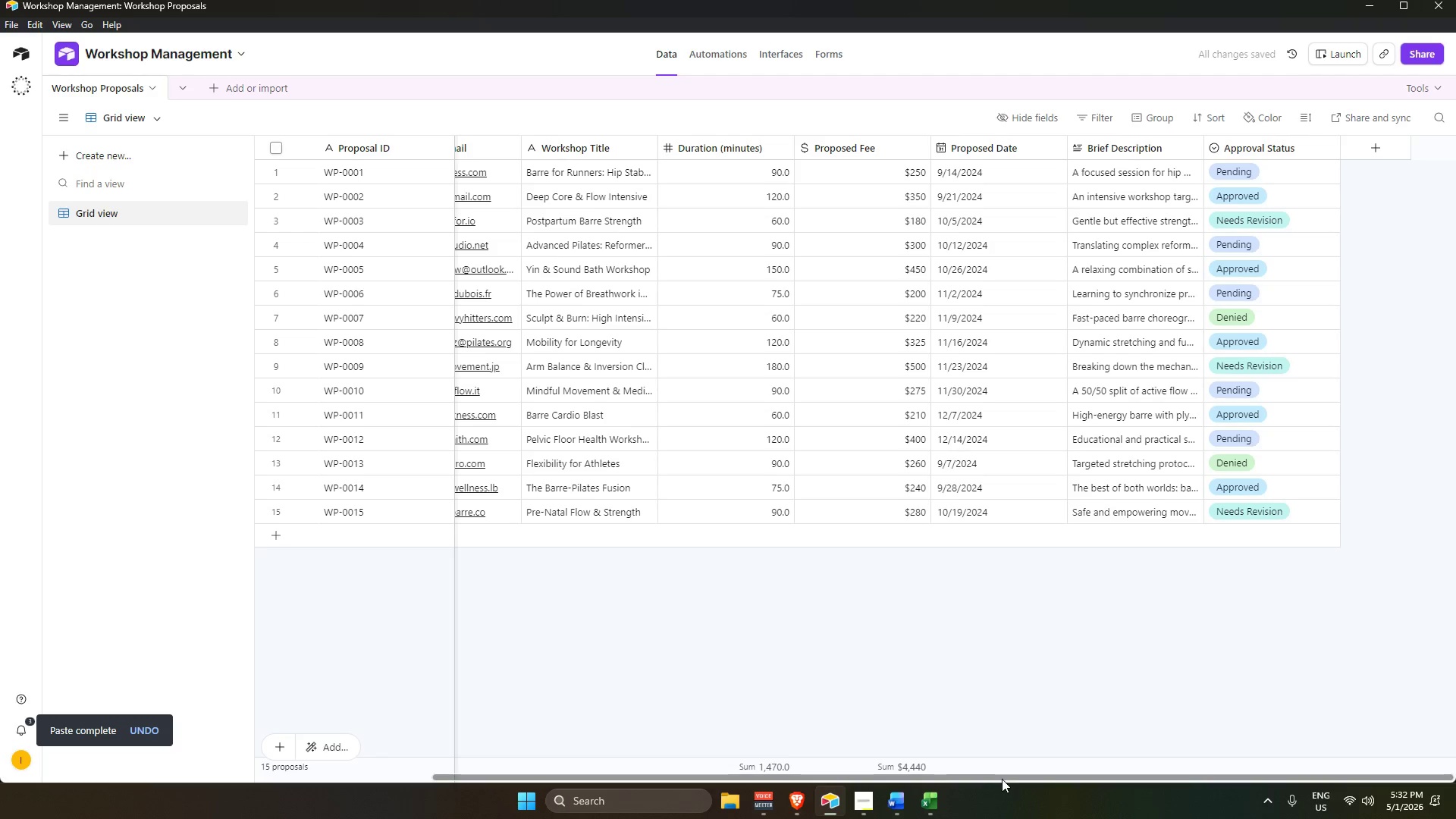 
left_click_drag(start_coordinate=[1006, 777], to_coordinate=[605, 739])
 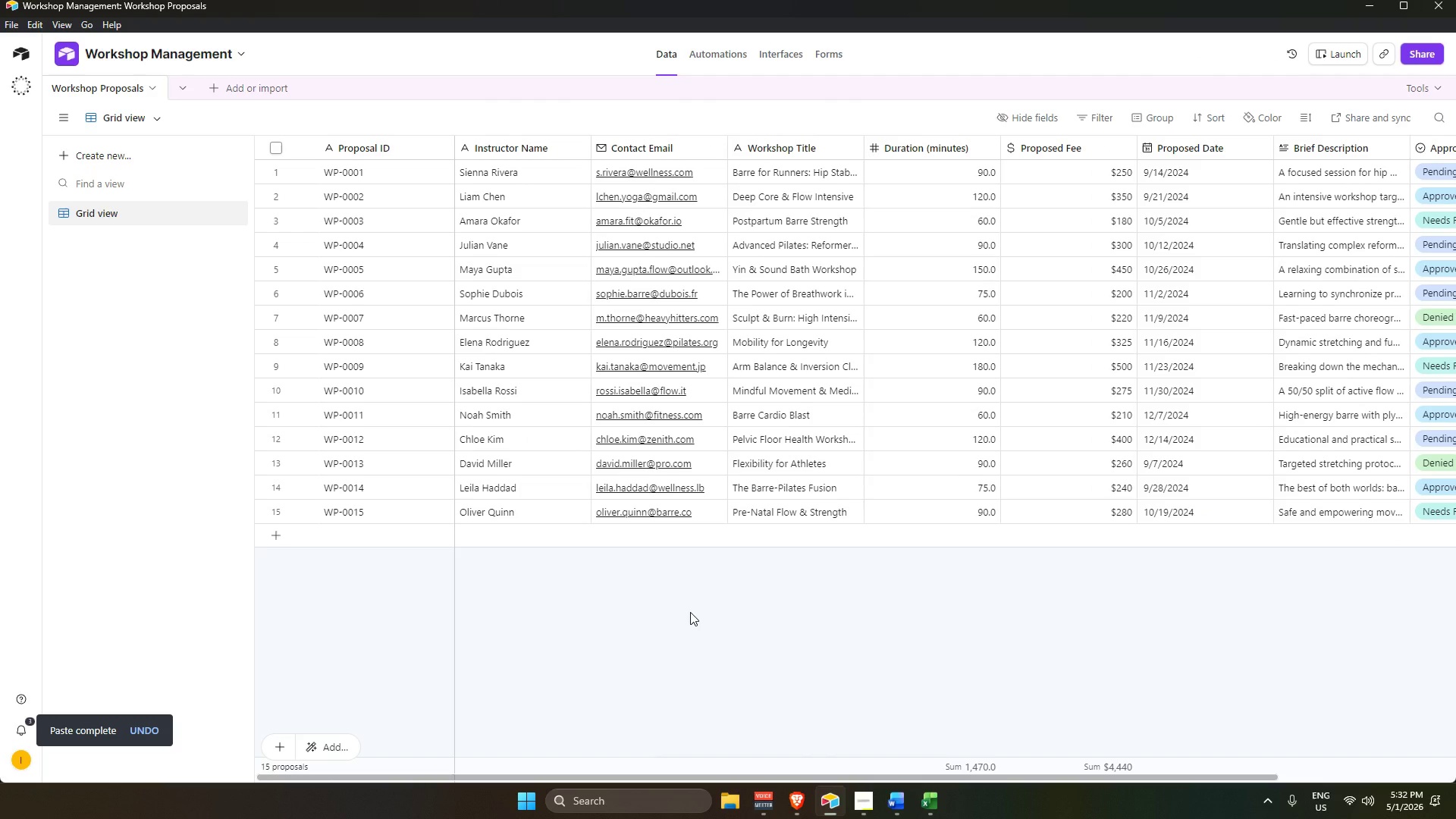 
left_click([690, 612])
 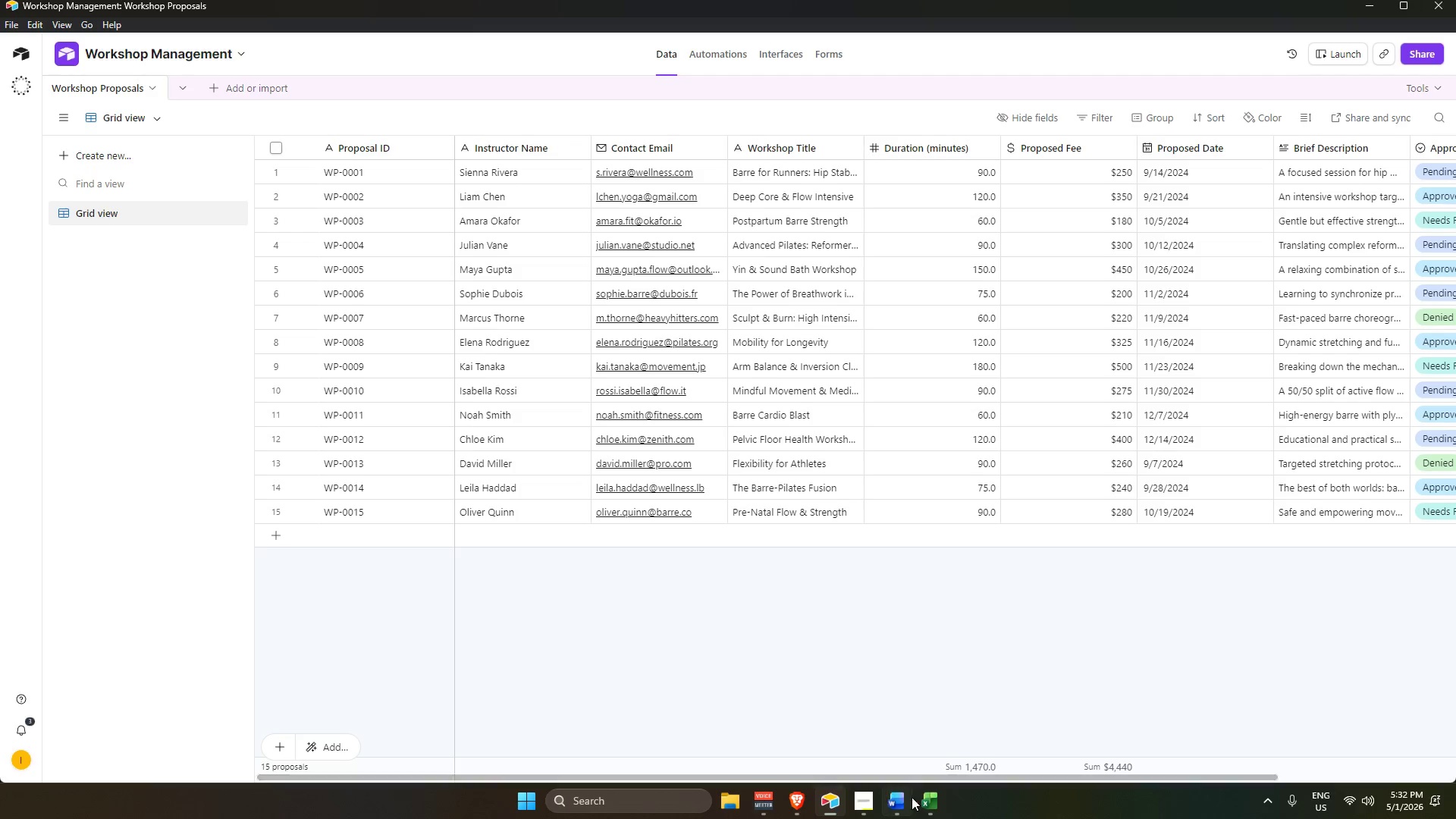 
left_click_drag(start_coordinate=[922, 778], to_coordinate=[1216, 779])
 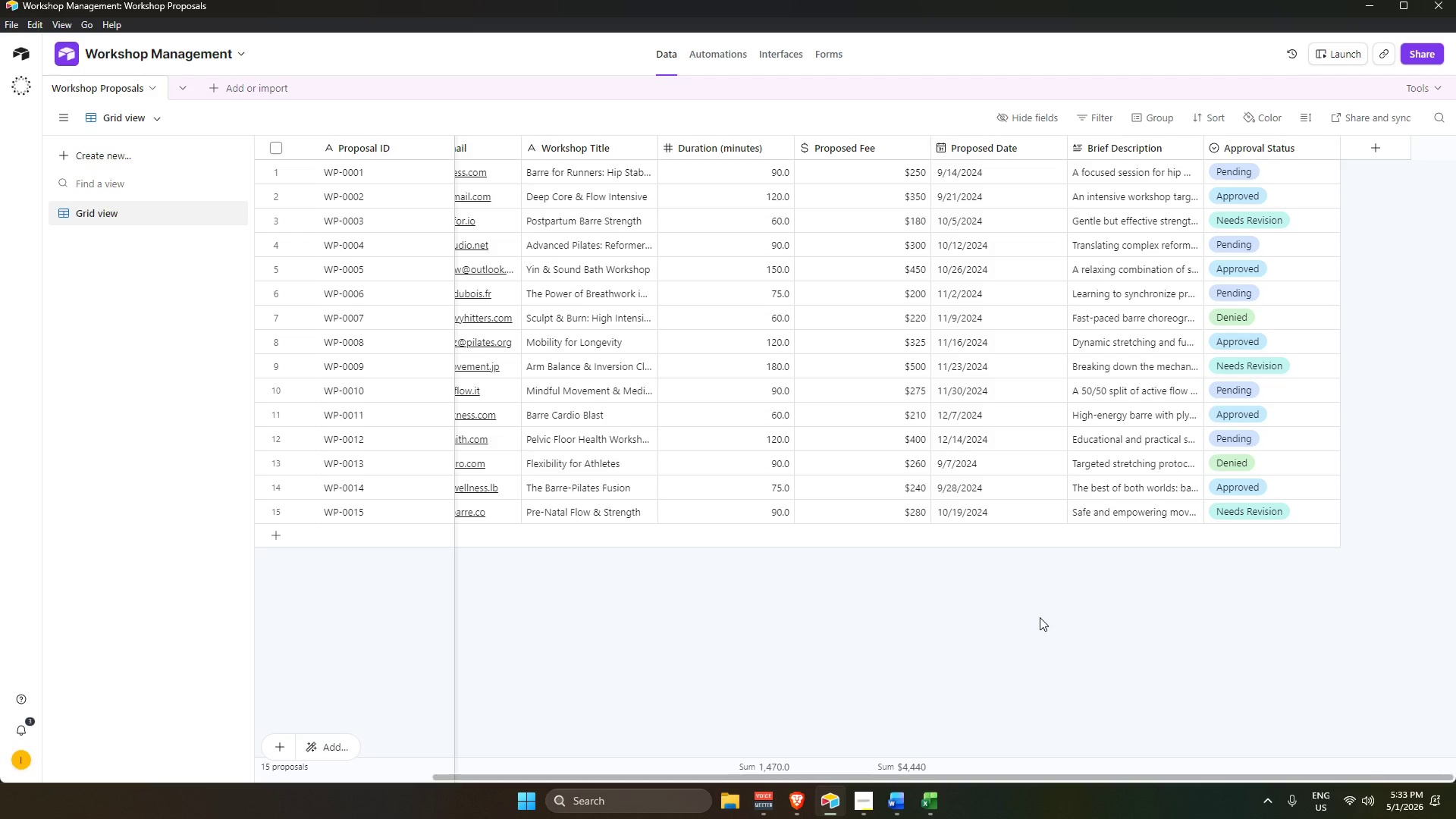 
wait(35.52)
 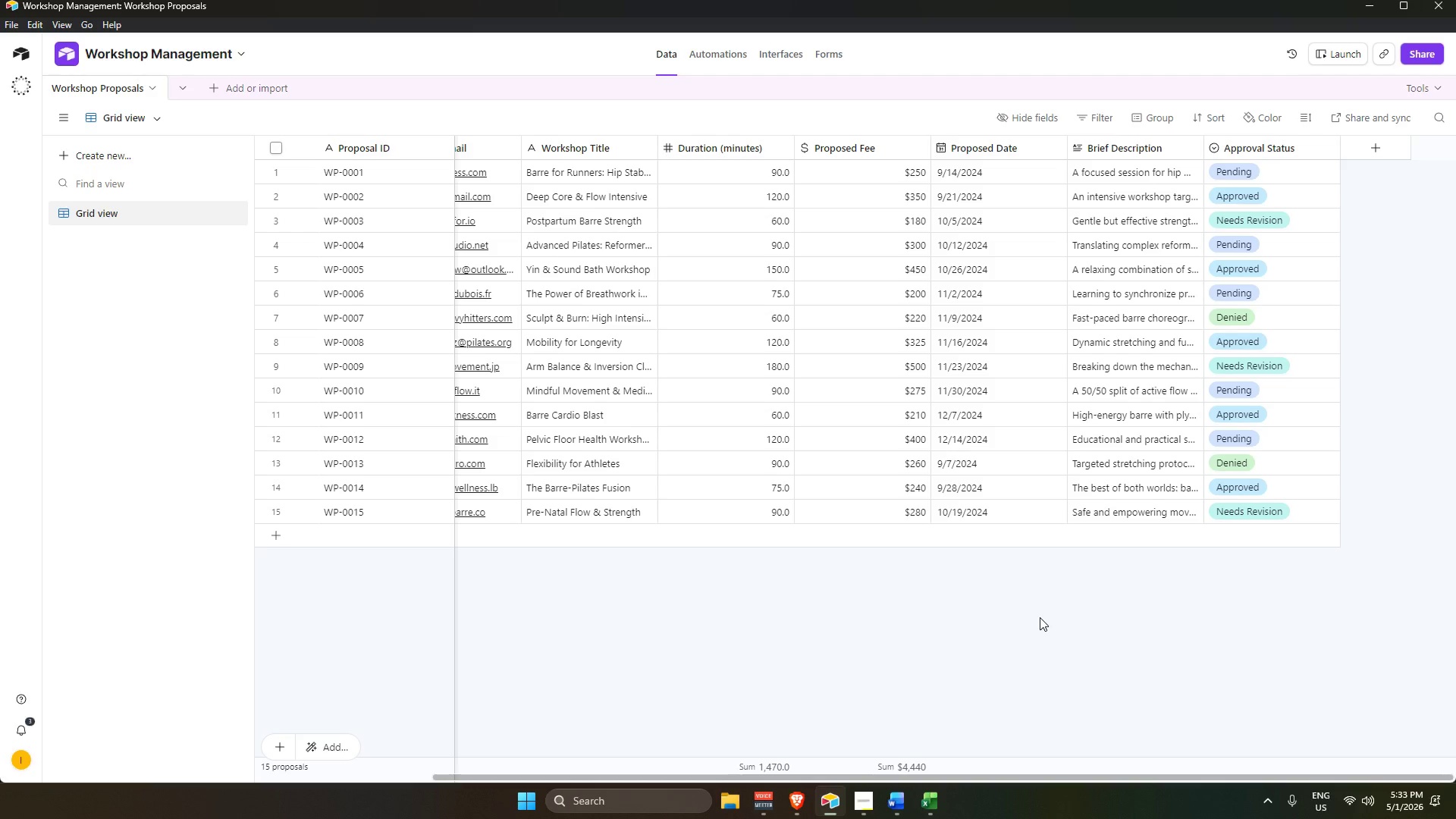 
left_click([1279, 149])
 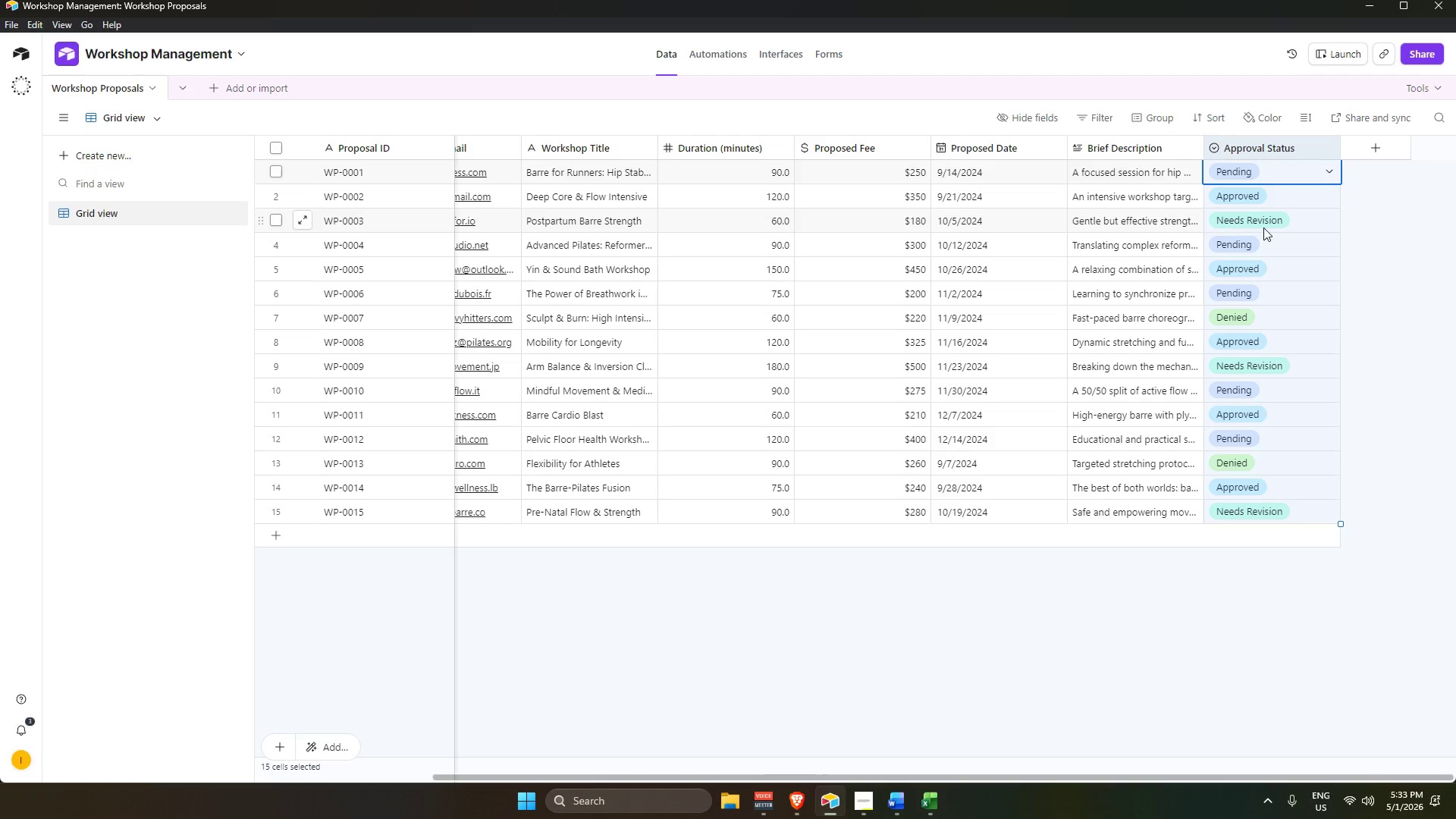 
mouse_move([1268, 171])
 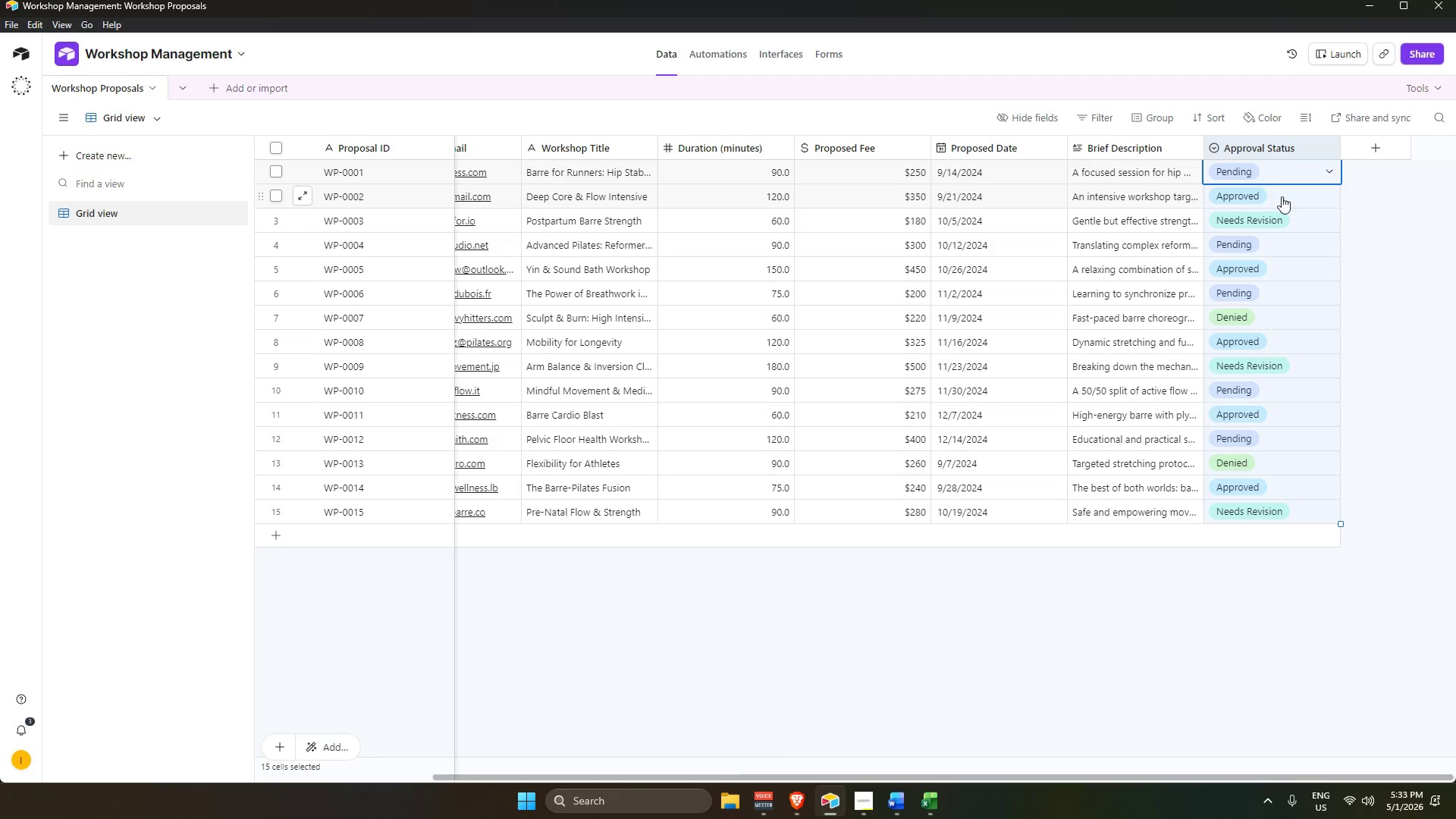 
double_click([1282, 196])
 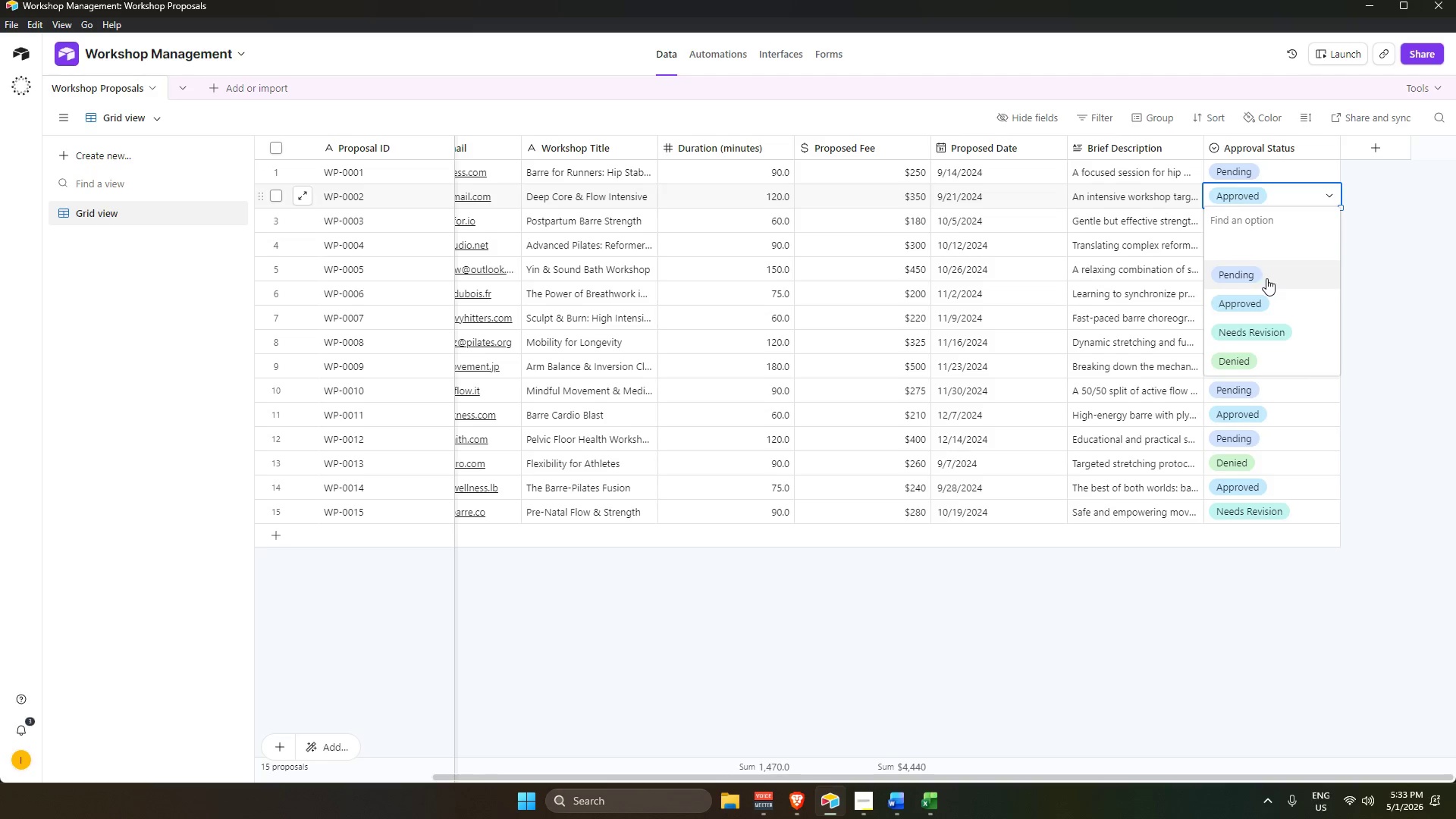 
double_click([1276, 204])
 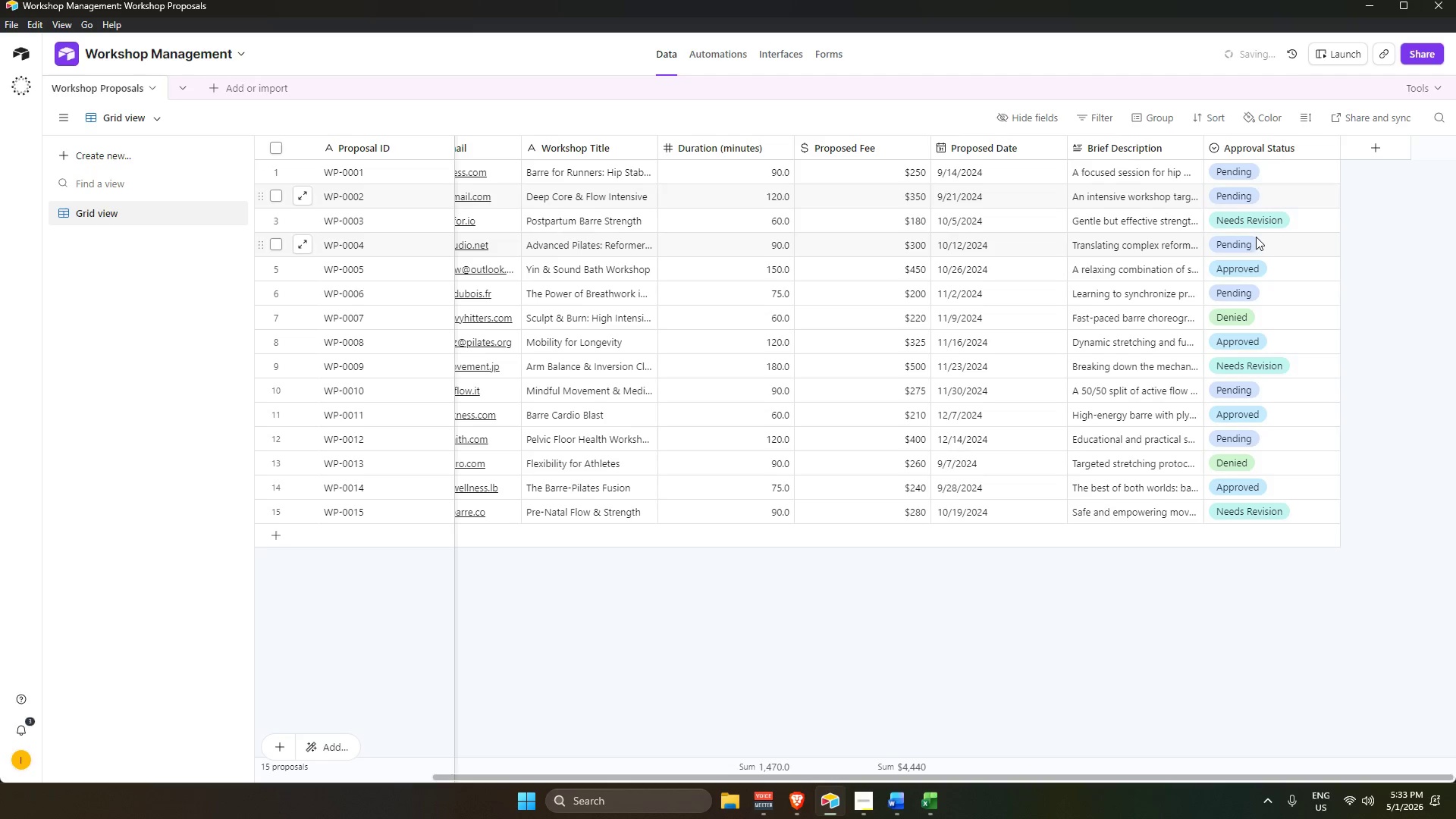 
double_click([1259, 224])
 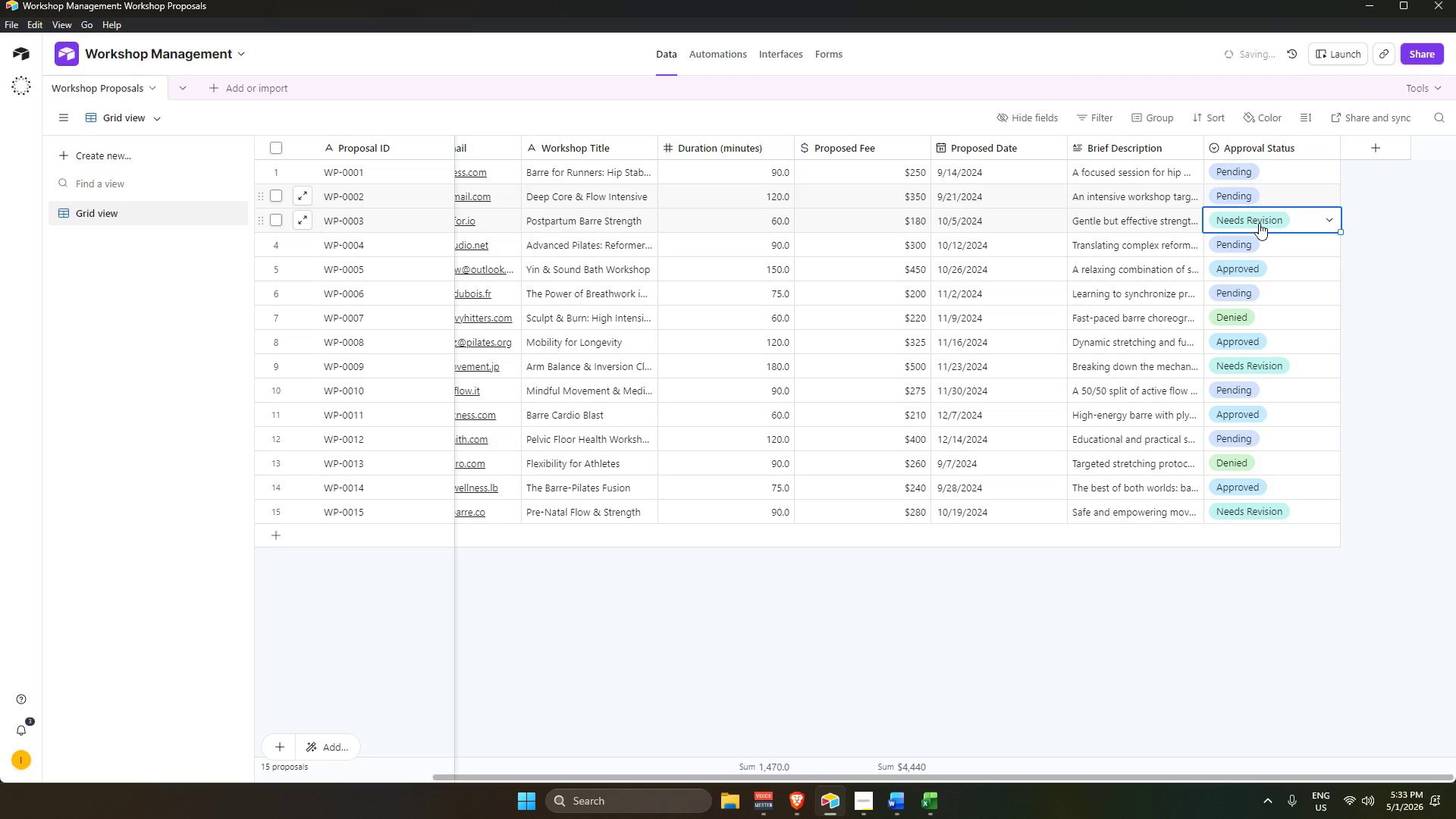 
triple_click([1259, 223])
 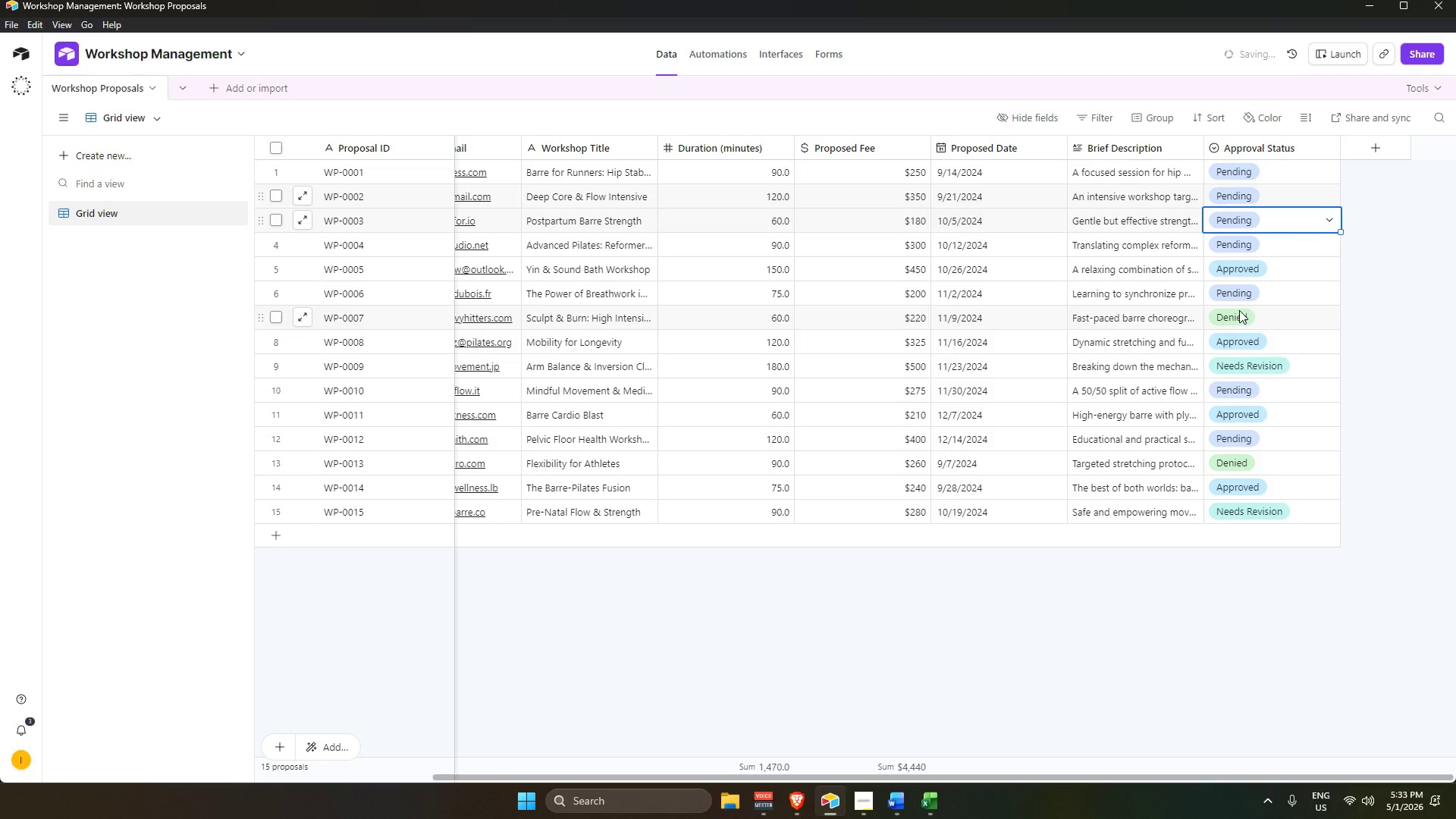 
left_click([1248, 255])
 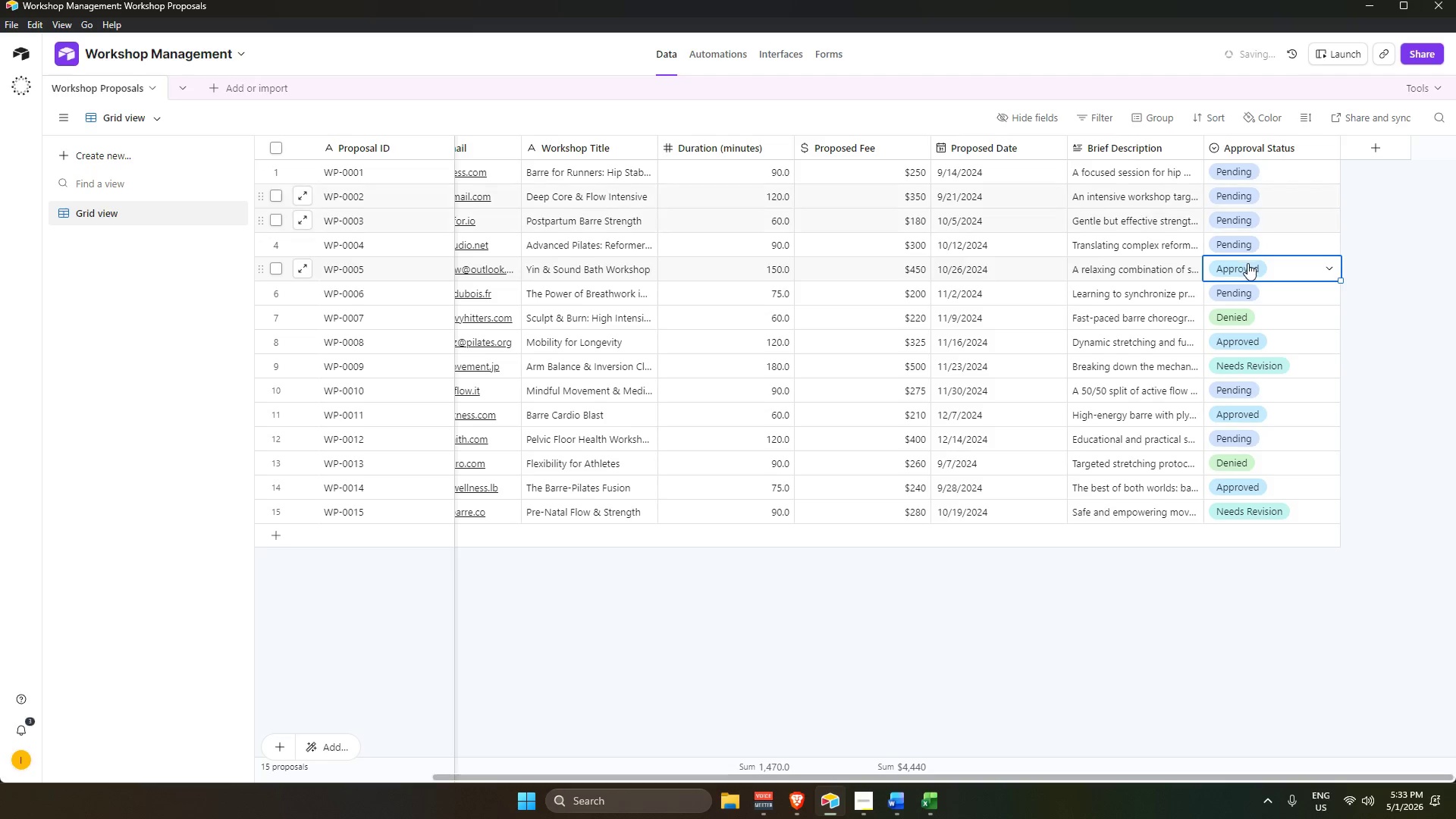 
triple_click([1247, 267])
 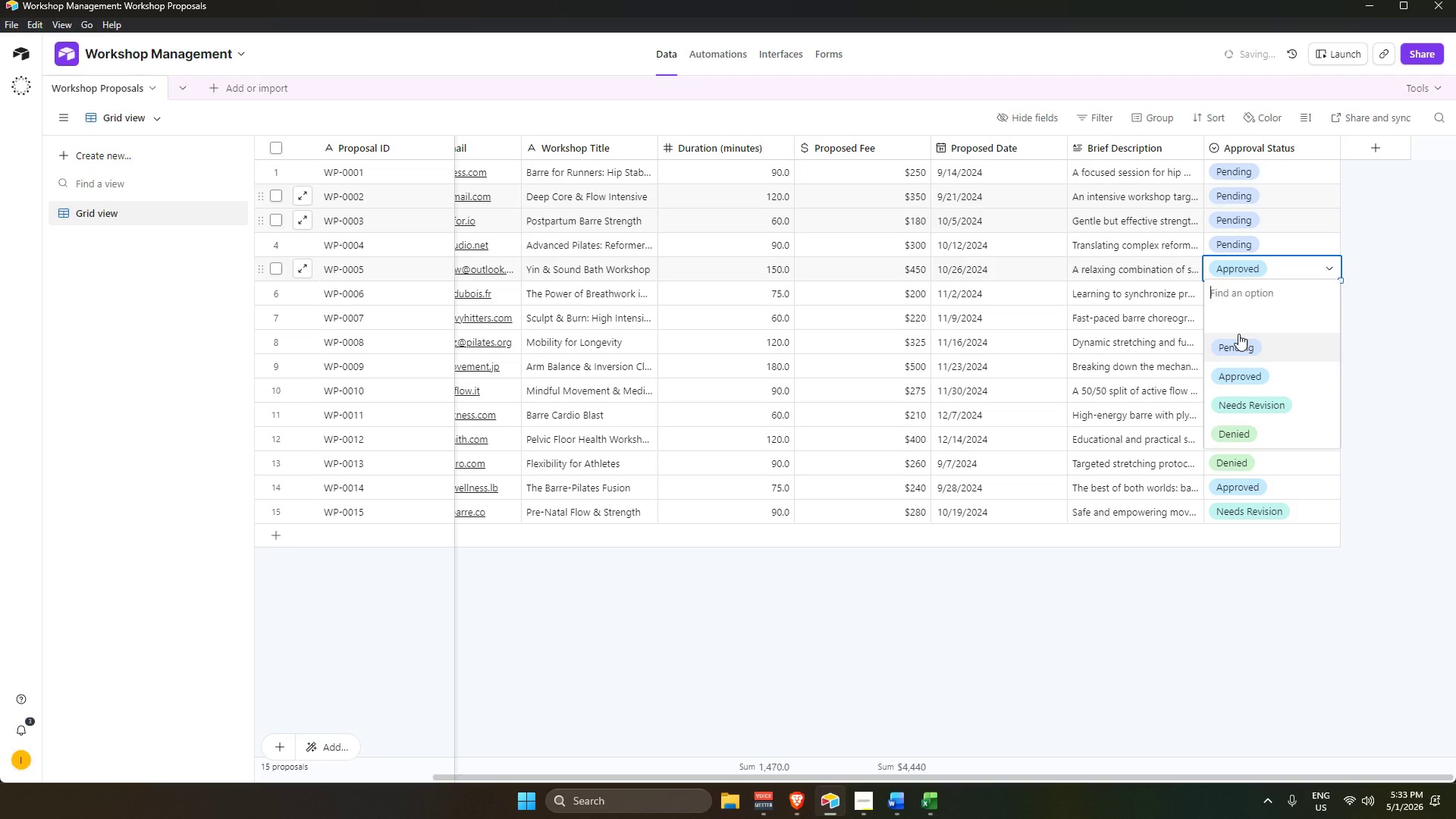 
left_click([1238, 338])
 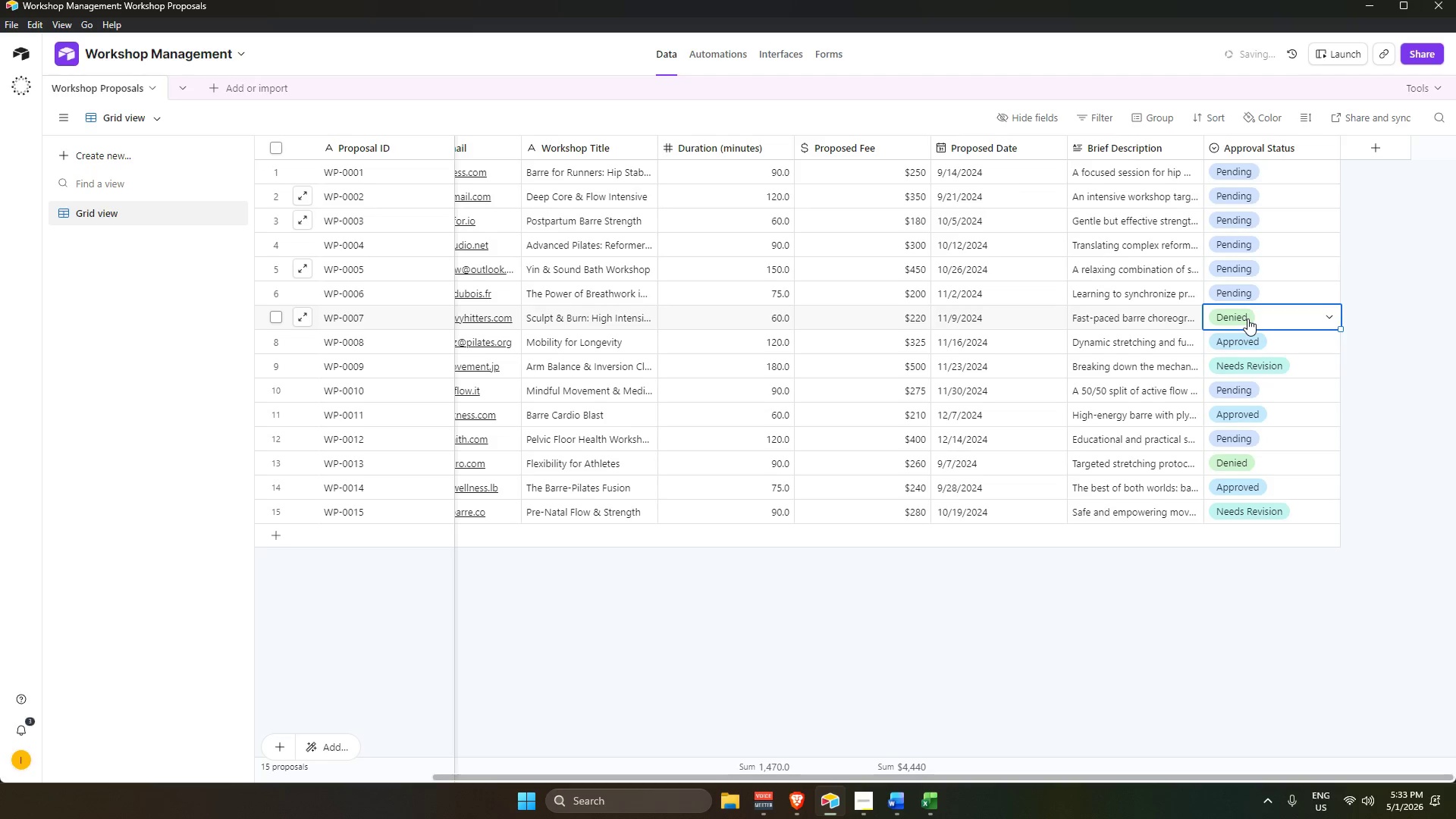 
double_click([1247, 318])
 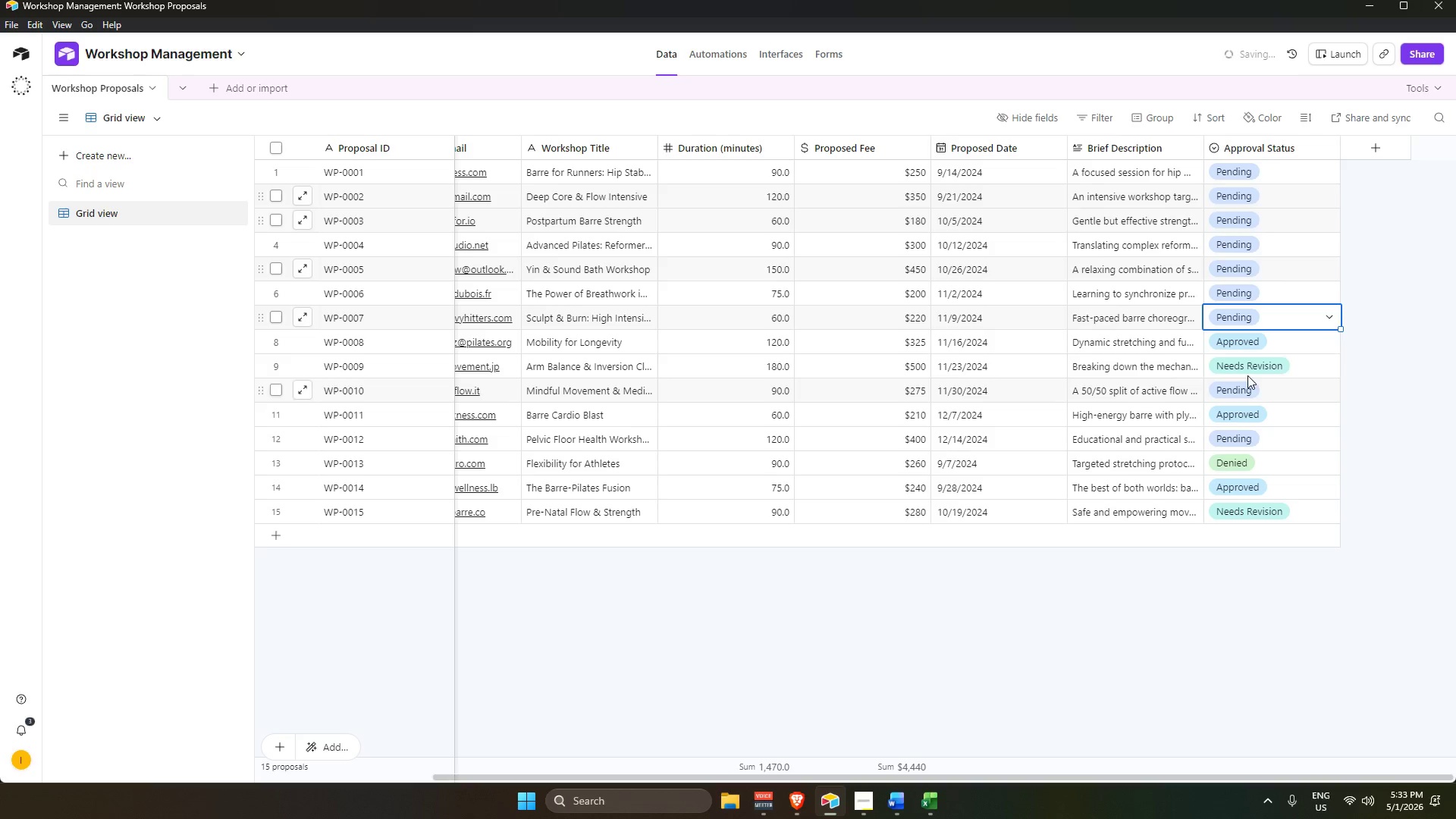 
double_click([1245, 355])
 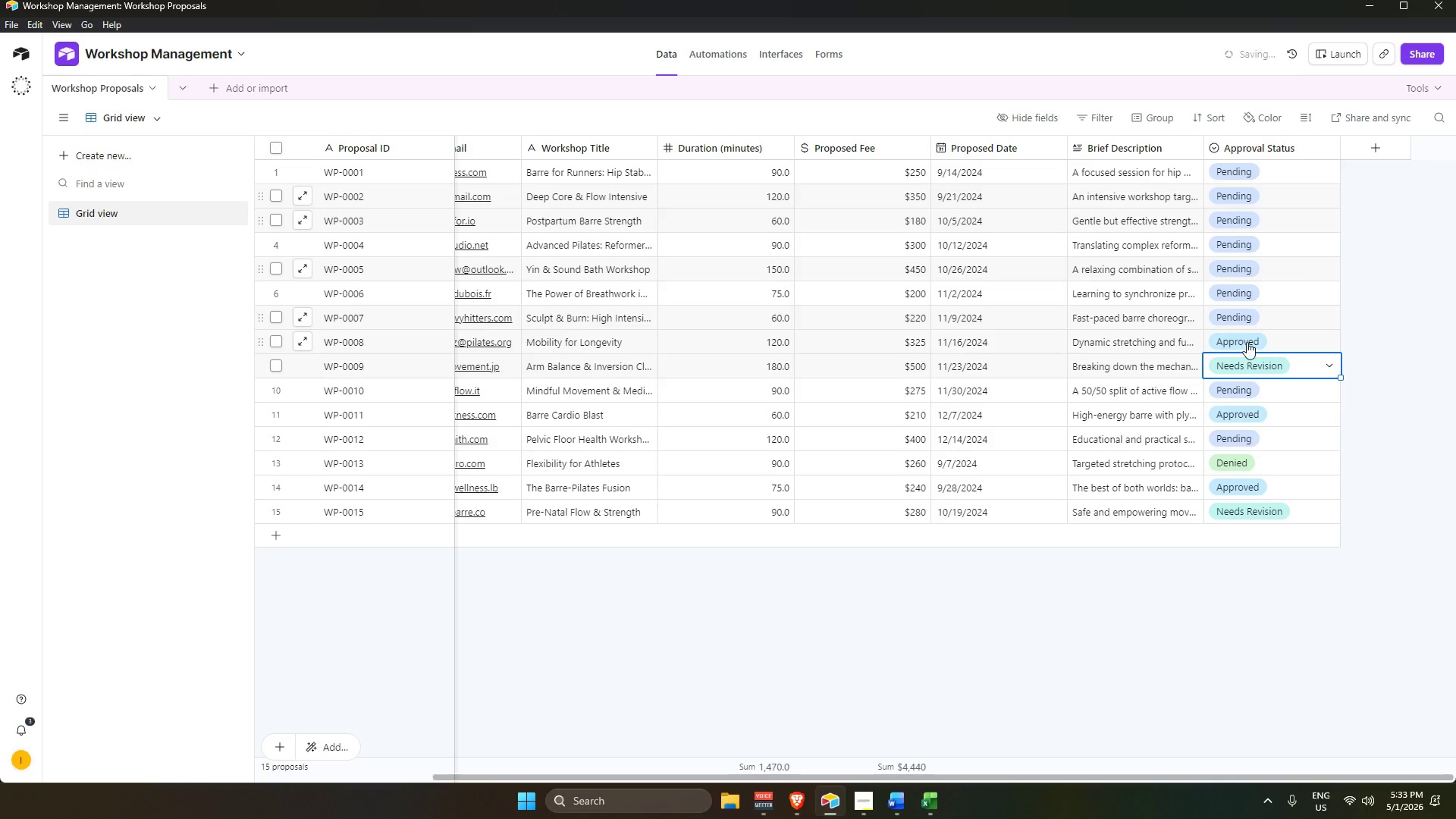 
double_click([1247, 342])
 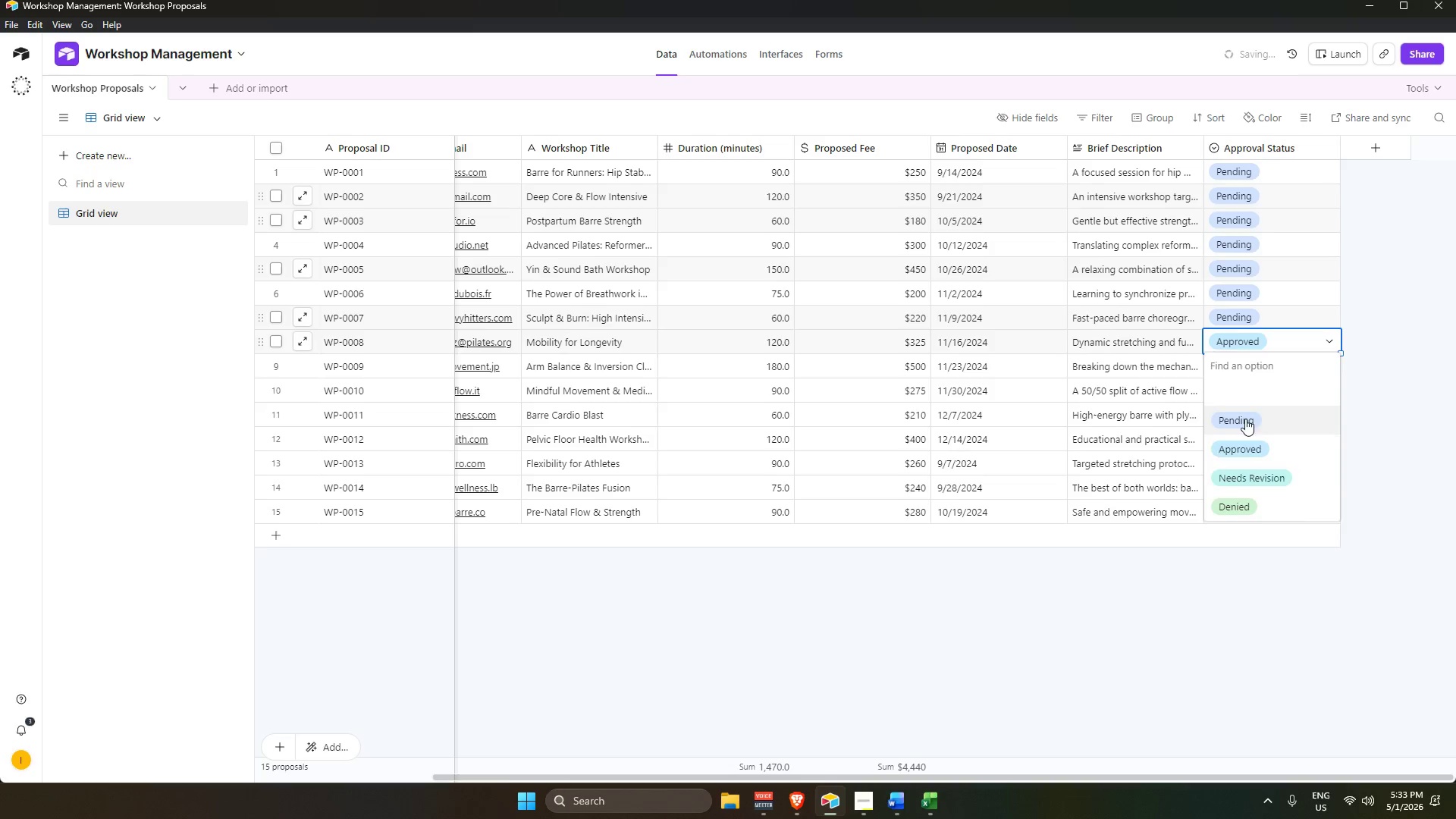 
double_click([1244, 380])
 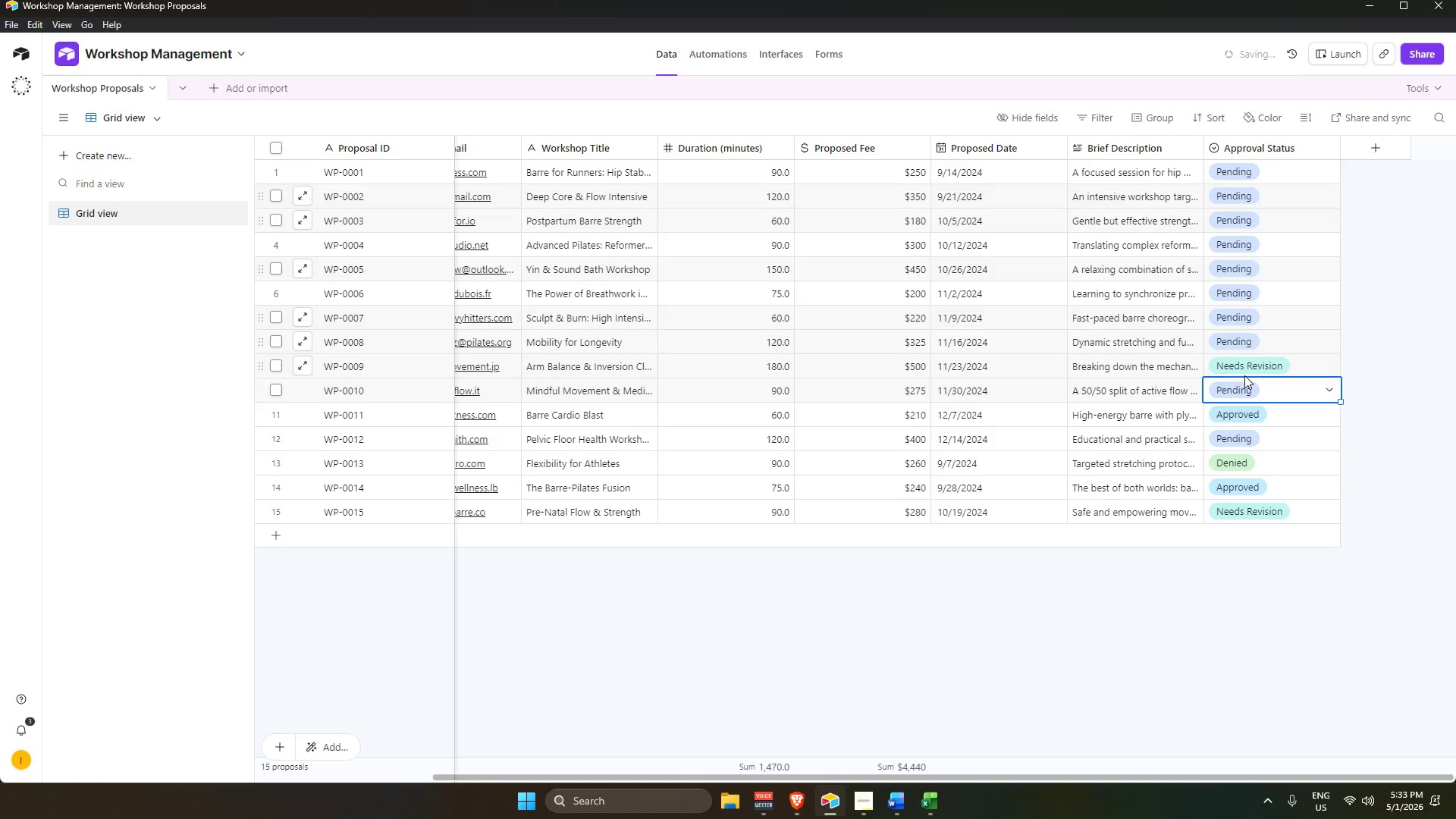 
triple_click([1244, 375])
 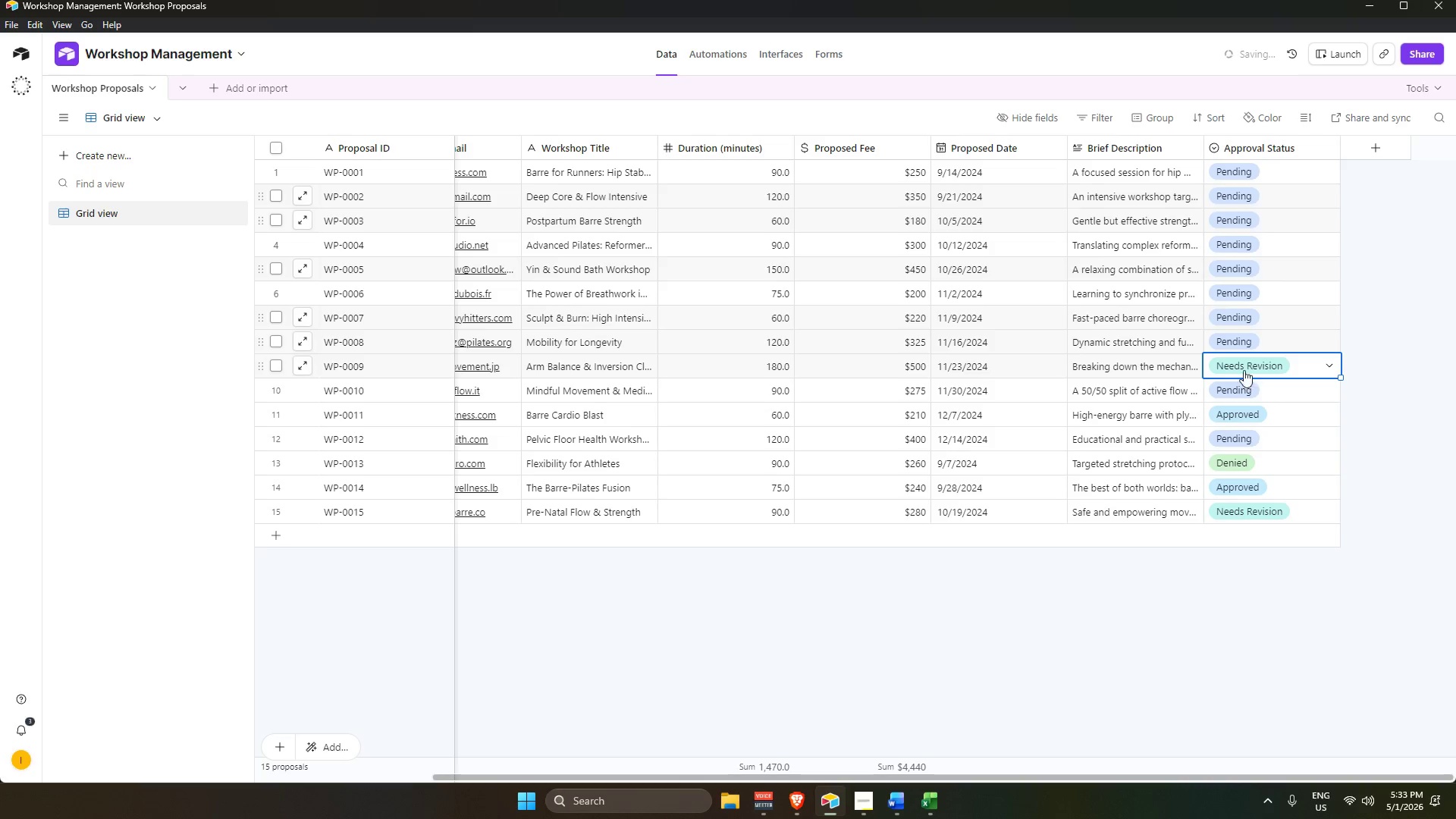 
triple_click([1242, 366])
 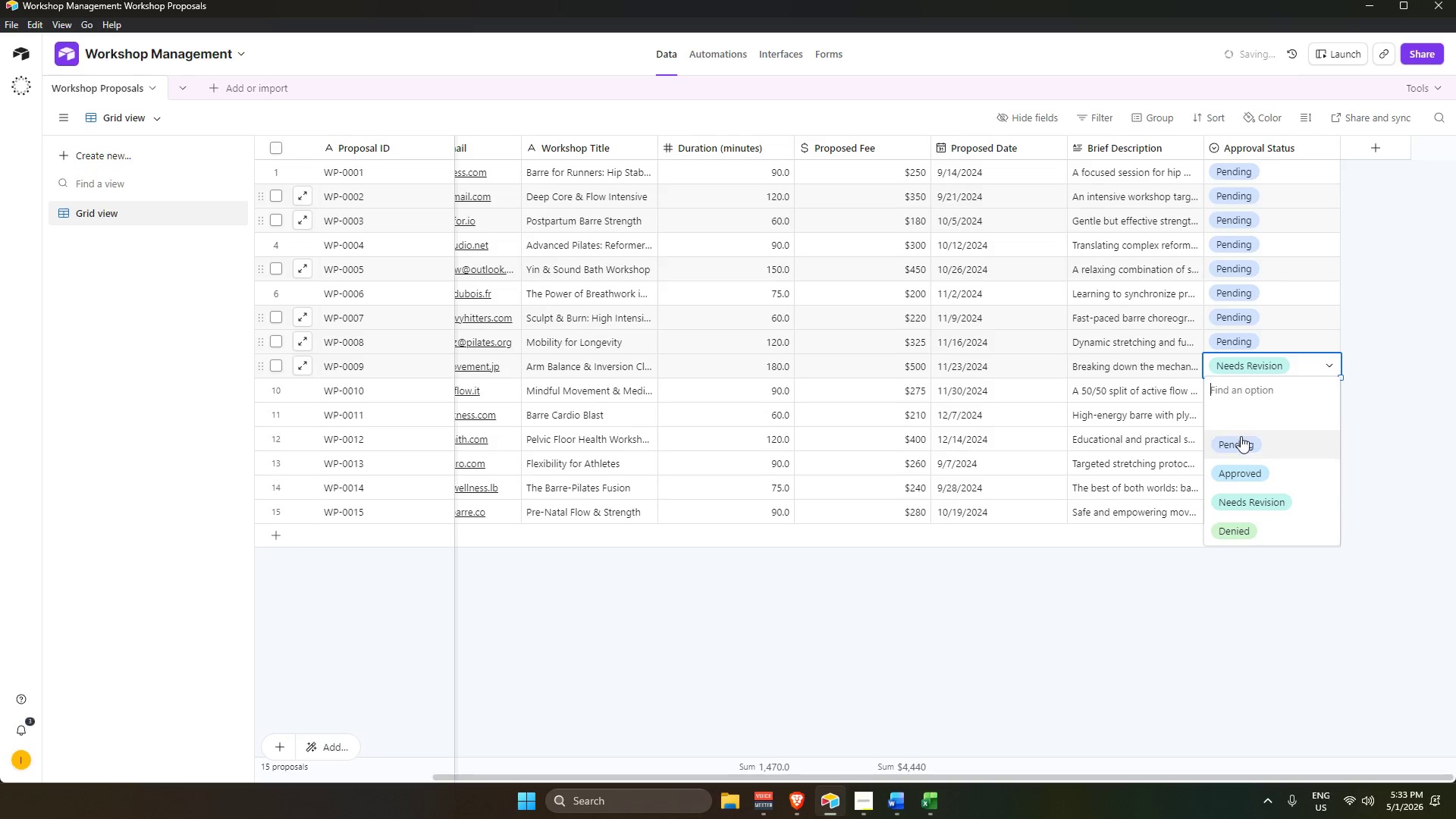 
left_click([1241, 446])
 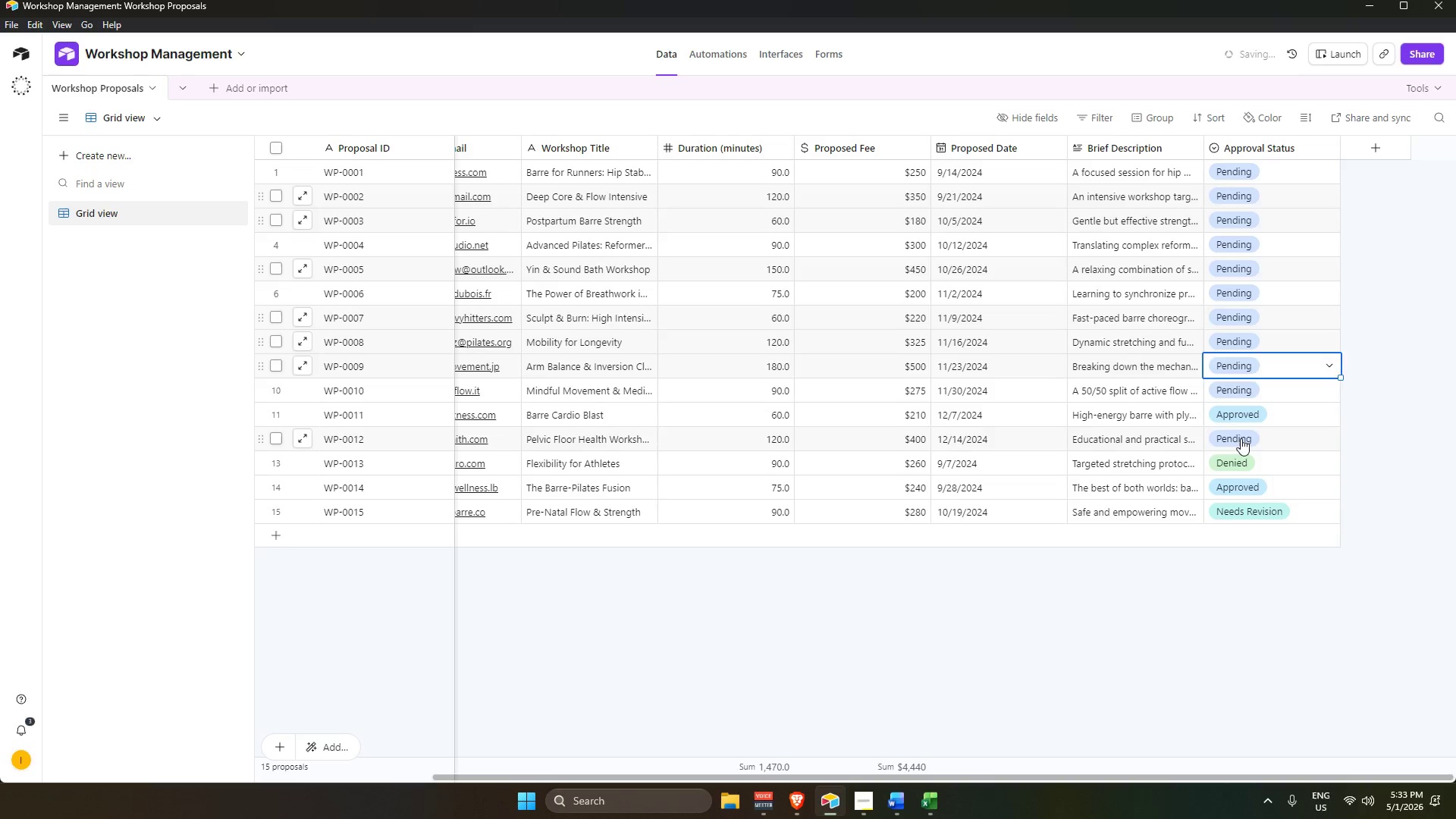 
double_click([1241, 438])
 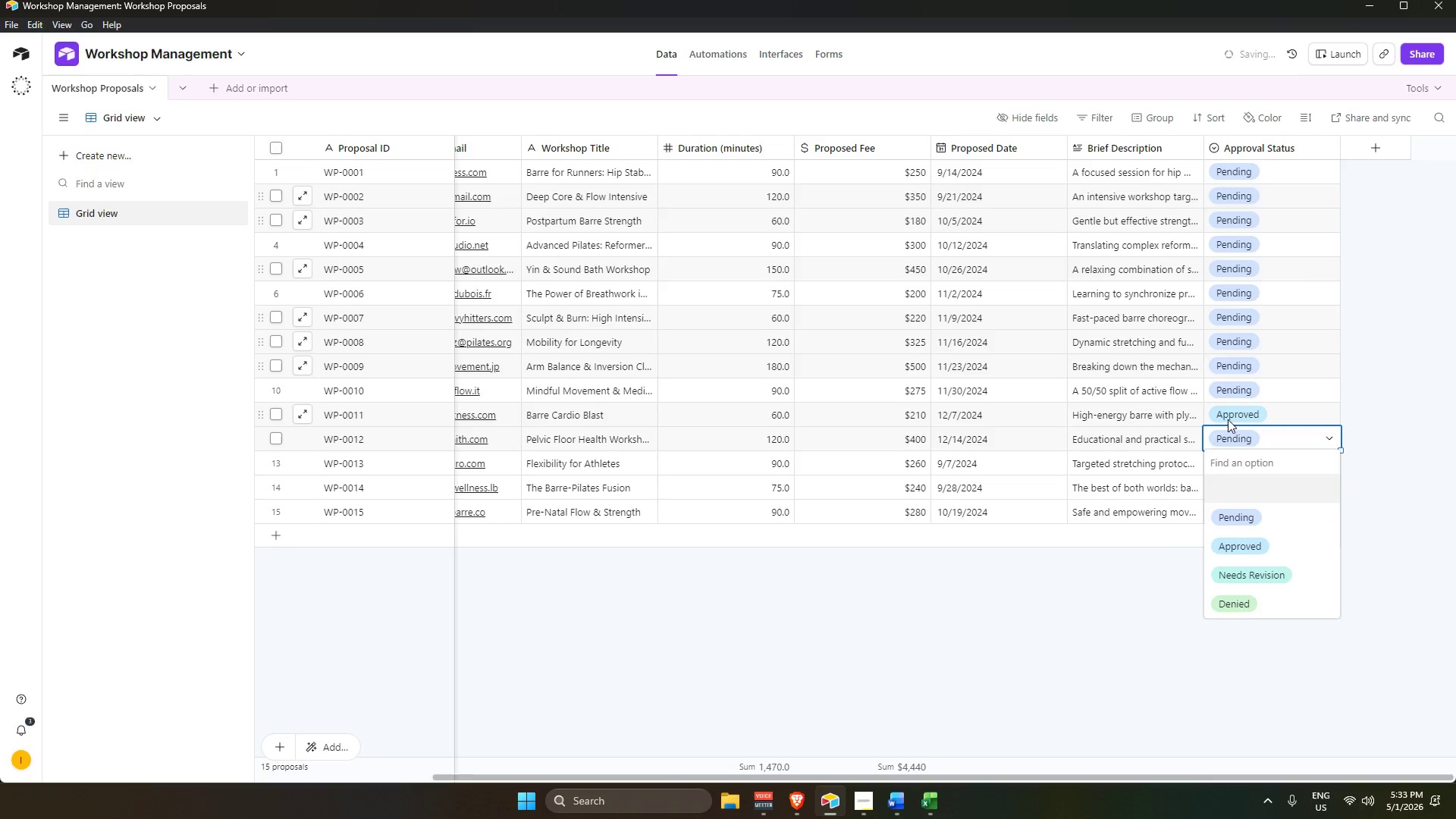 
double_click([1226, 415])
 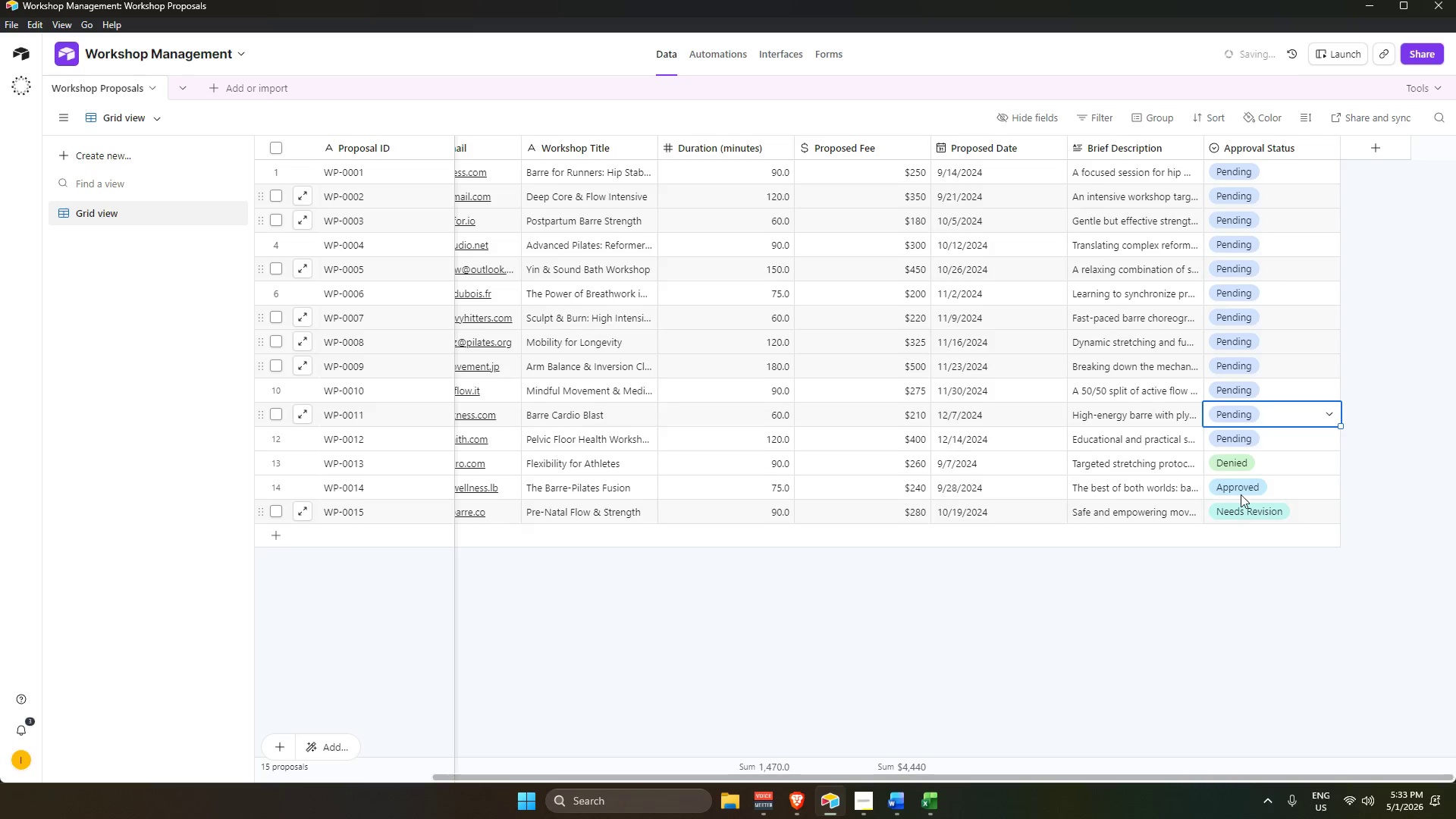 
double_click([1240, 489])
 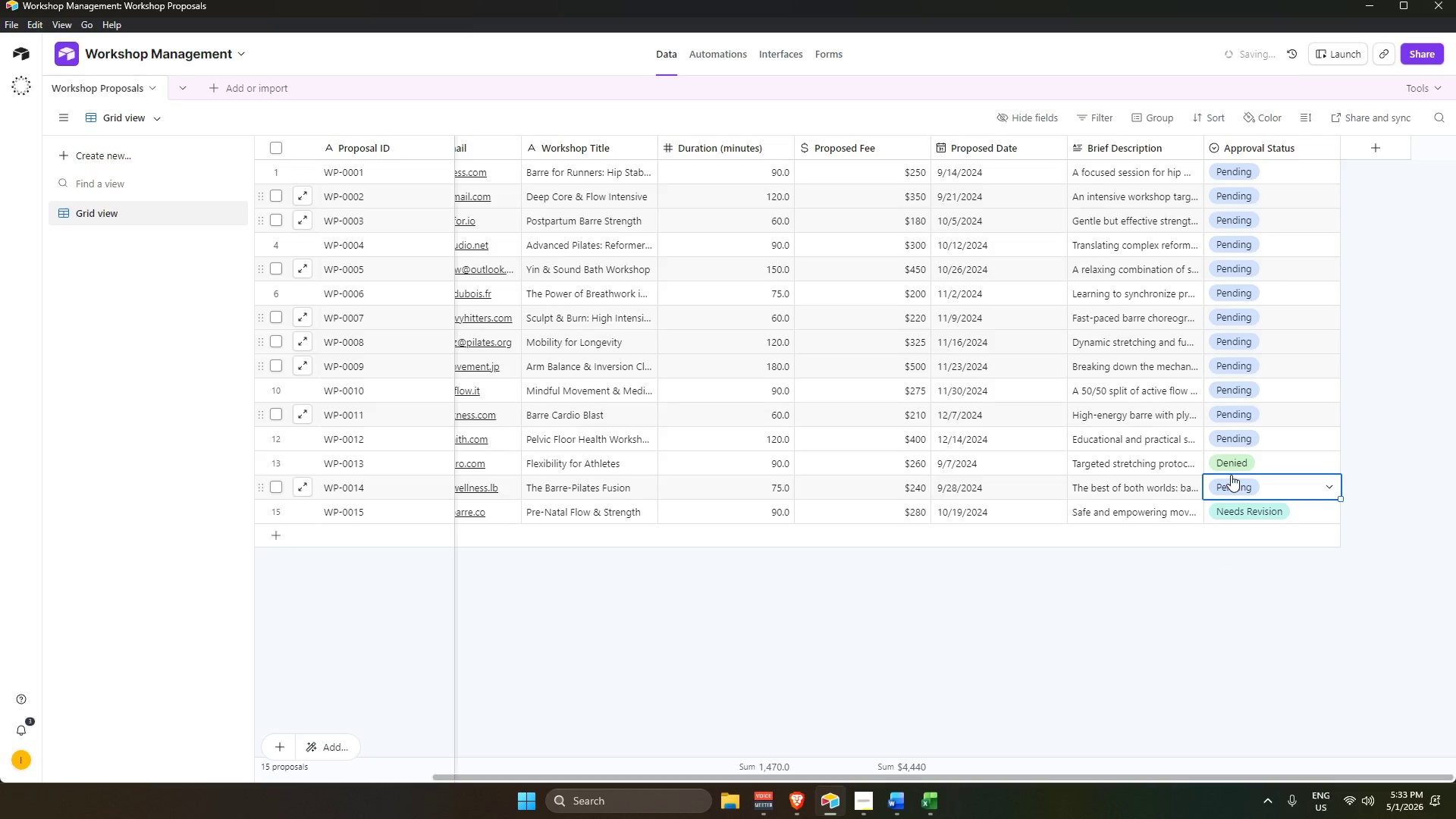 
double_click([1230, 459])
 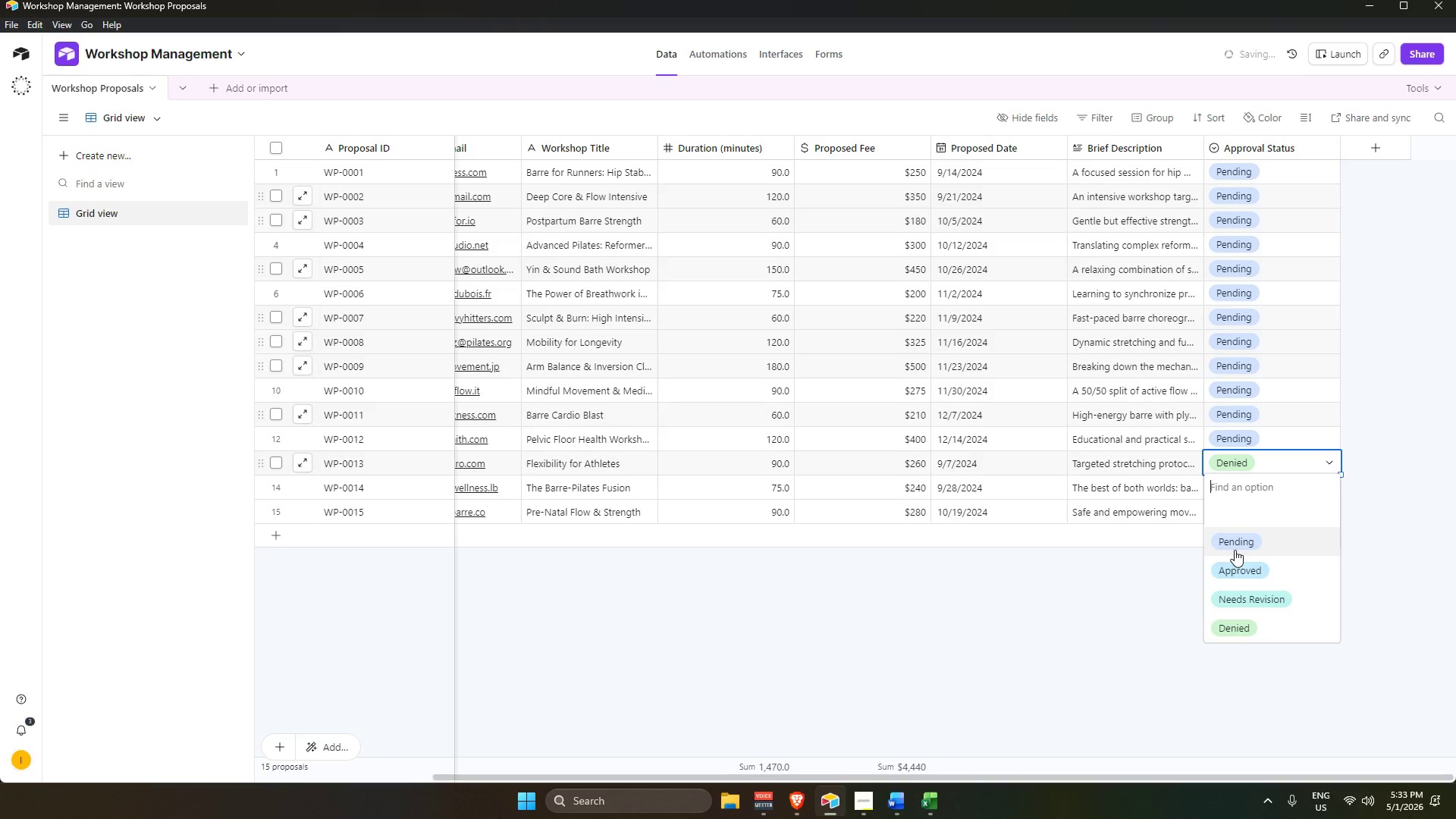 
left_click([1238, 538])
 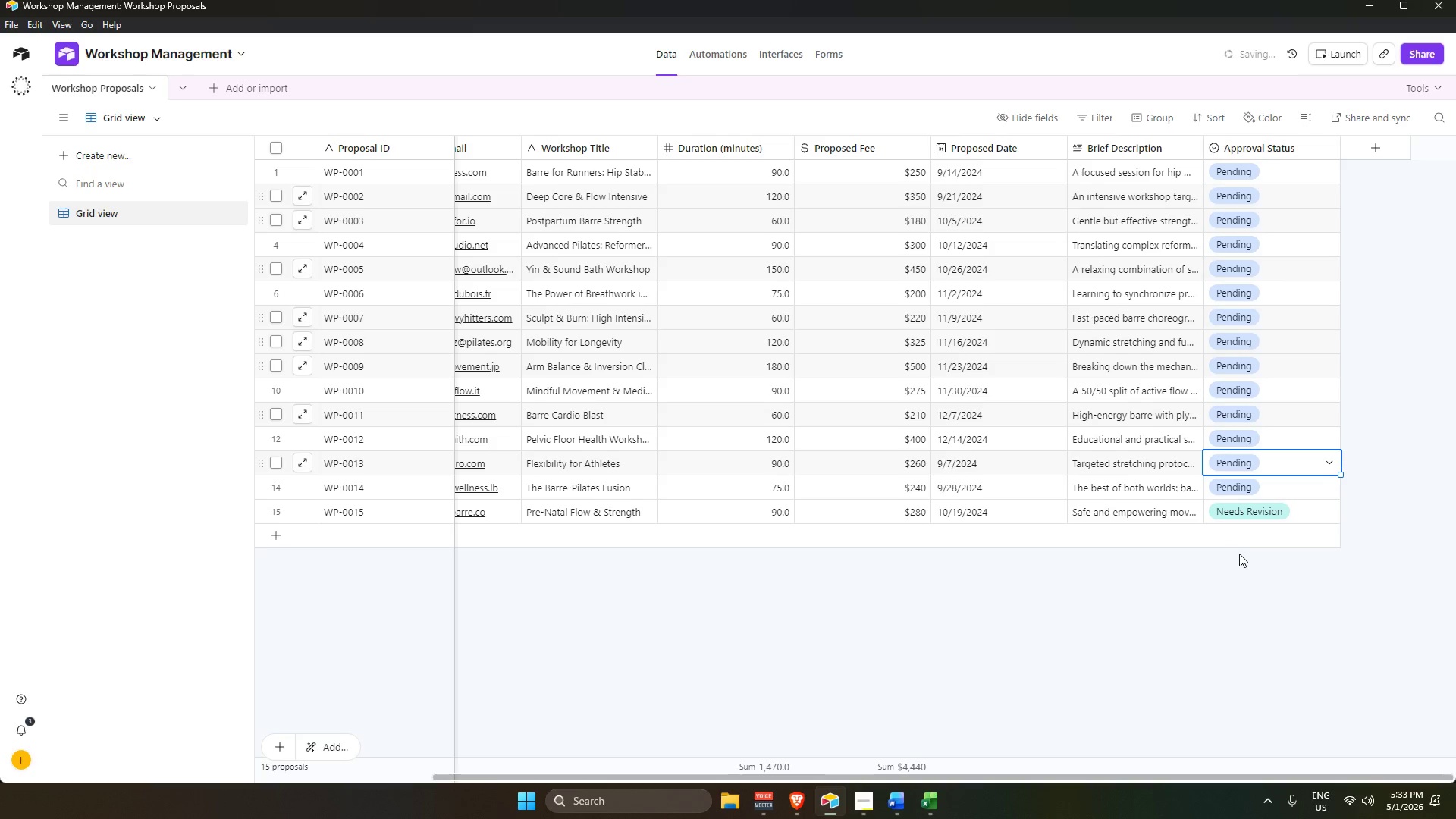 
wait(8.03)
 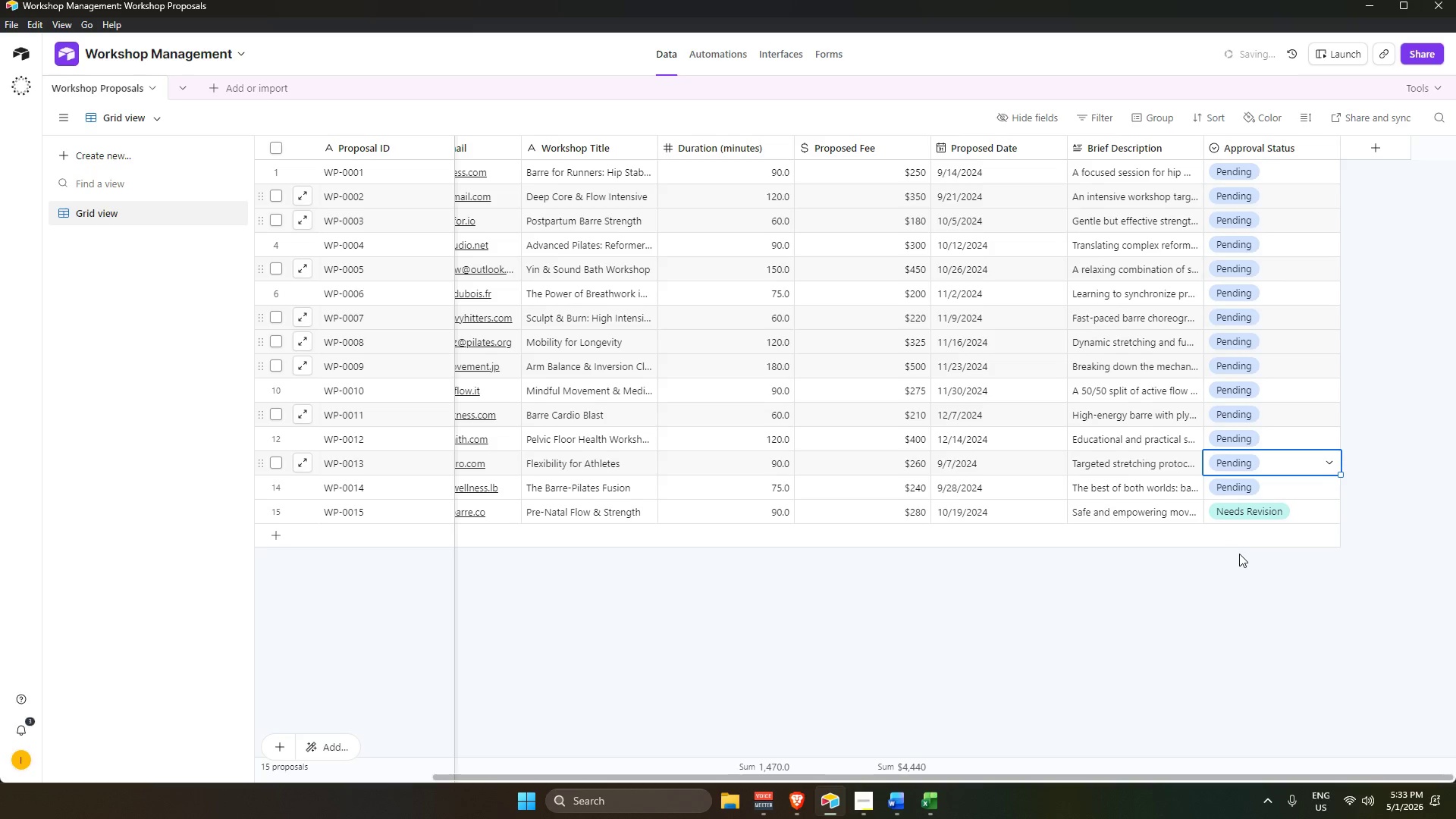 
double_click([1021, 618])
 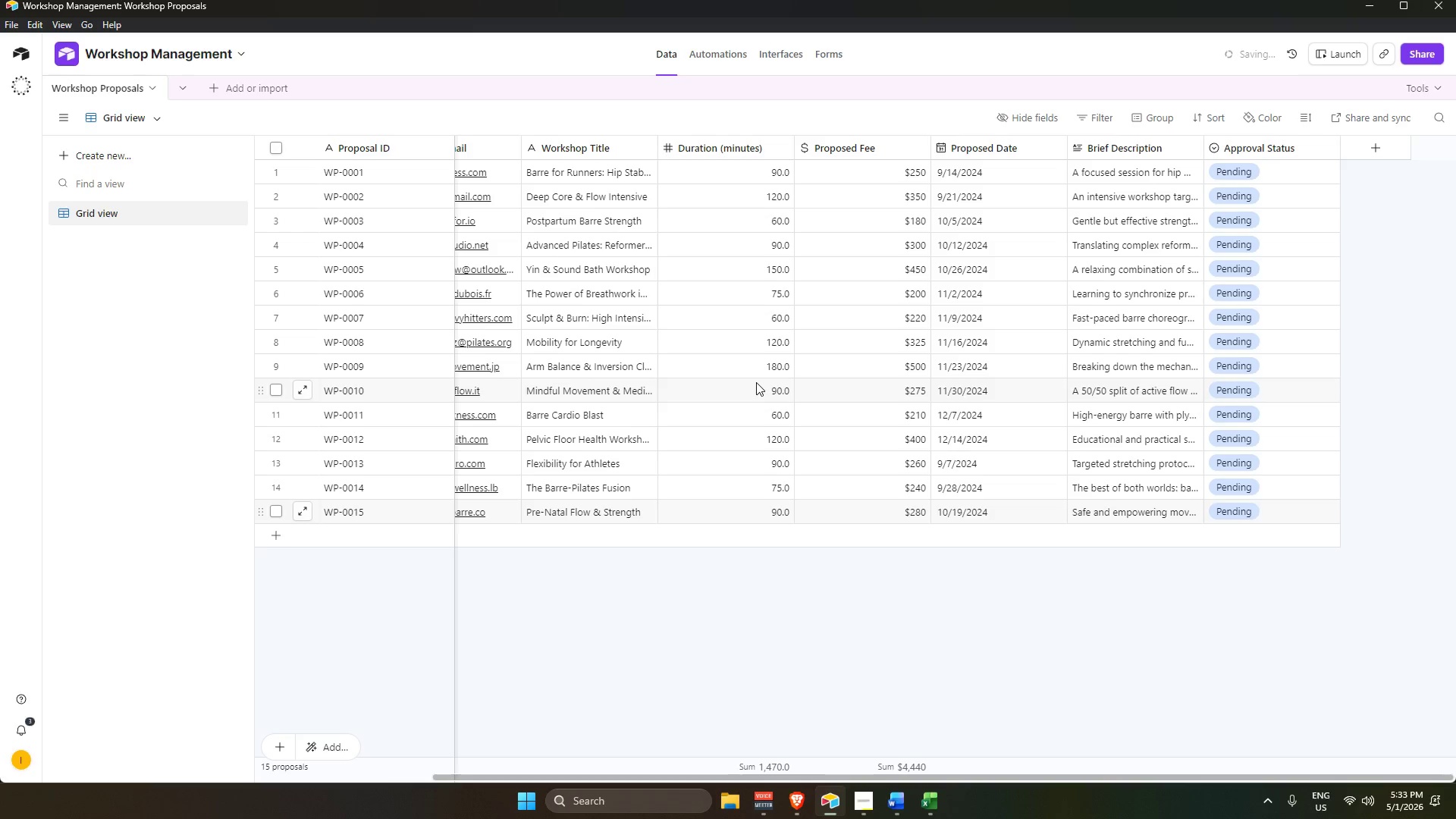 
wait(15.61)
 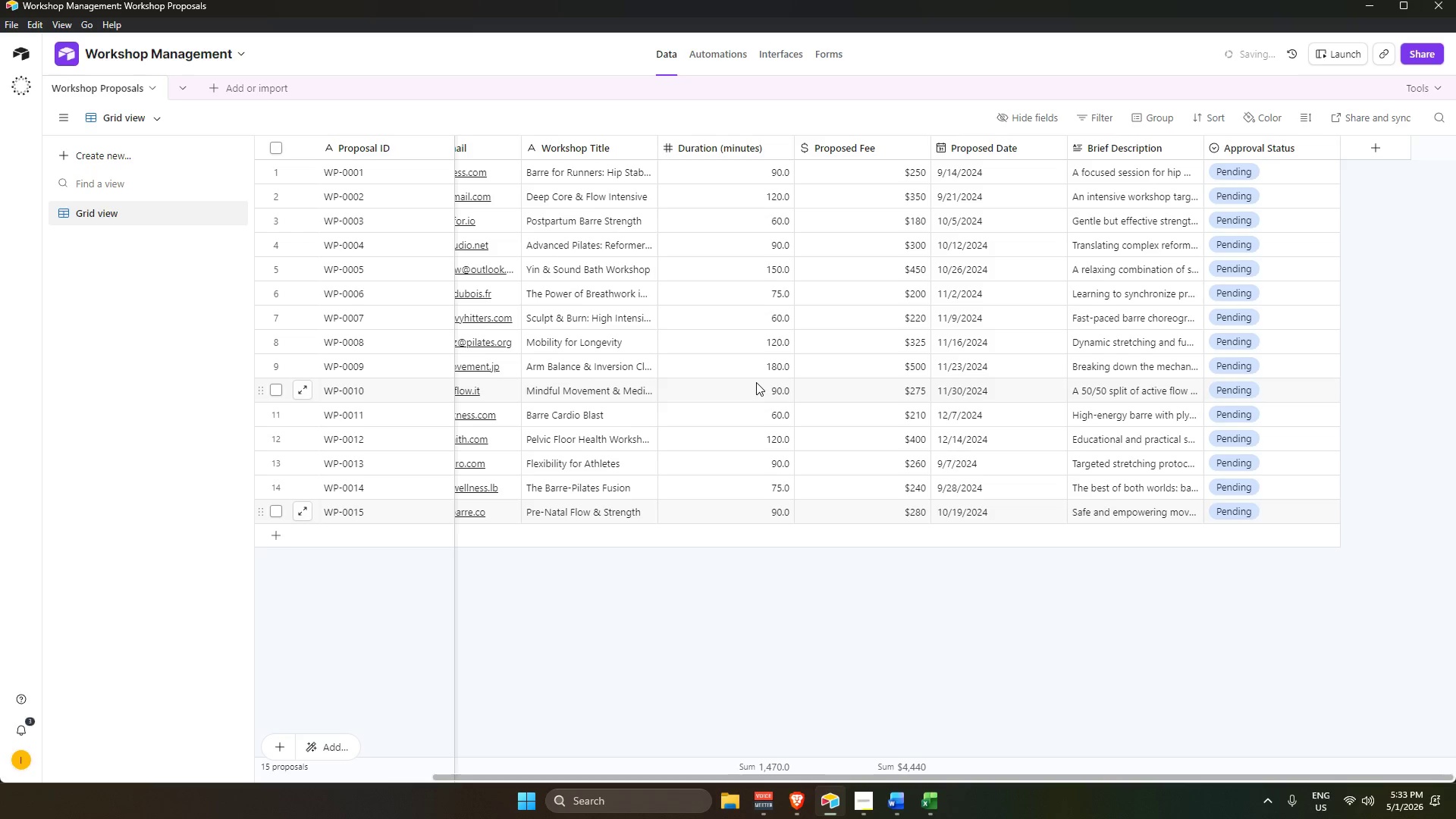 
left_click([823, 51])
 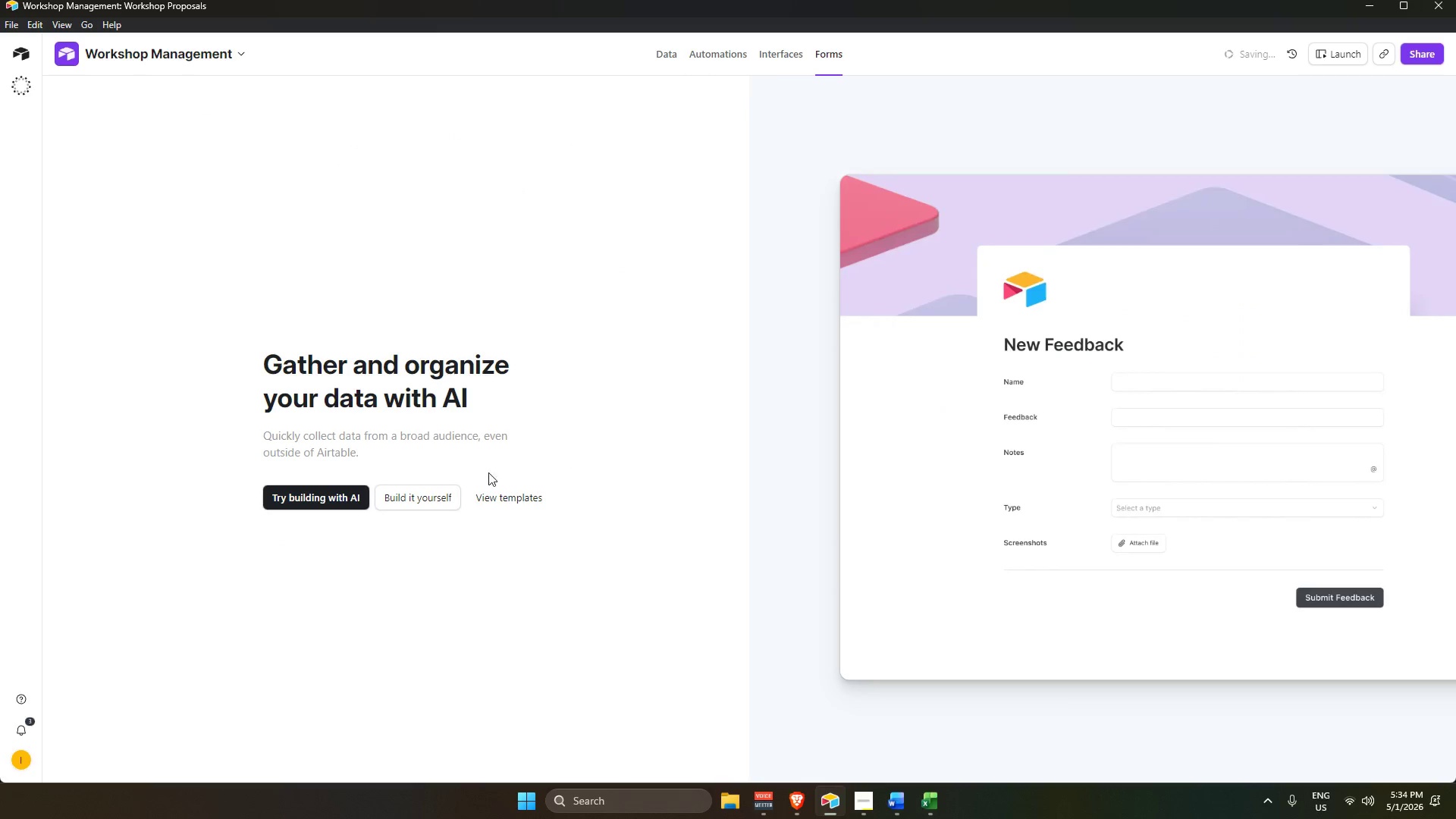 
left_click([431, 497])
 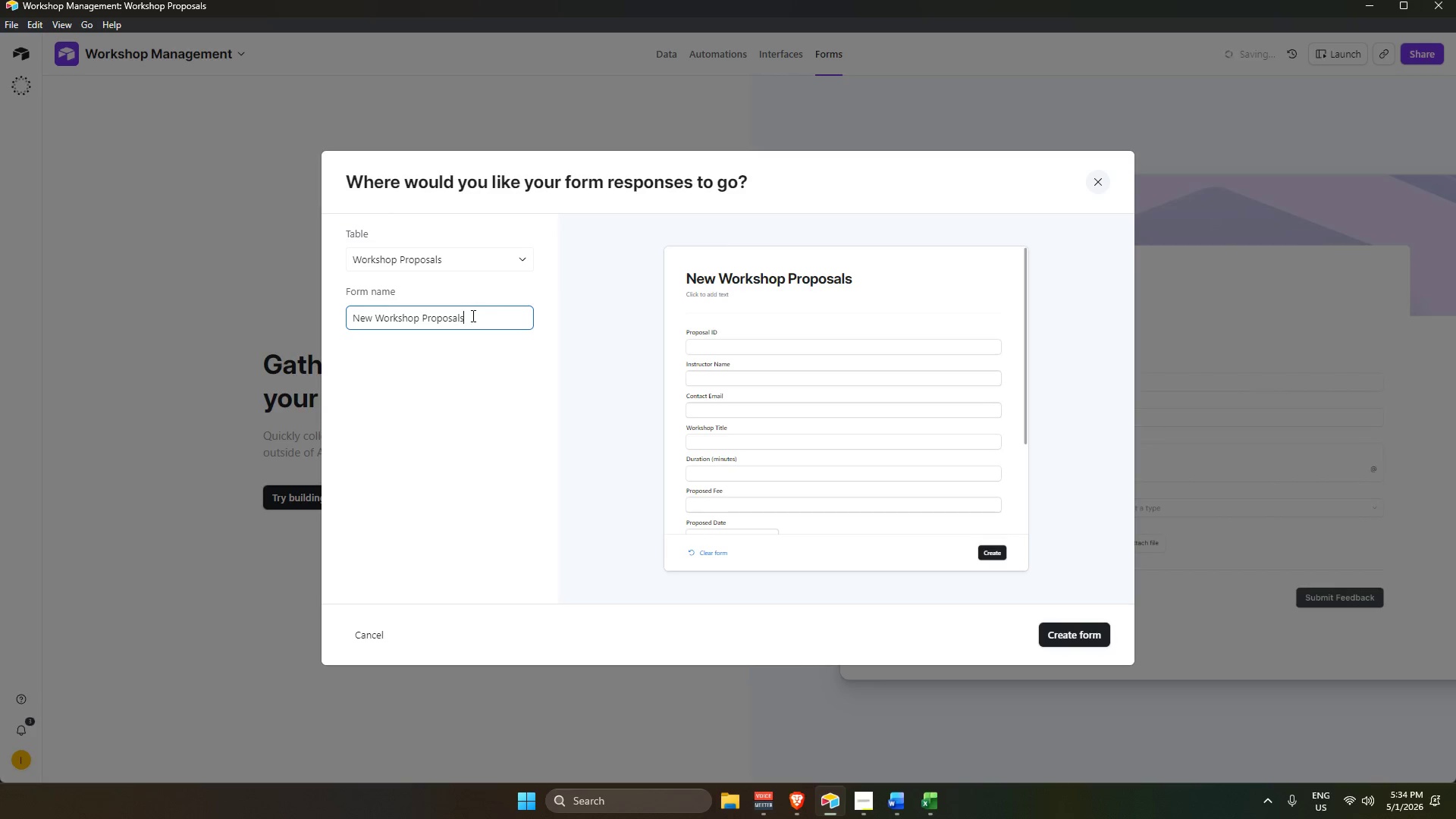 
left_click_drag(start_coordinate=[480, 322], to_coordinate=[303, 326])
 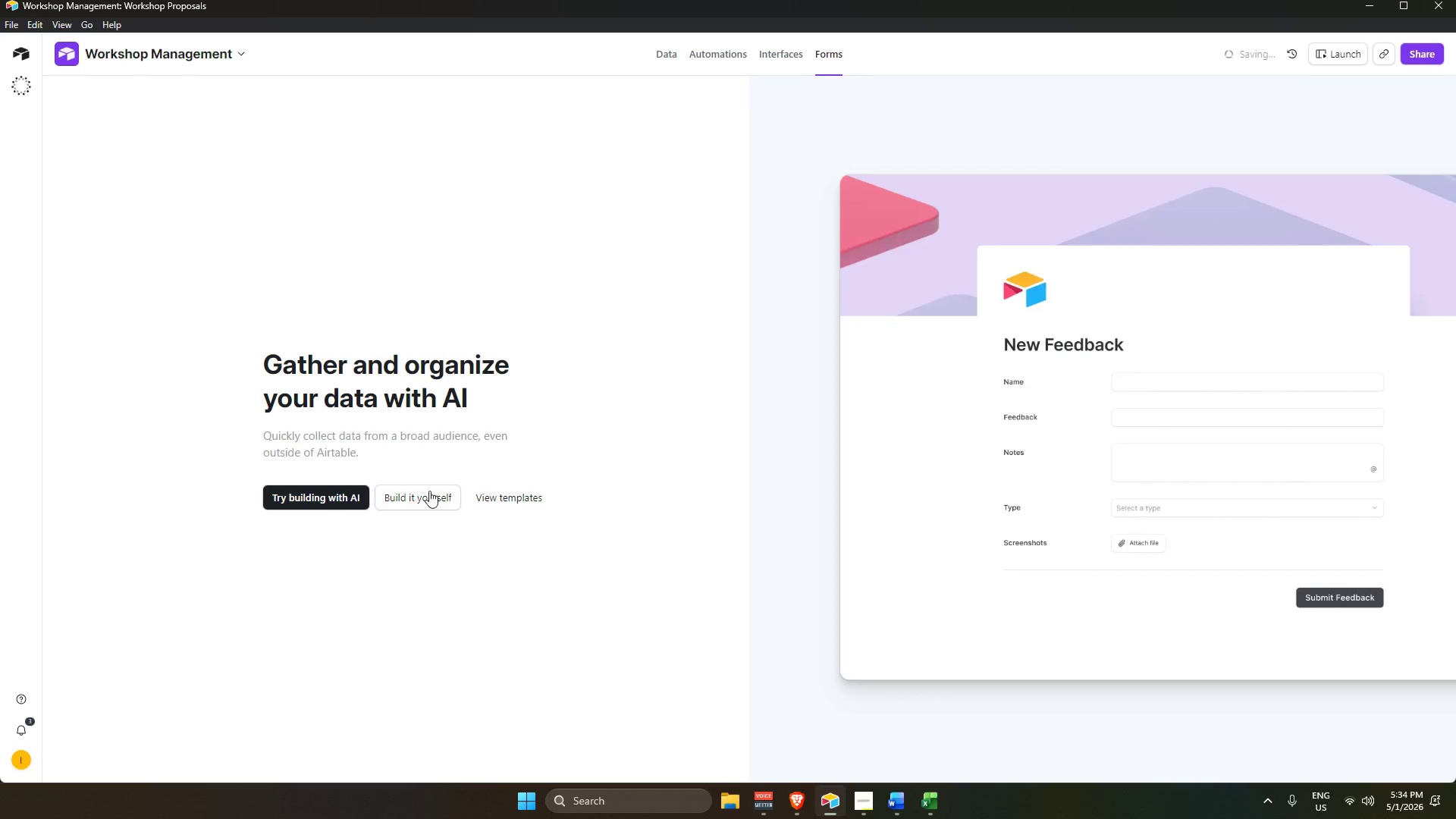 
left_click([420, 501])
 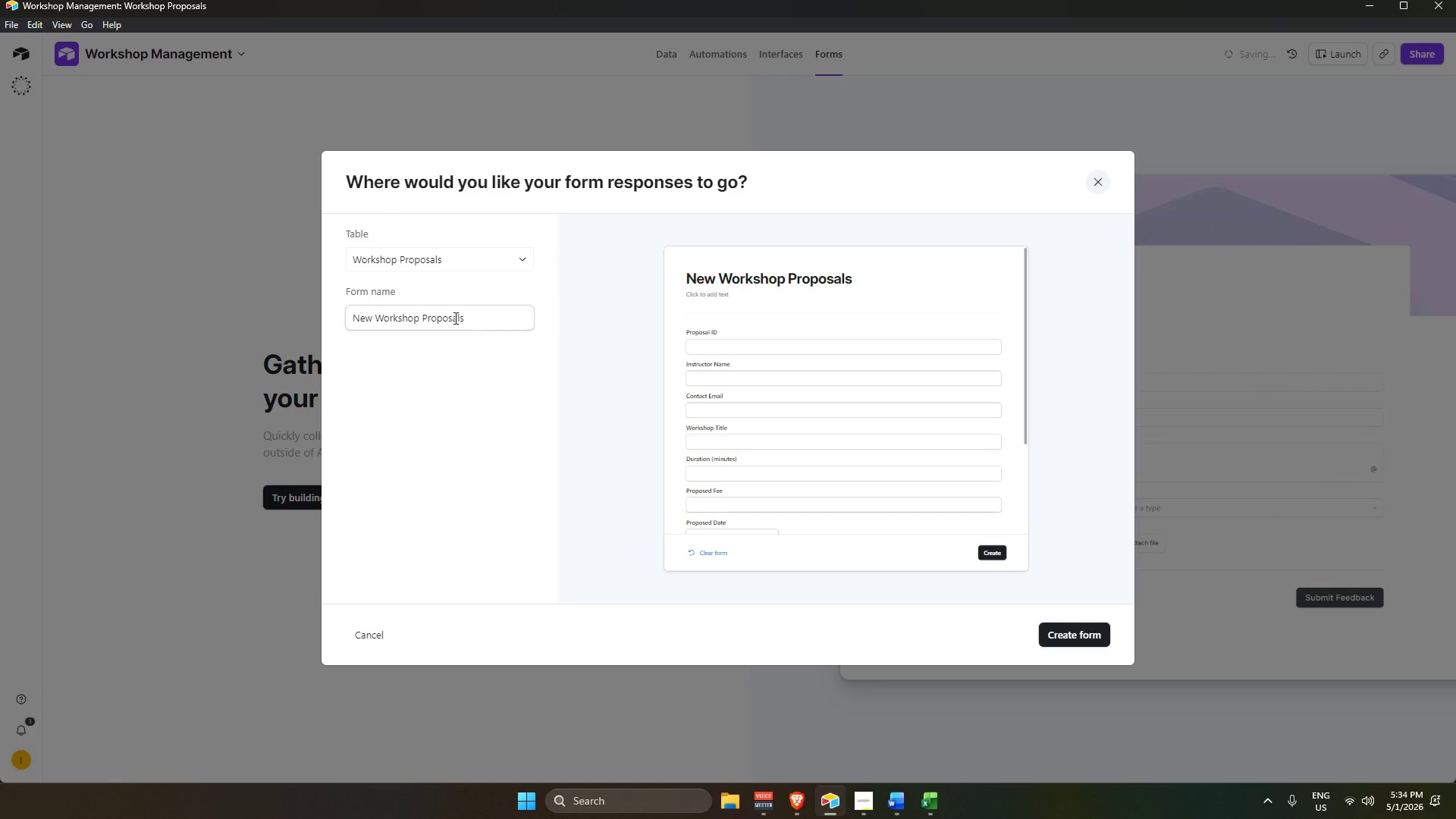 
double_click([454, 318])
 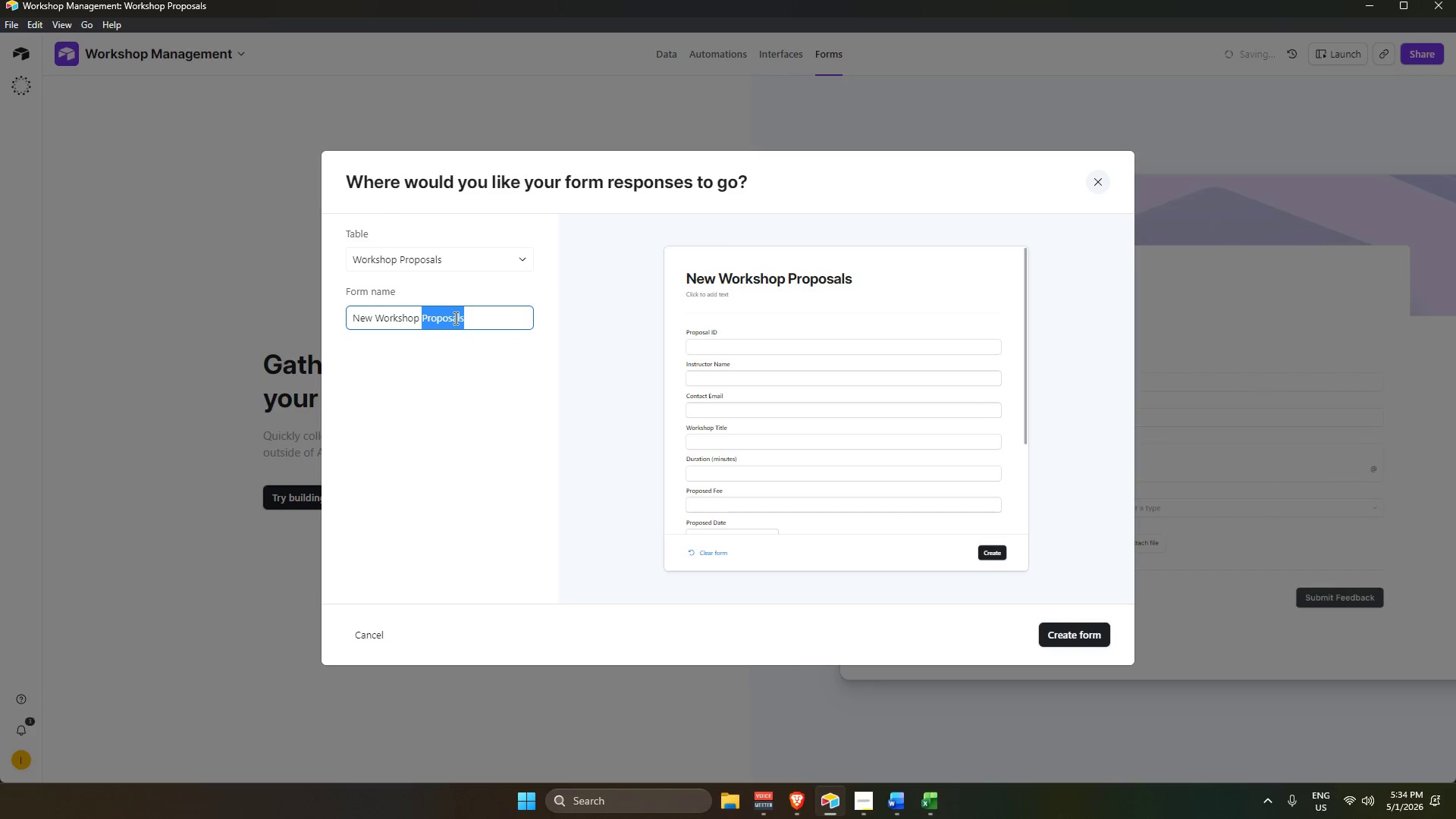 
triple_click([454, 318])
 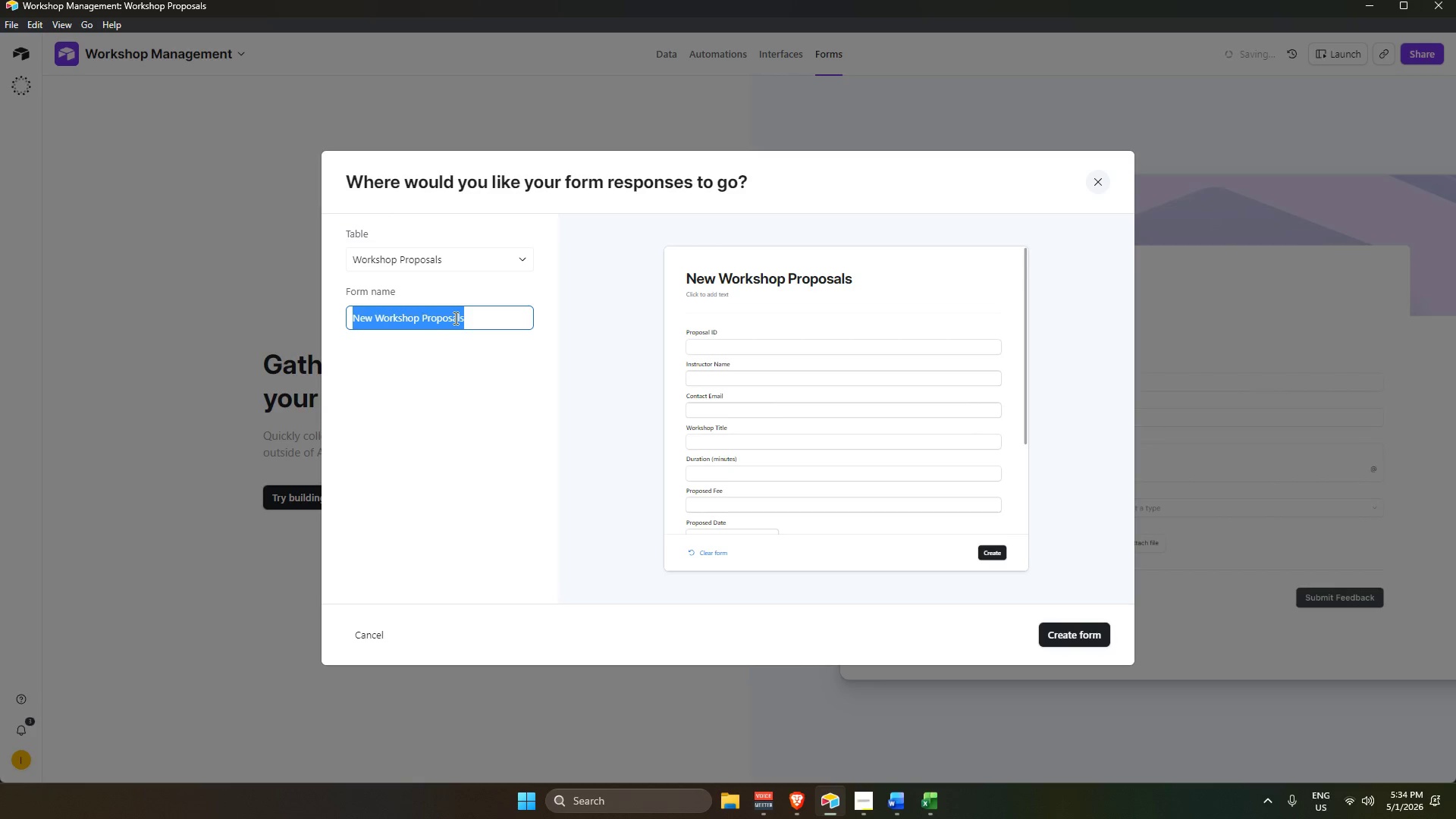 
type(Workshop Submission Form)
 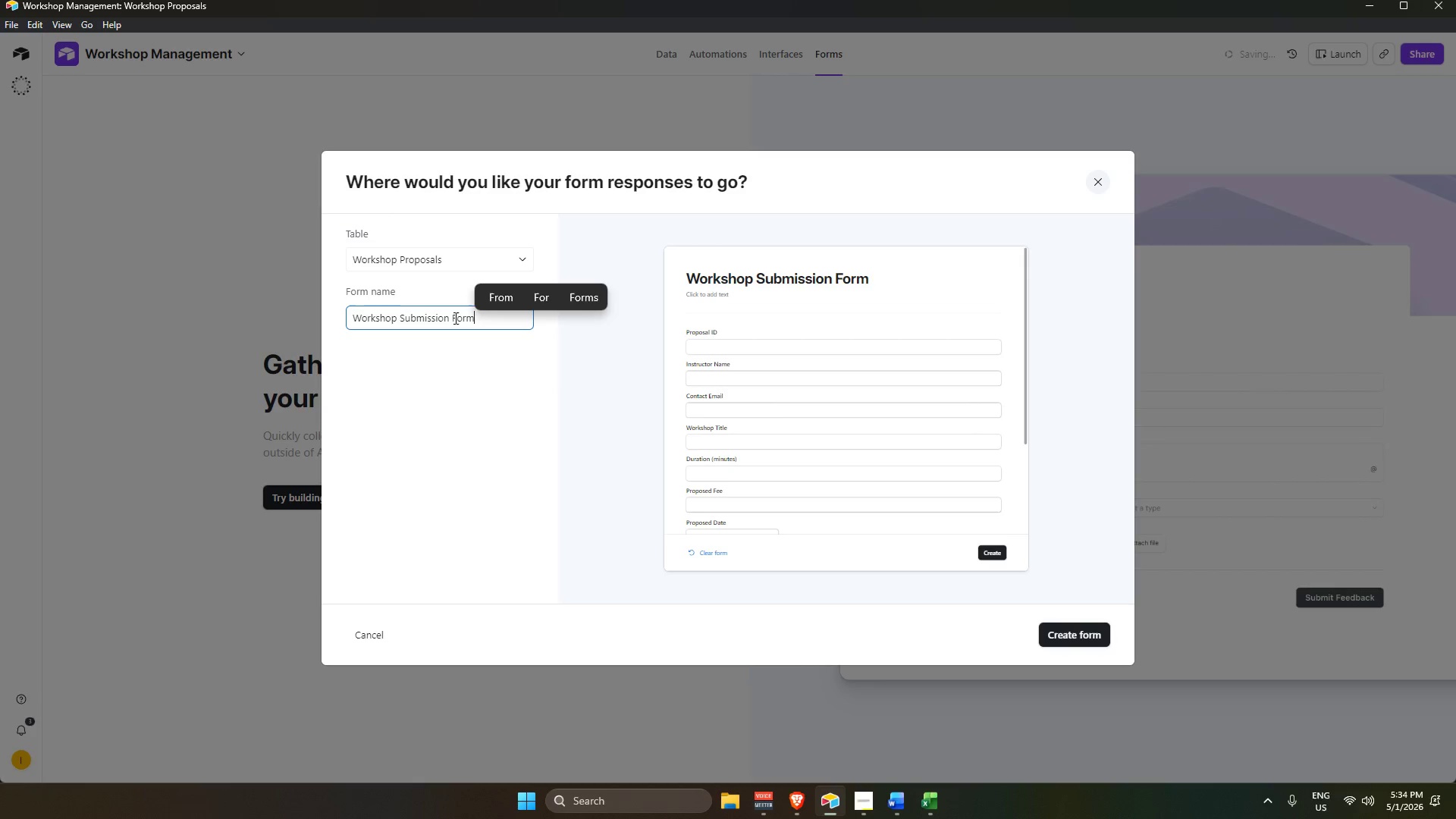 
key(Enter)
 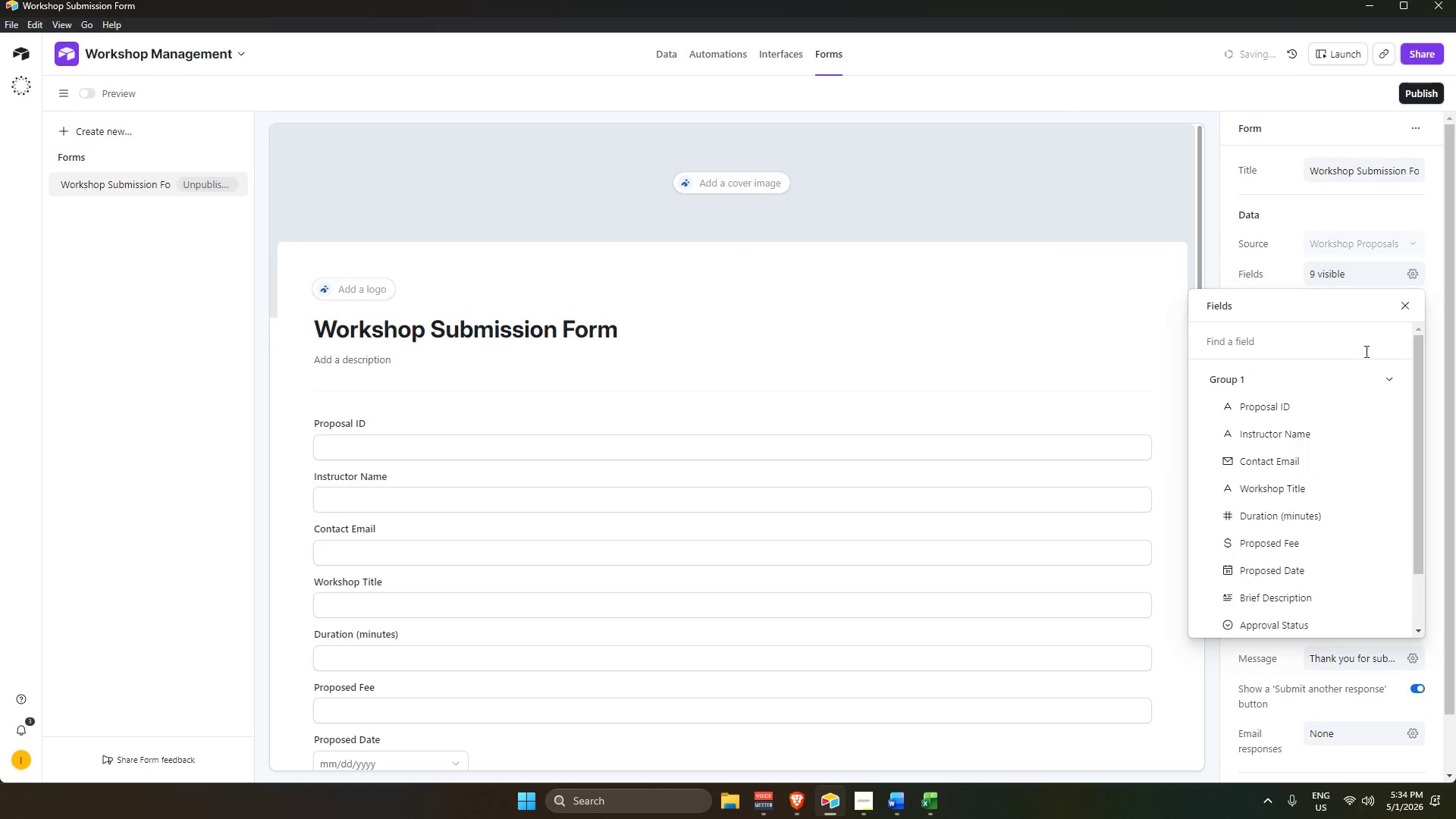 
double_click([1390, 406])
 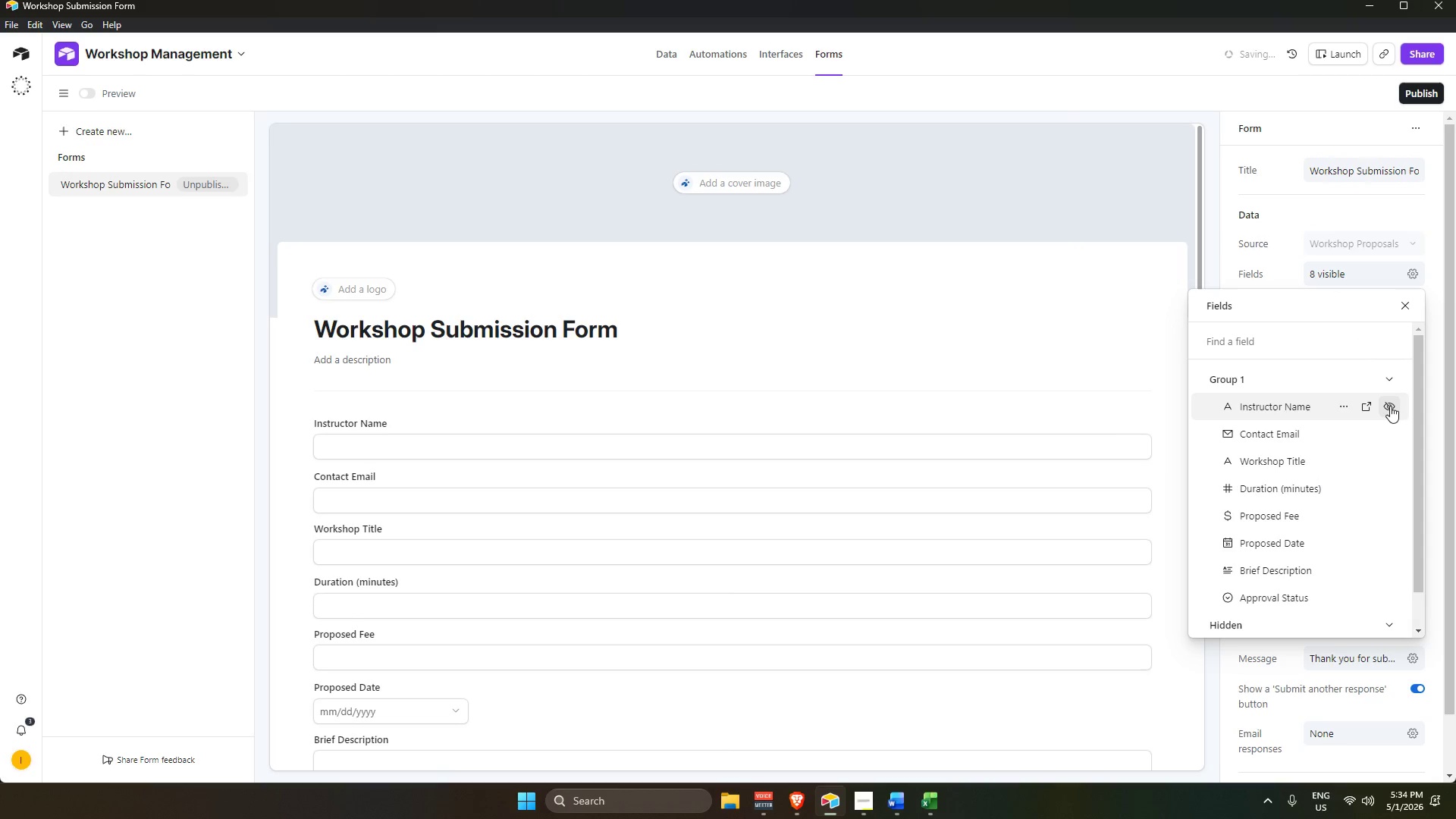 
triple_click([1390, 406])
 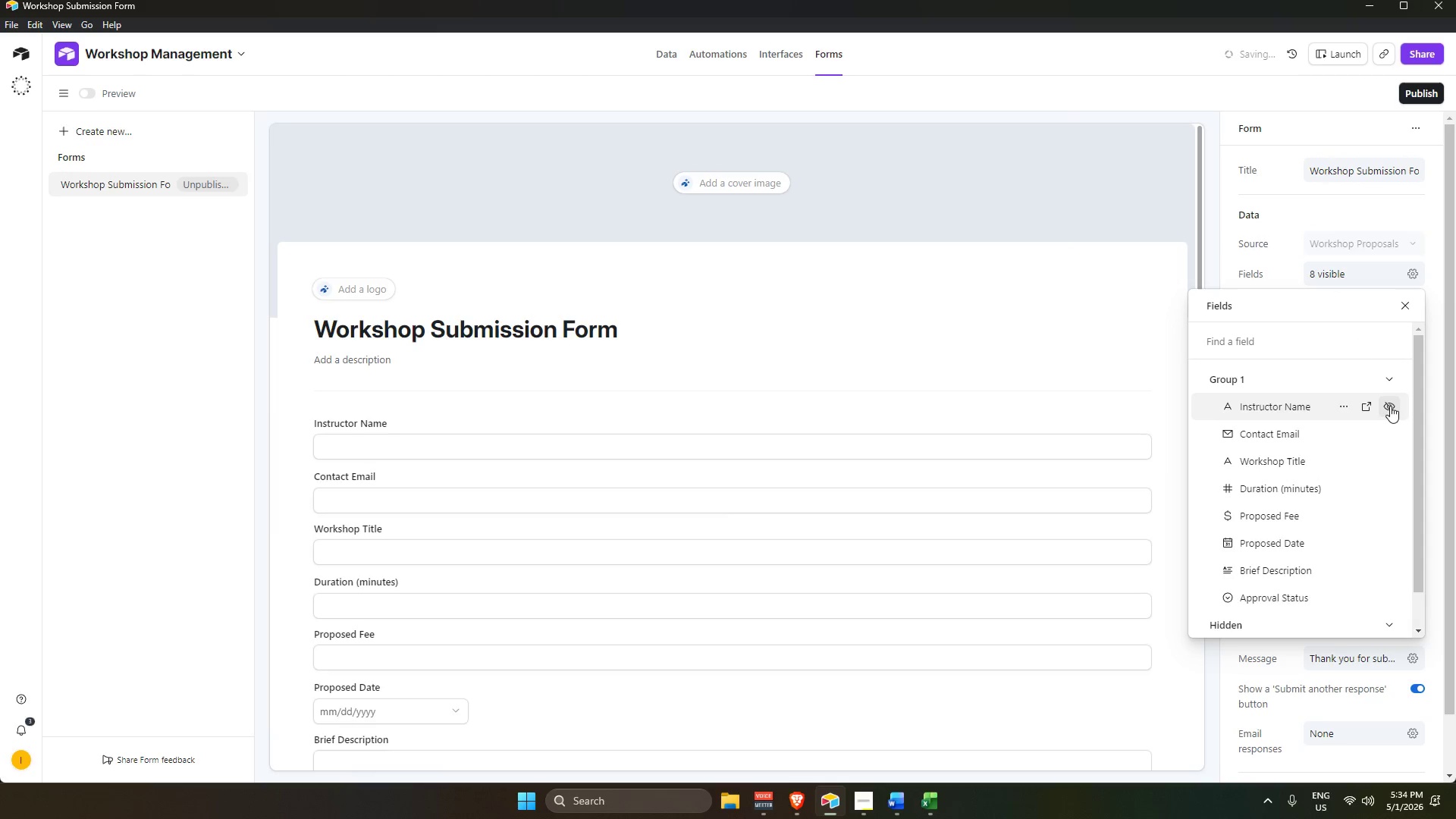 
triple_click([1390, 406])
 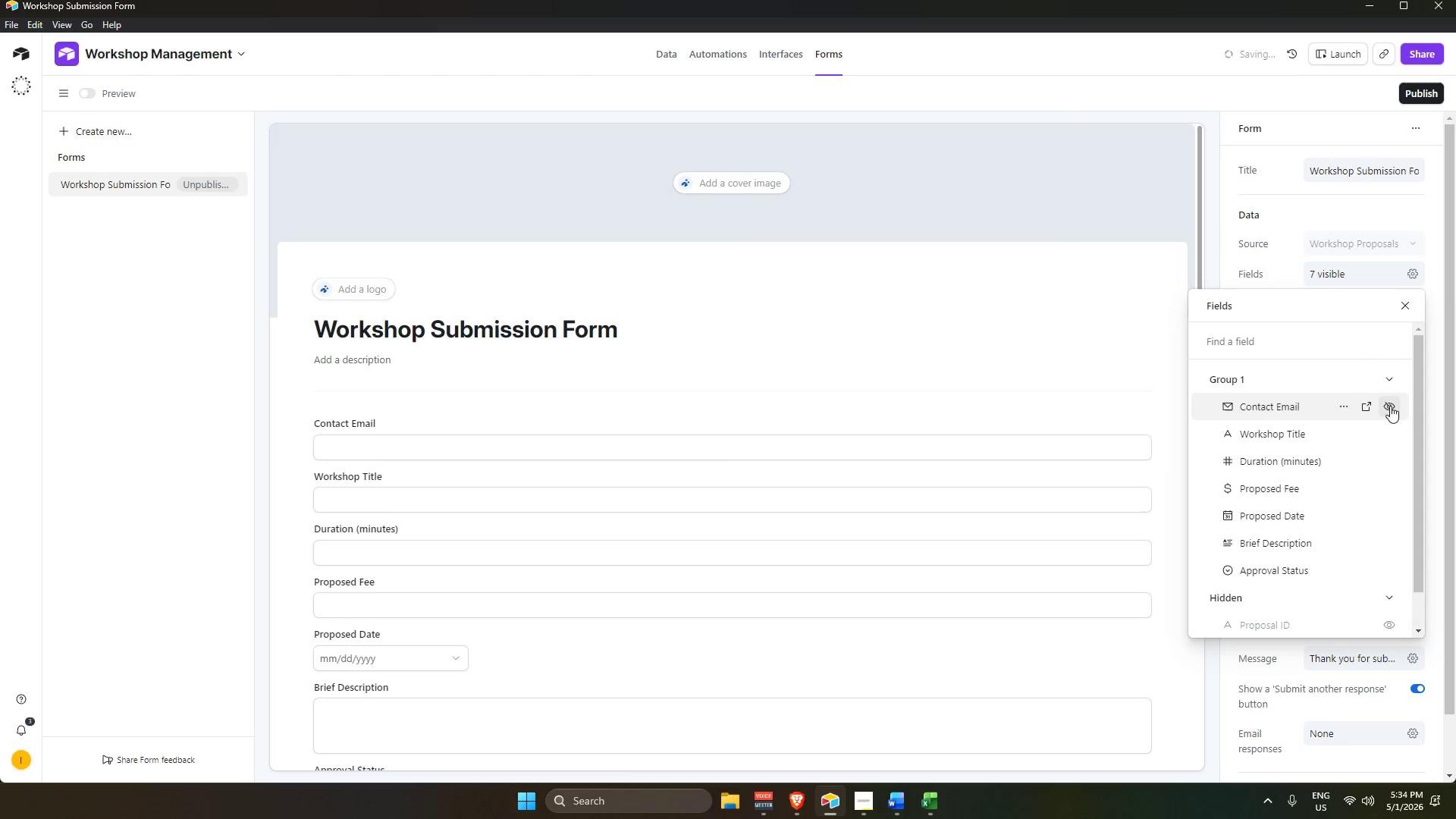 
triple_click([1390, 406])
 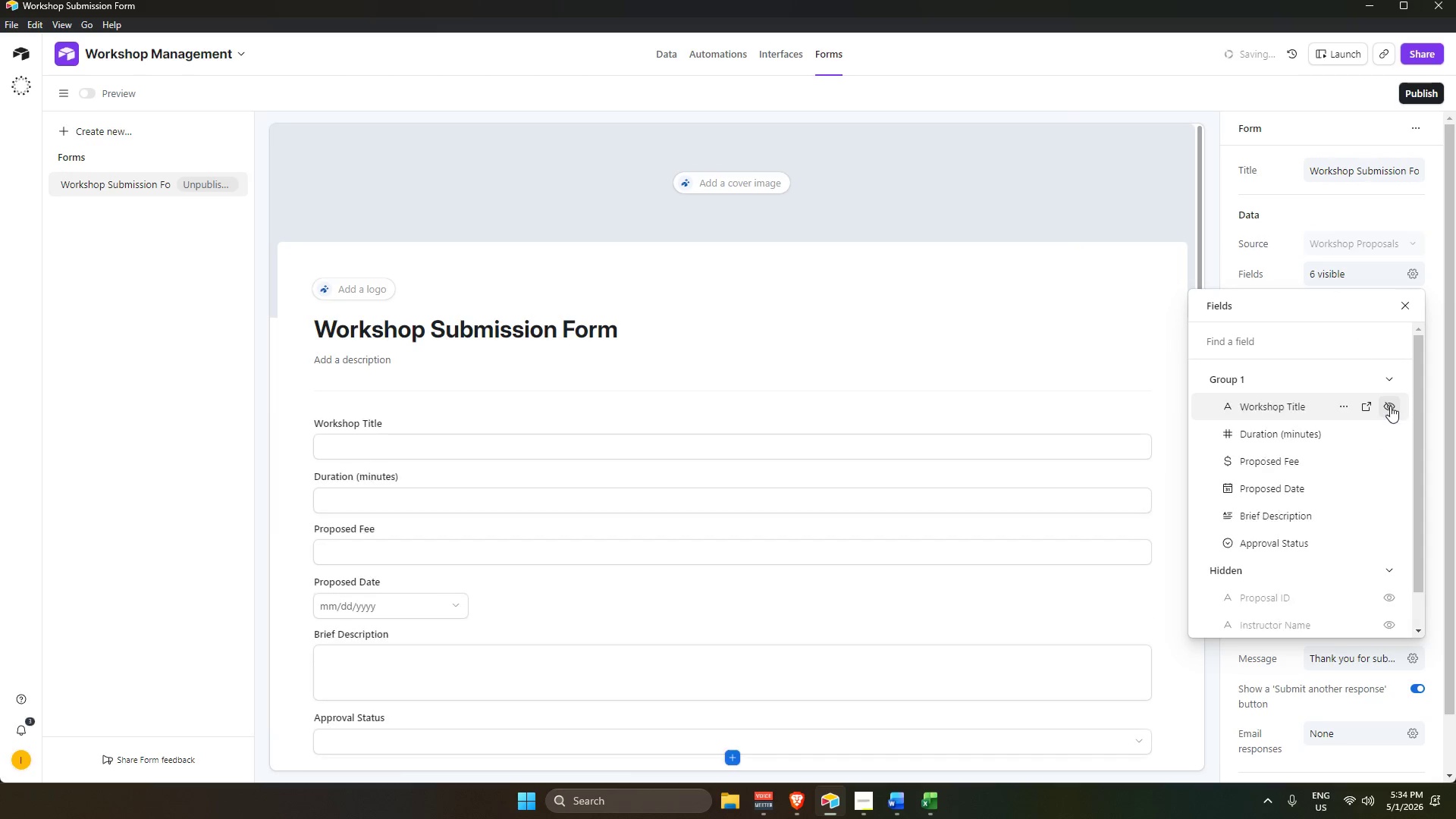 
triple_click([1390, 406])
 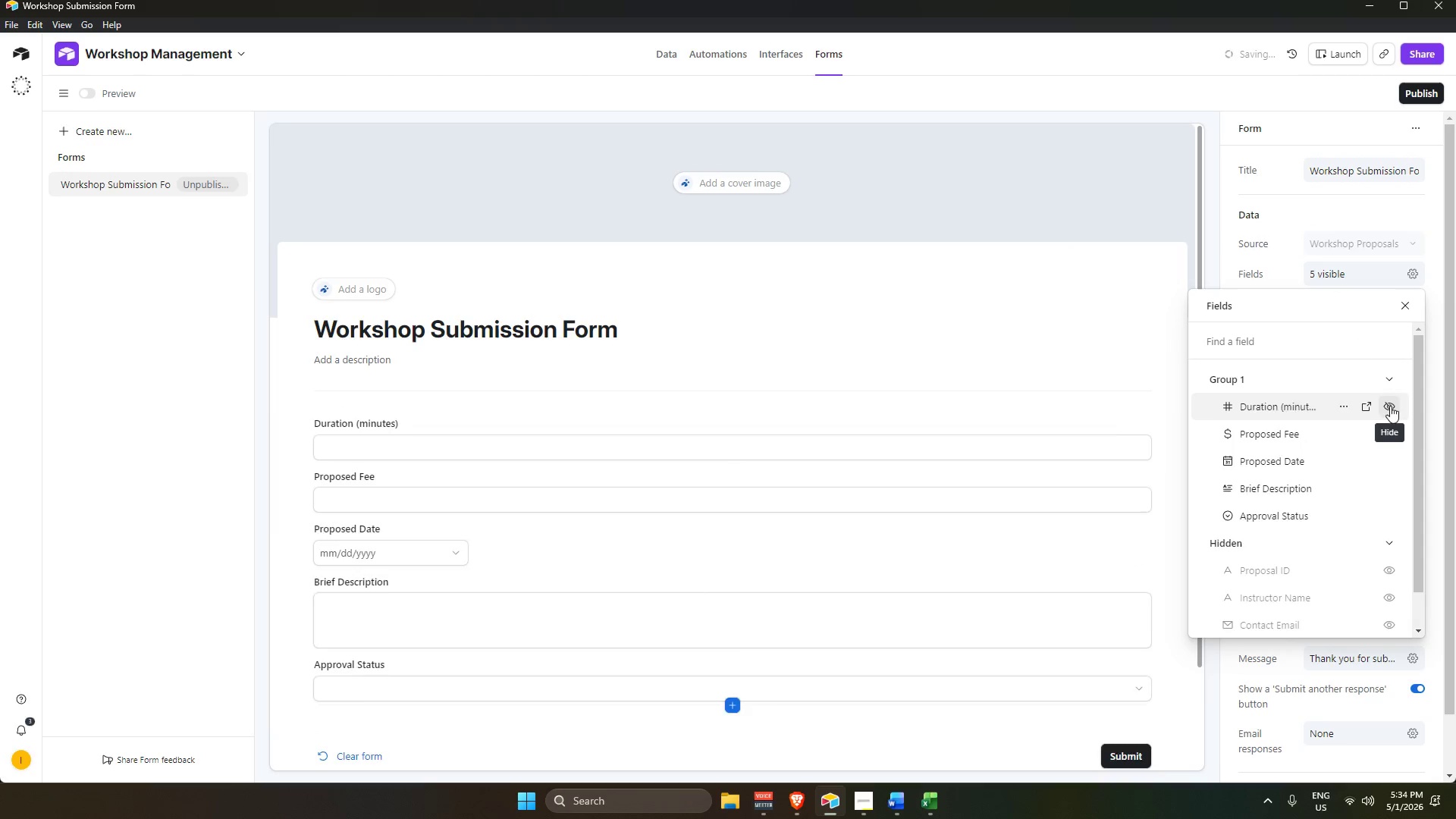 
double_click([1390, 406])
 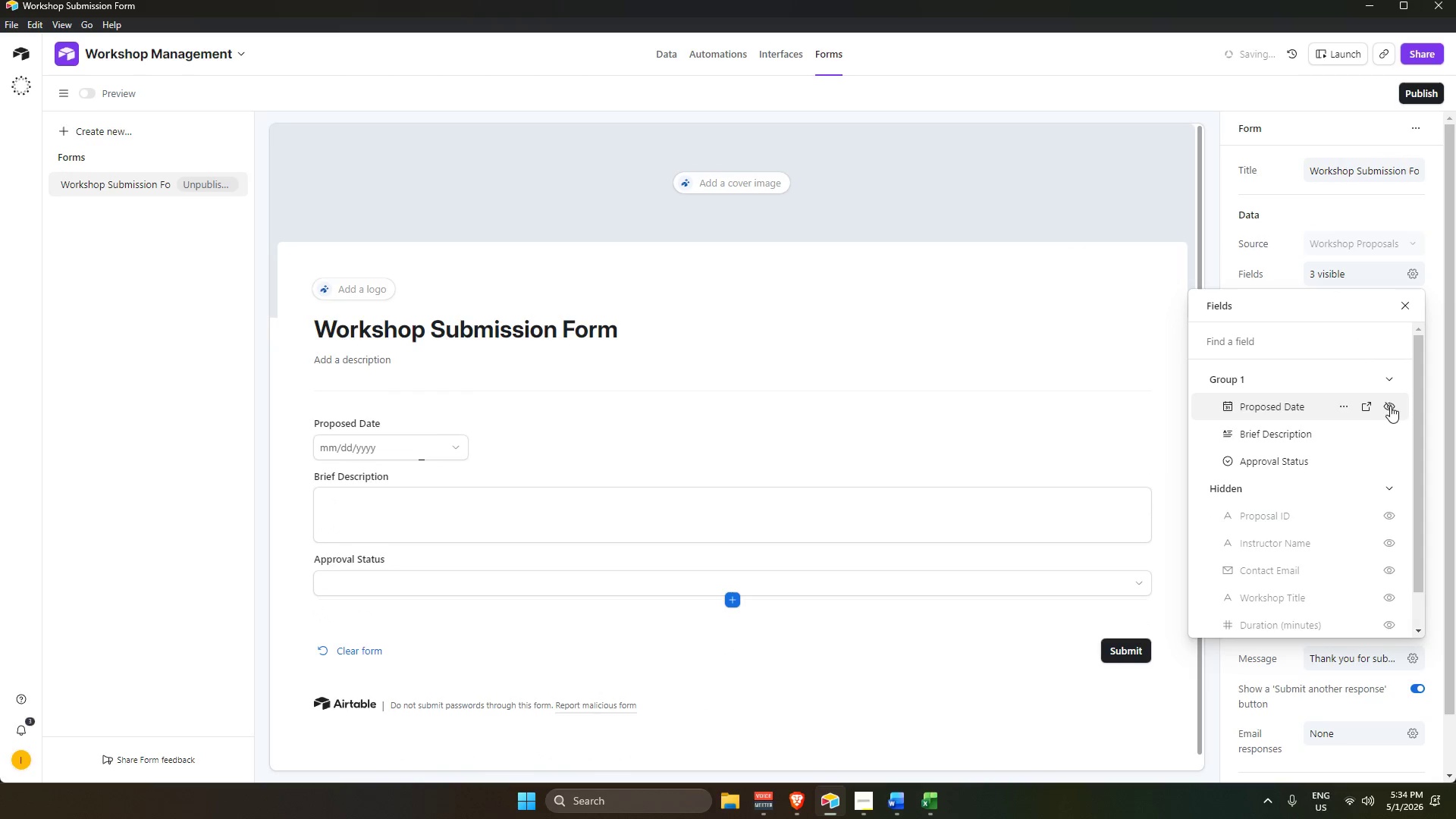 
triple_click([1391, 406])
 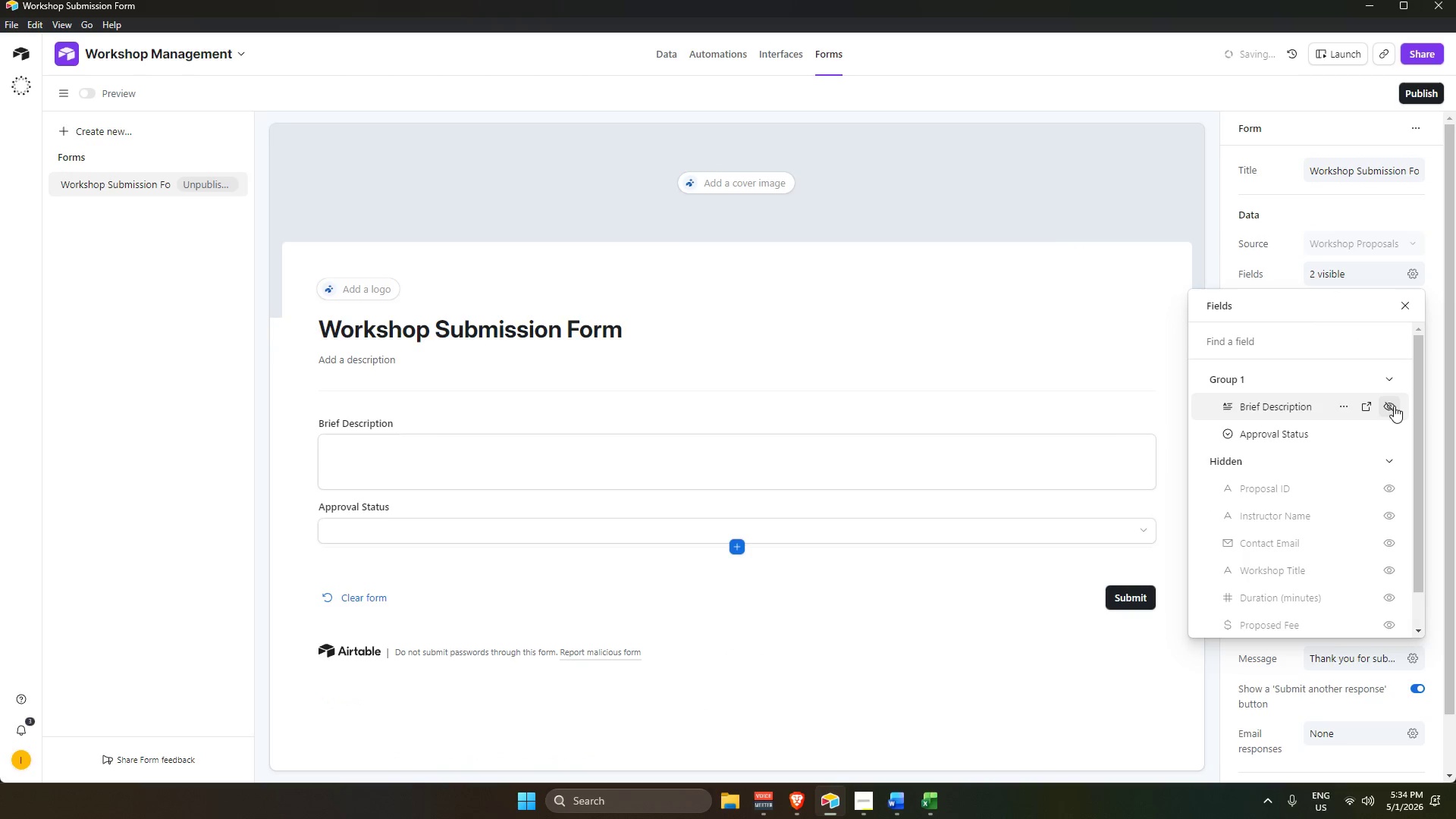 
triple_click([1394, 405])
 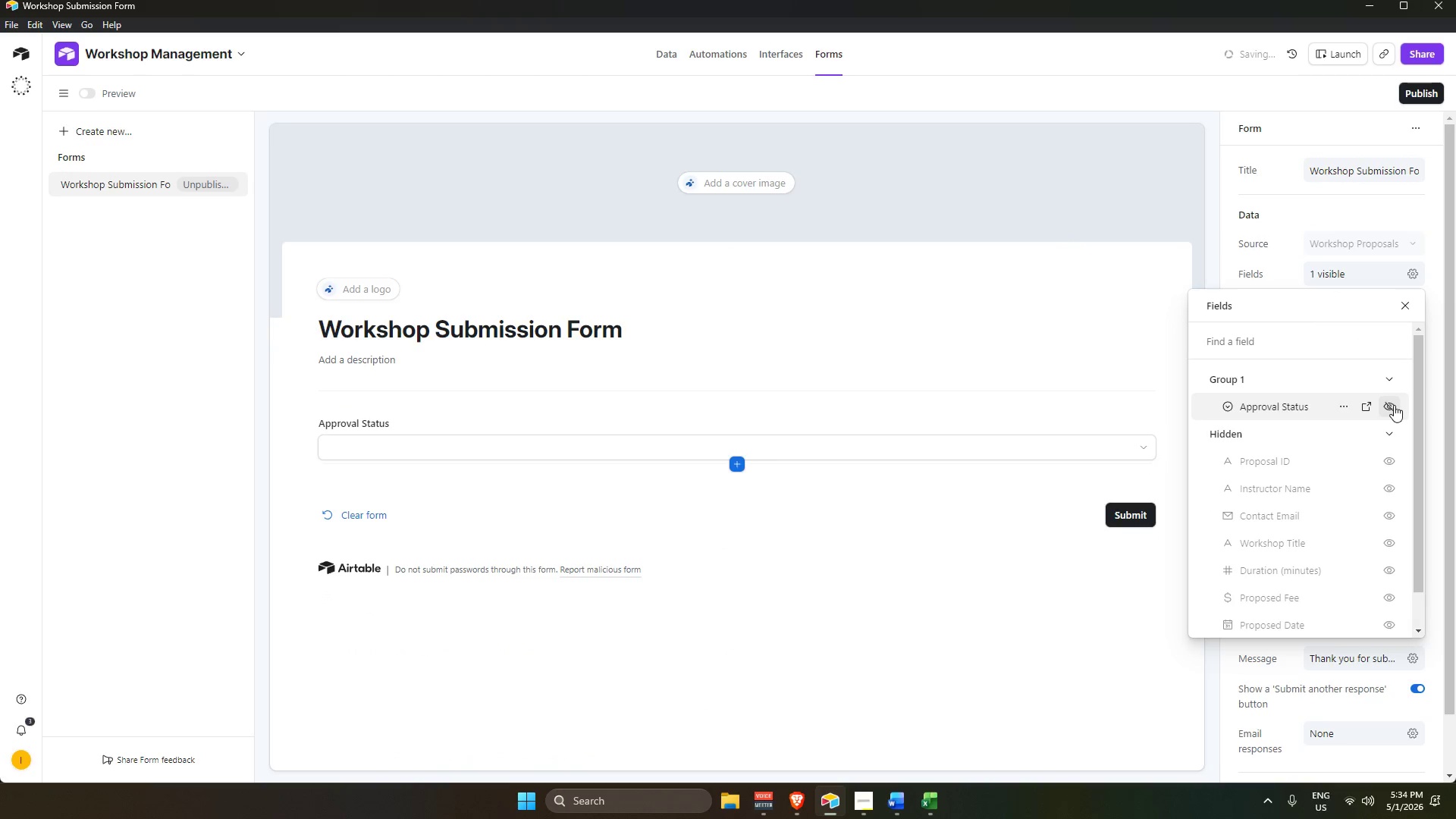 
left_click([1394, 405])
 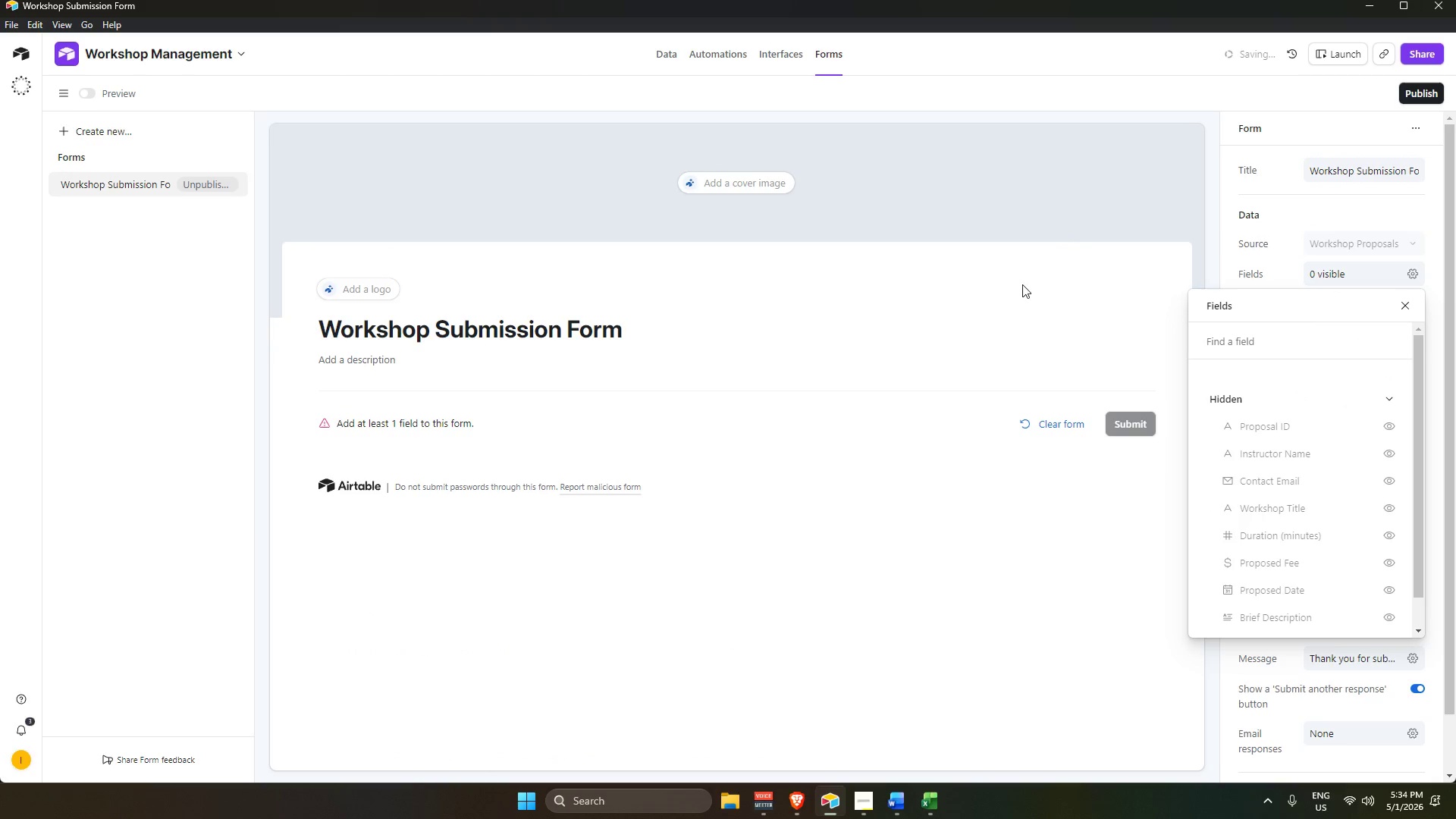 
scroll: coordinate [830, 199], scroll_direction: up, amount: 2.0
 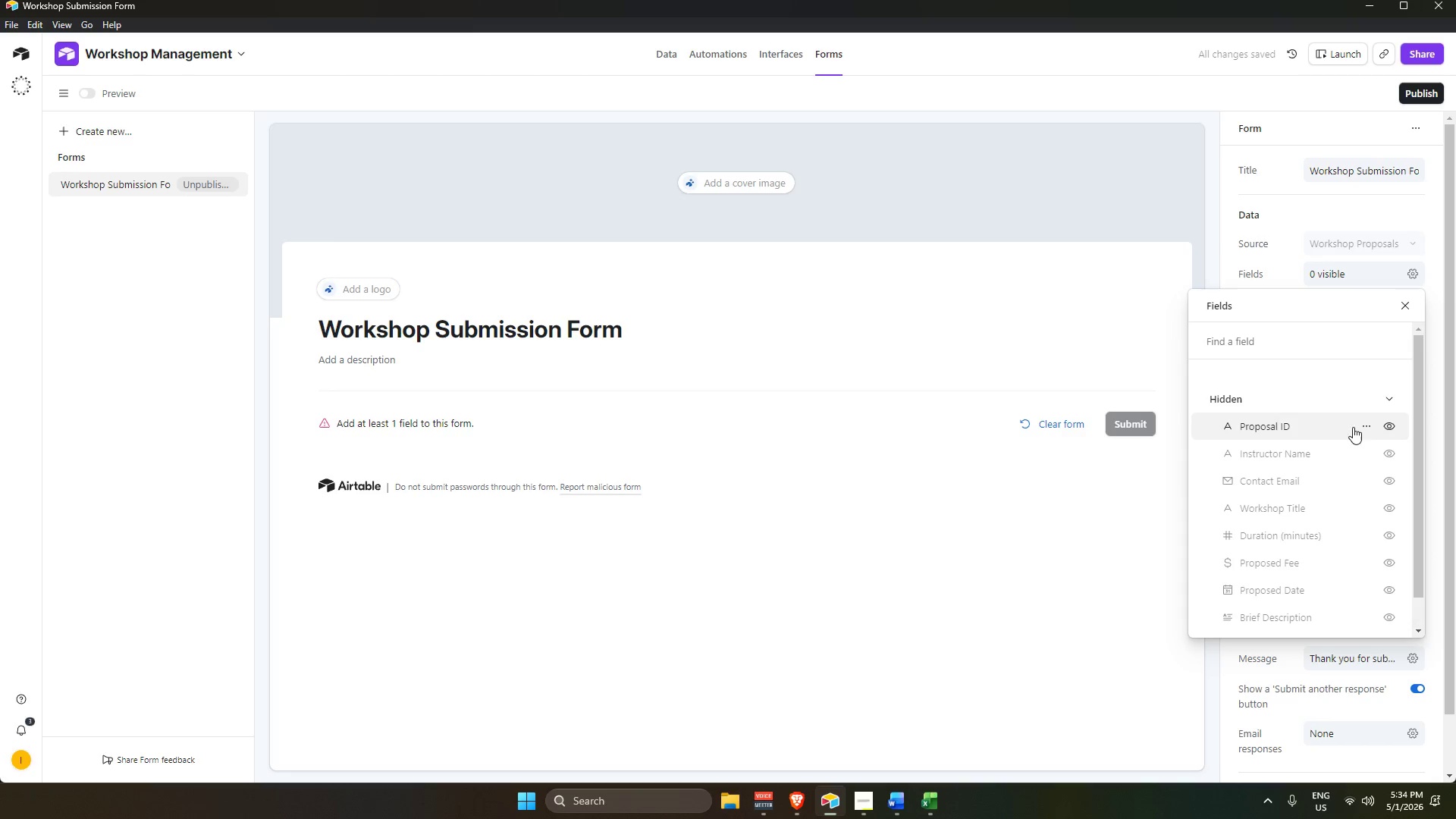 
left_click([1393, 457])
 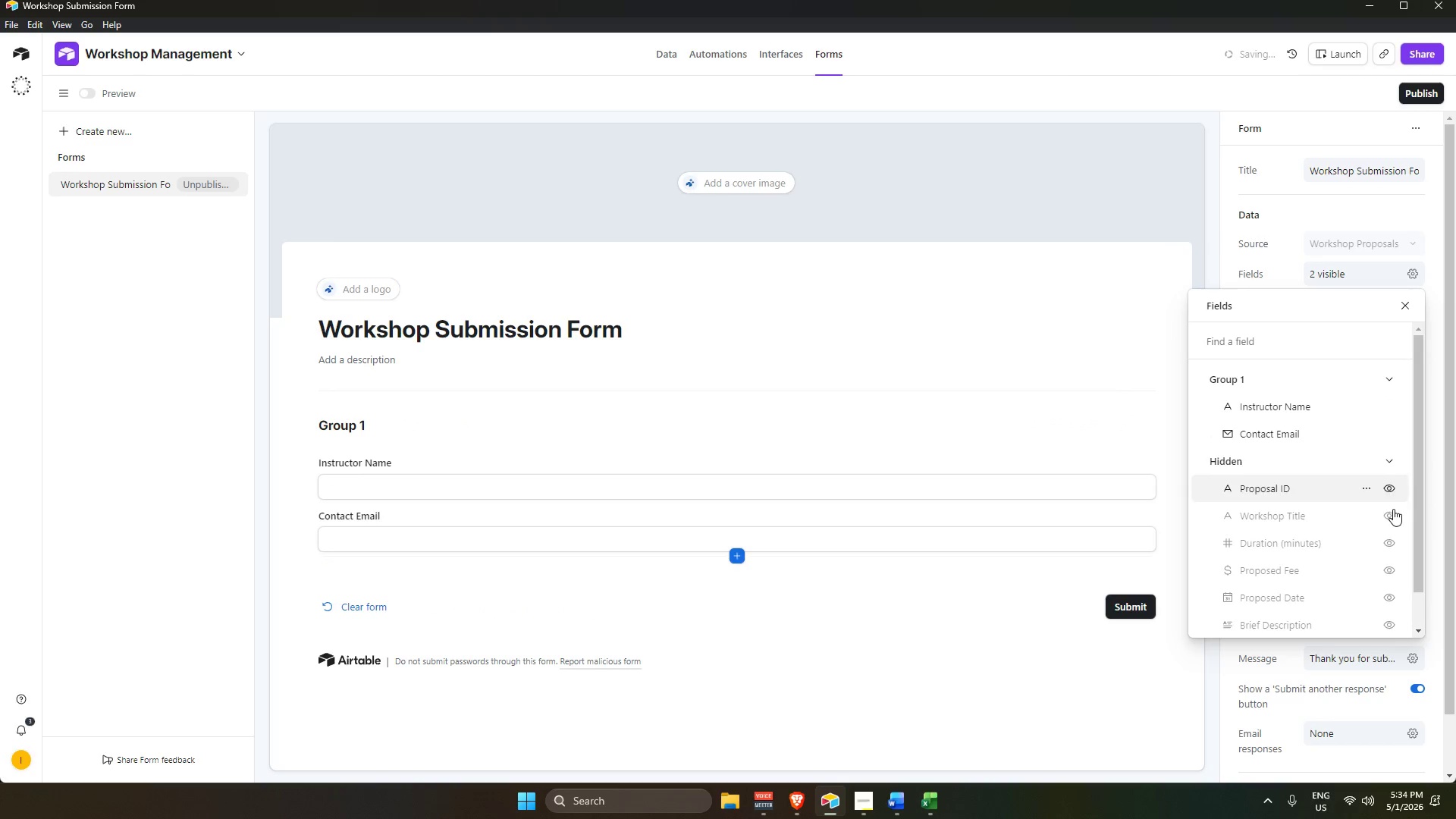 
left_click([1390, 522])
 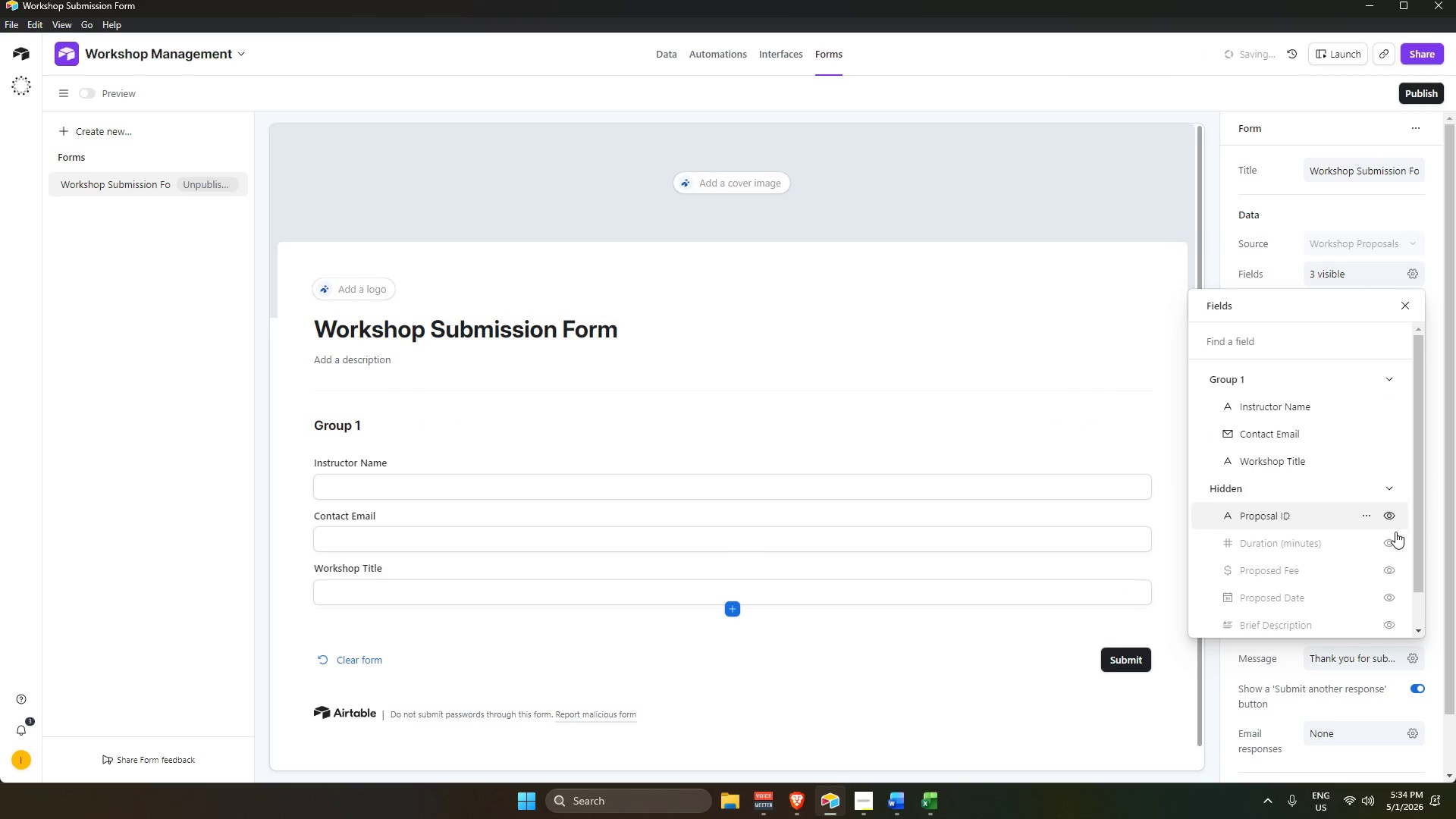 
mouse_move([1389, 551])
 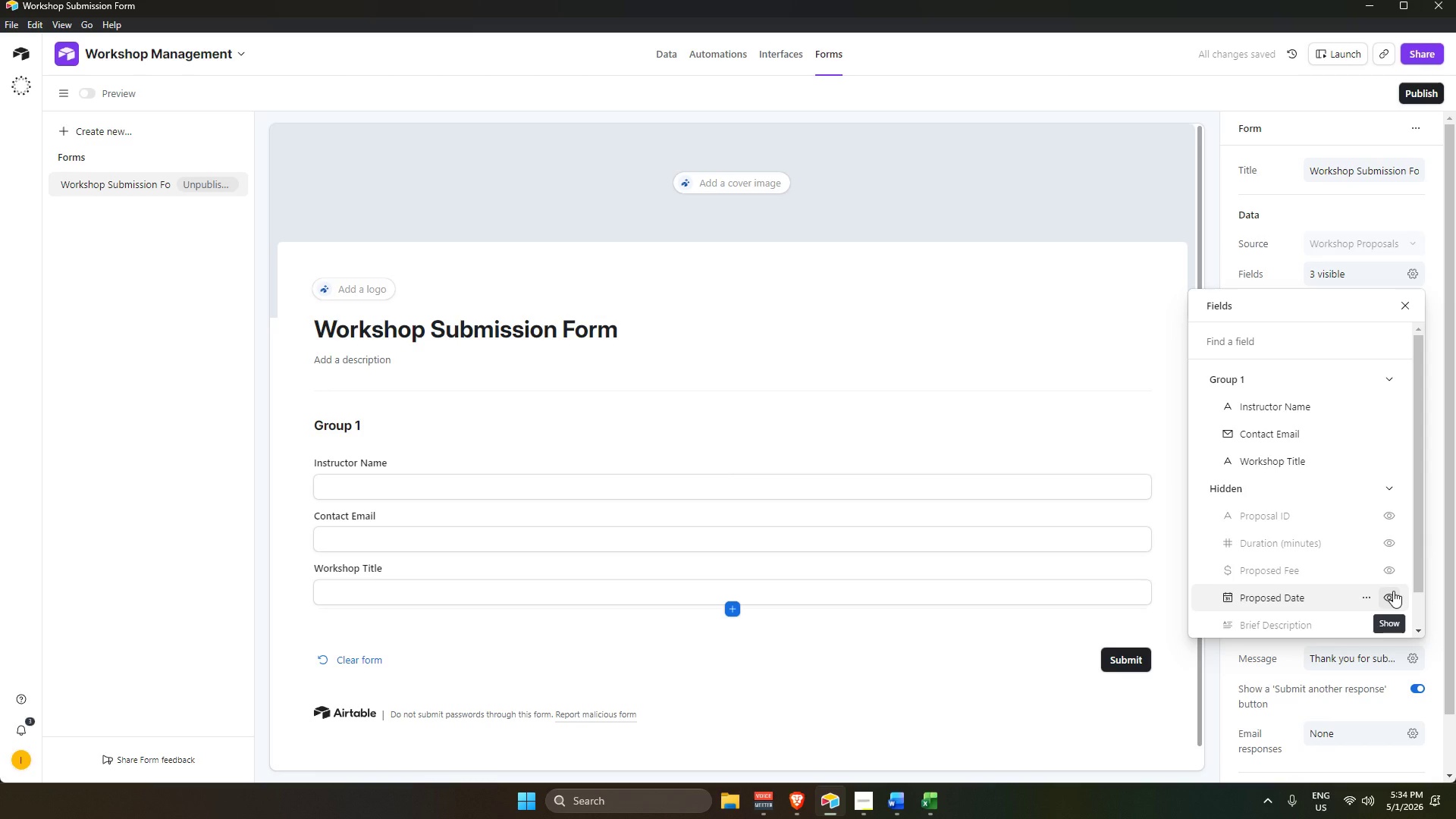 
left_click([1393, 591])
 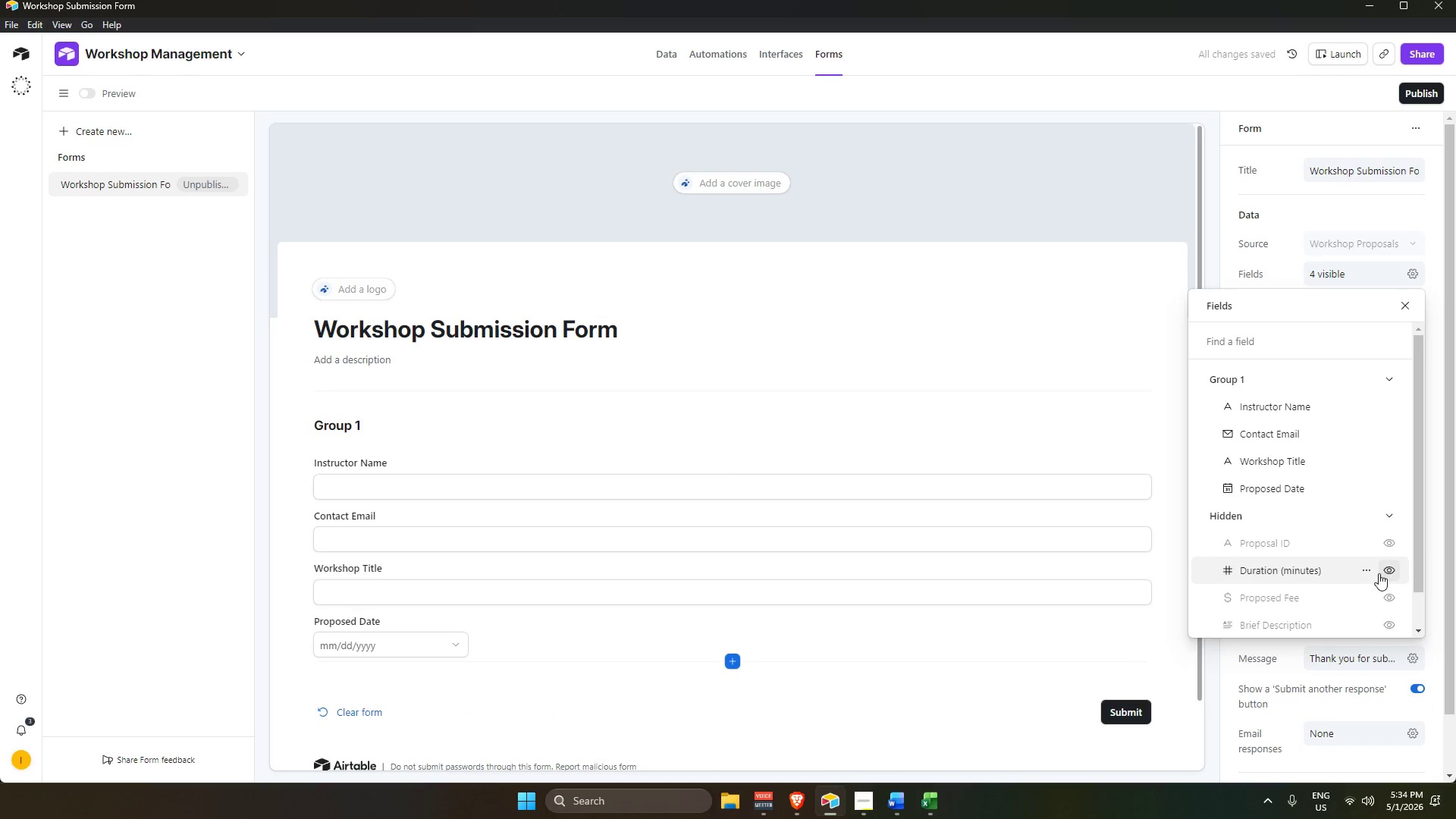 
left_click([1395, 563])
 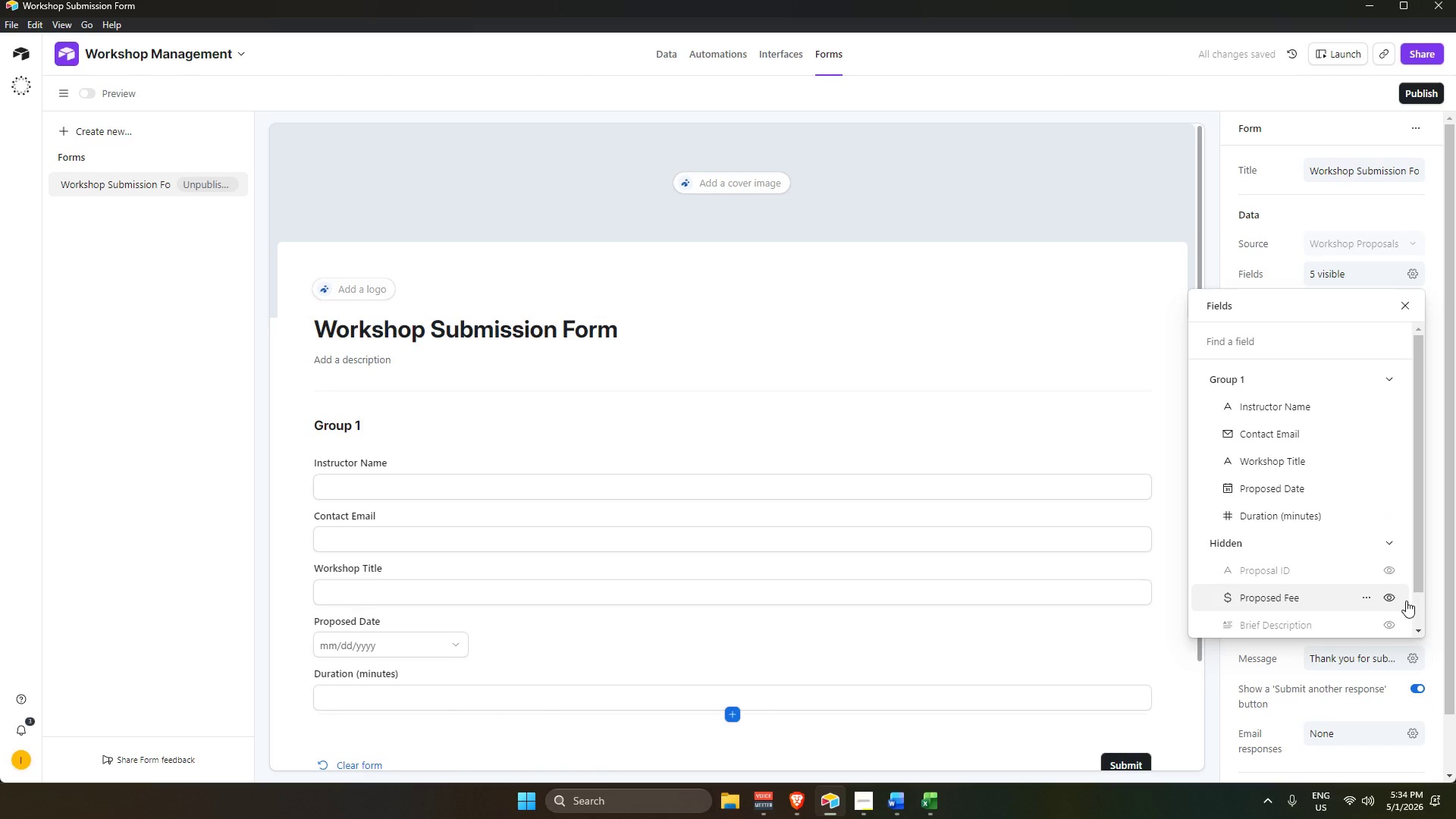 
left_click([1392, 599])
 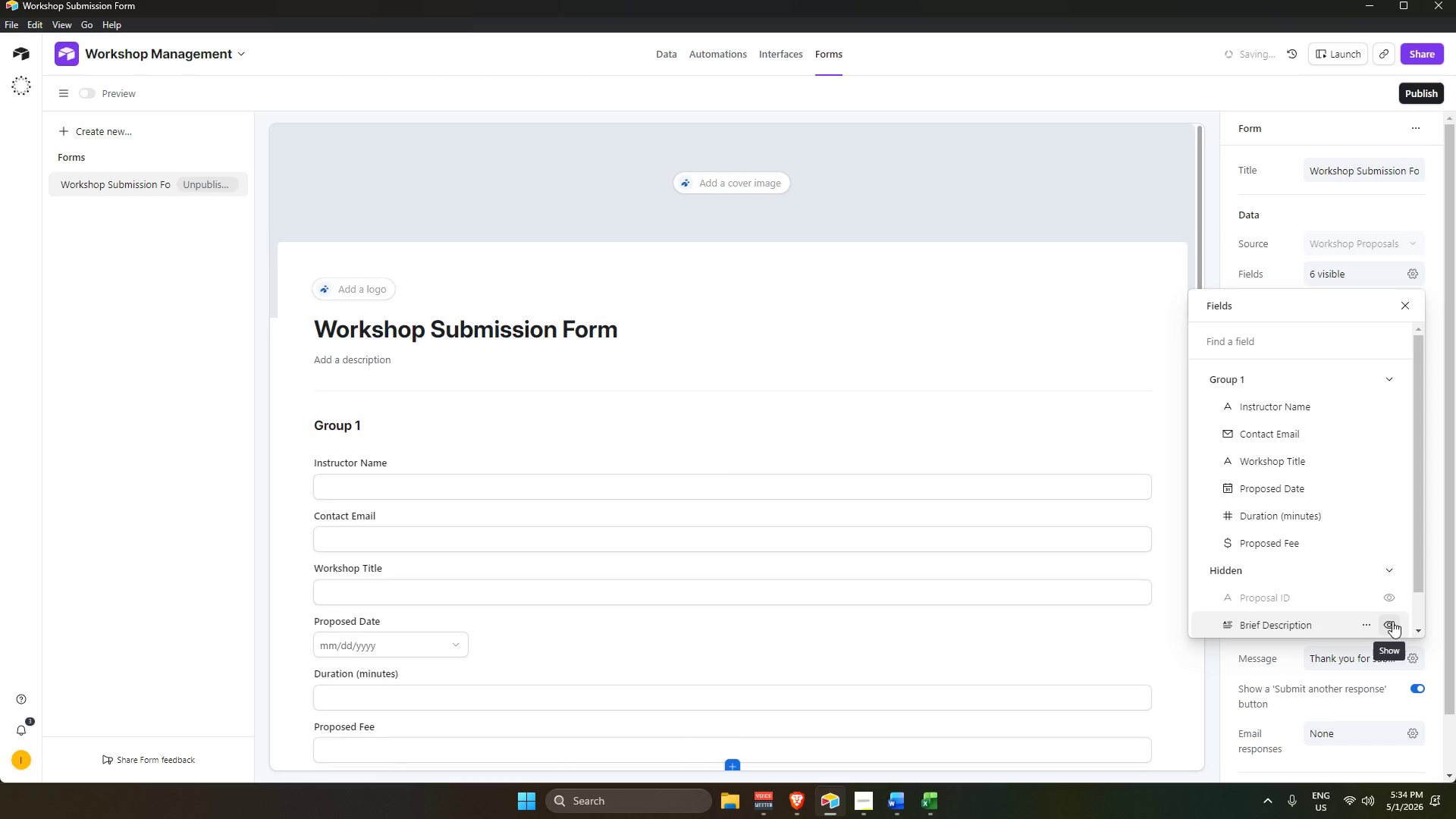 
scroll: coordinate [1340, 574], scroll_direction: down, amount: 6.0
 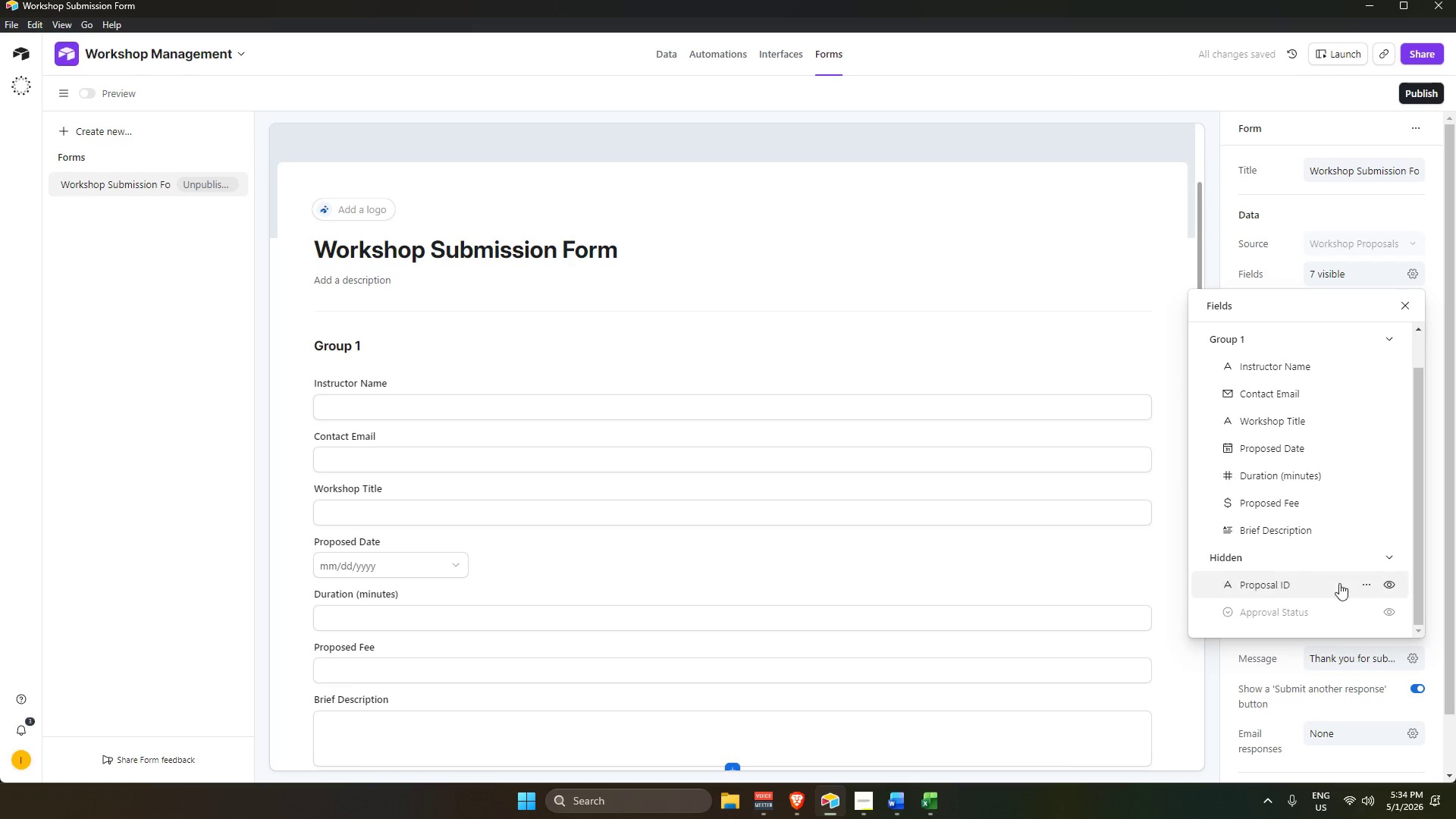 
mouse_move([1345, 610])
 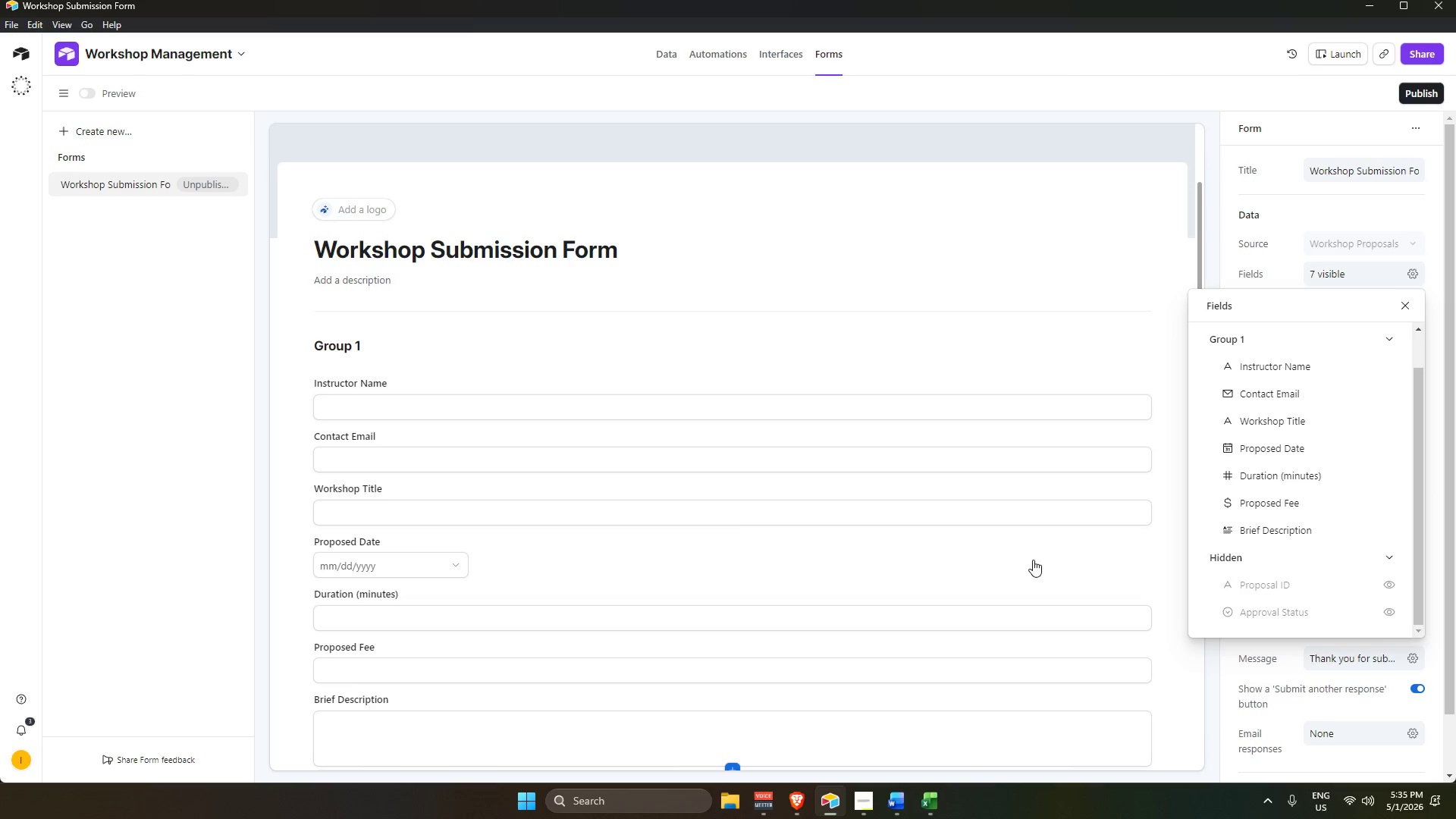 
scroll: coordinate [809, 501], scroll_direction: down, amount: 8.0
 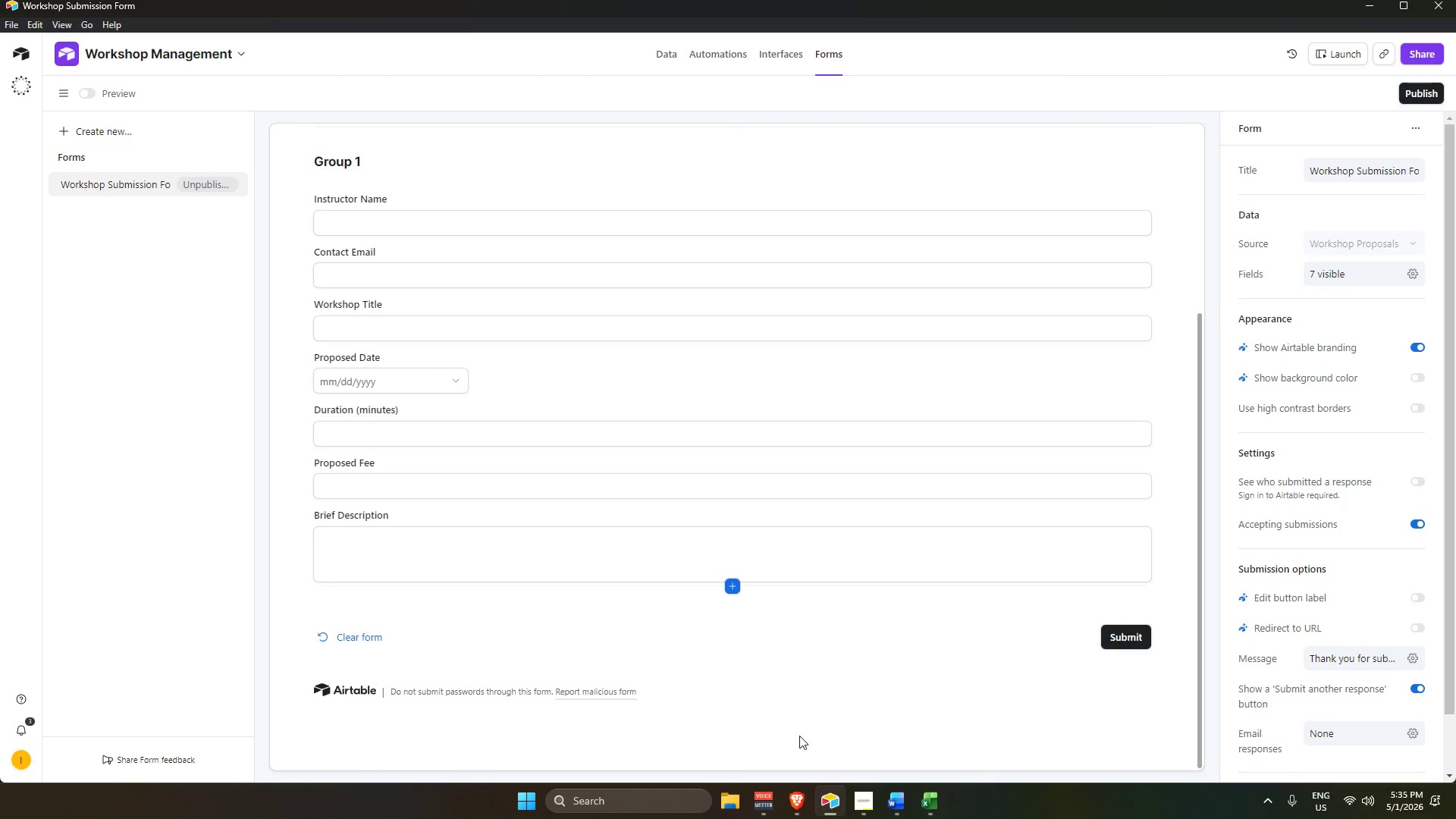 
scroll: coordinate [400, 328], scroll_direction: up, amount: 2.0
 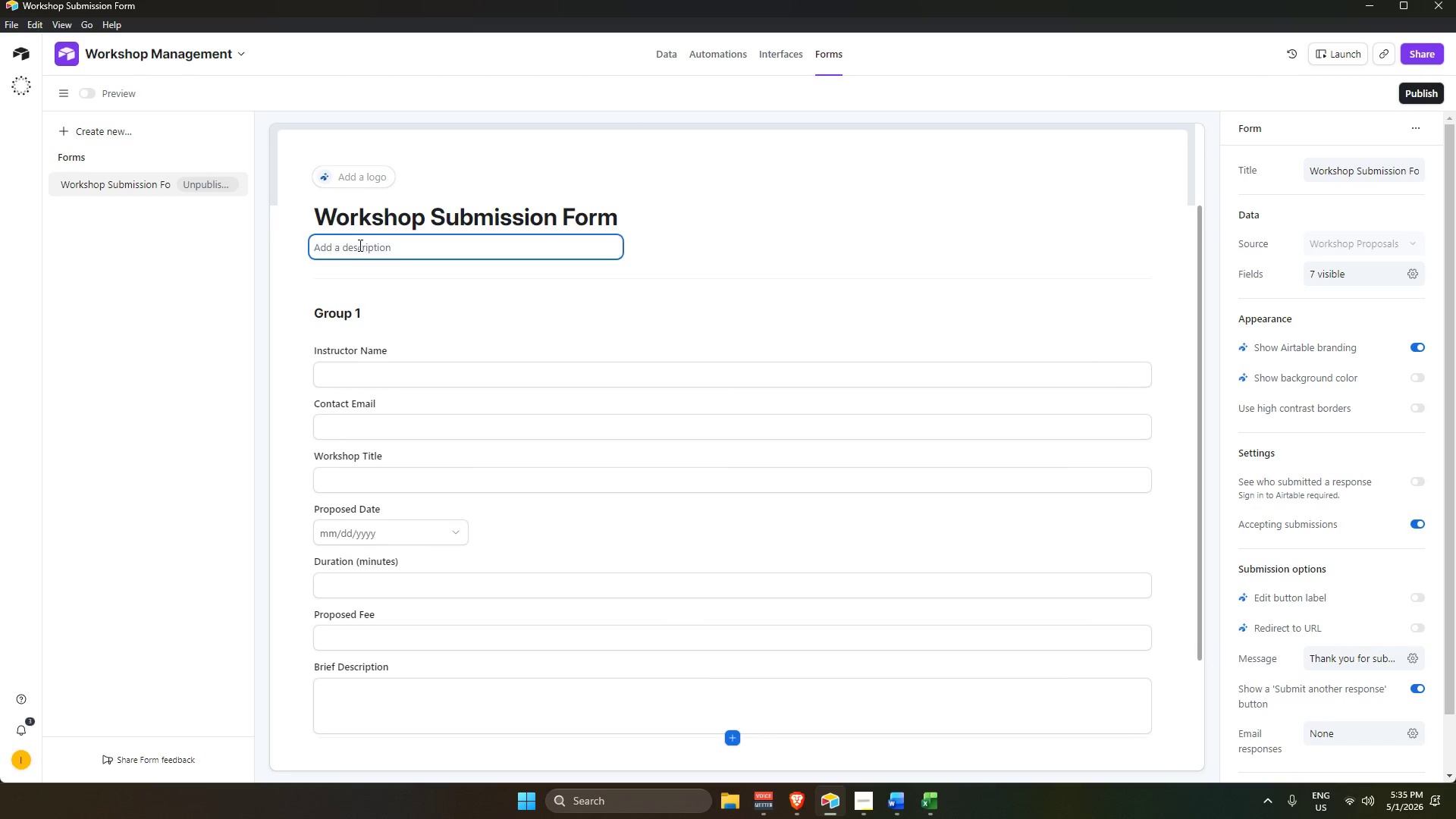 
double_click([359, 245])
 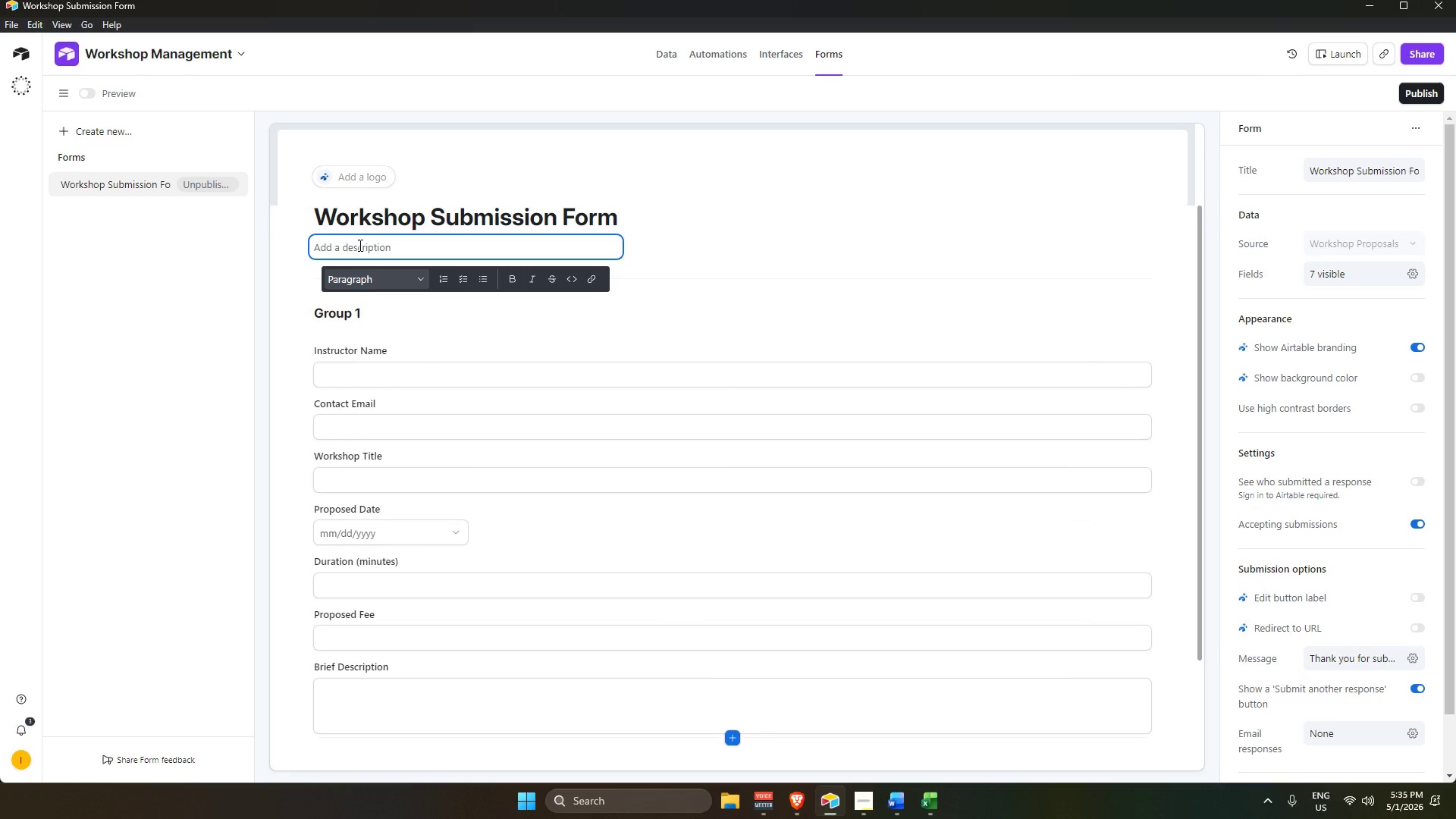 
wait(8.23)
 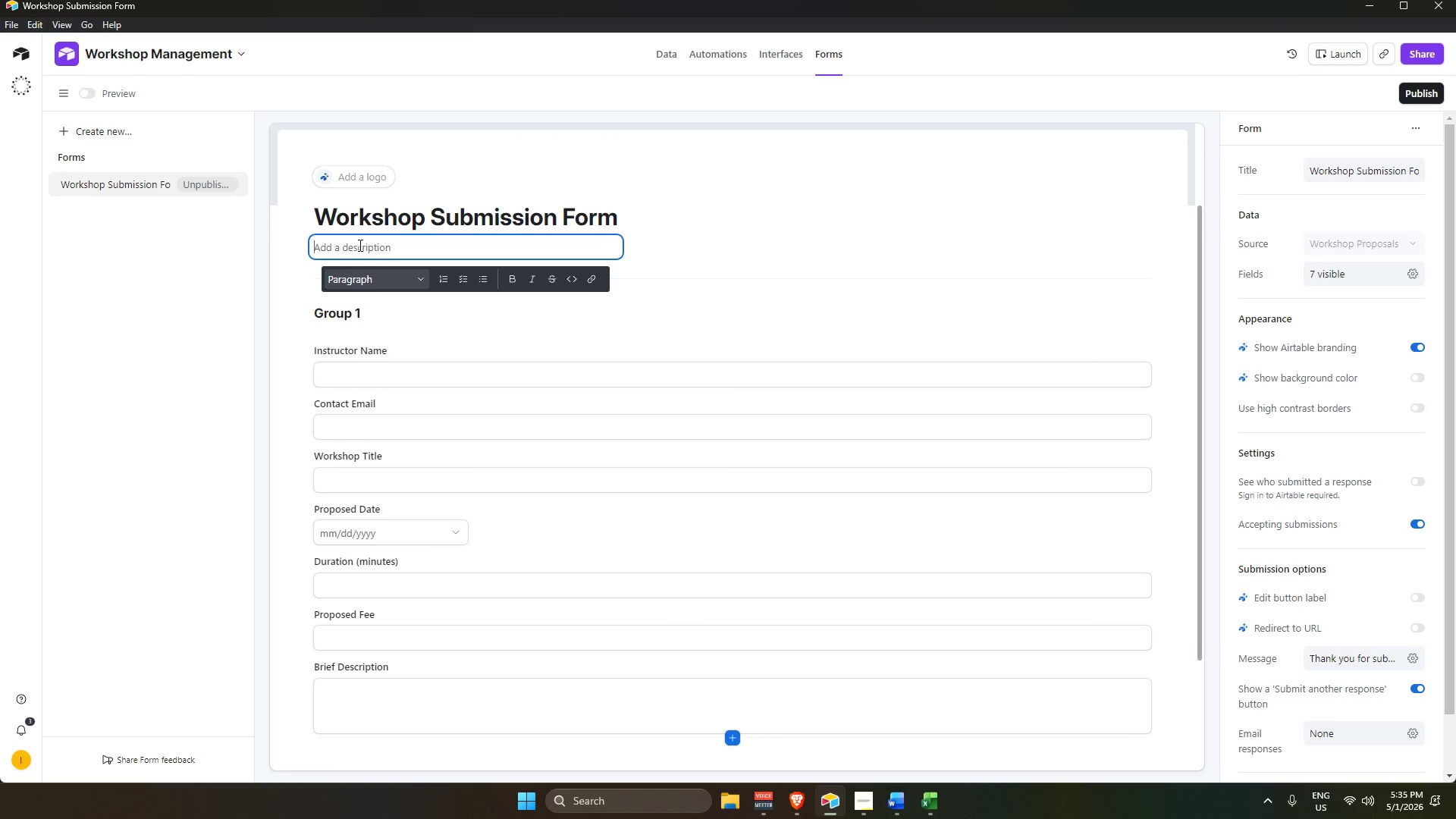 
type(Submit your weekend workshop proposal for )
 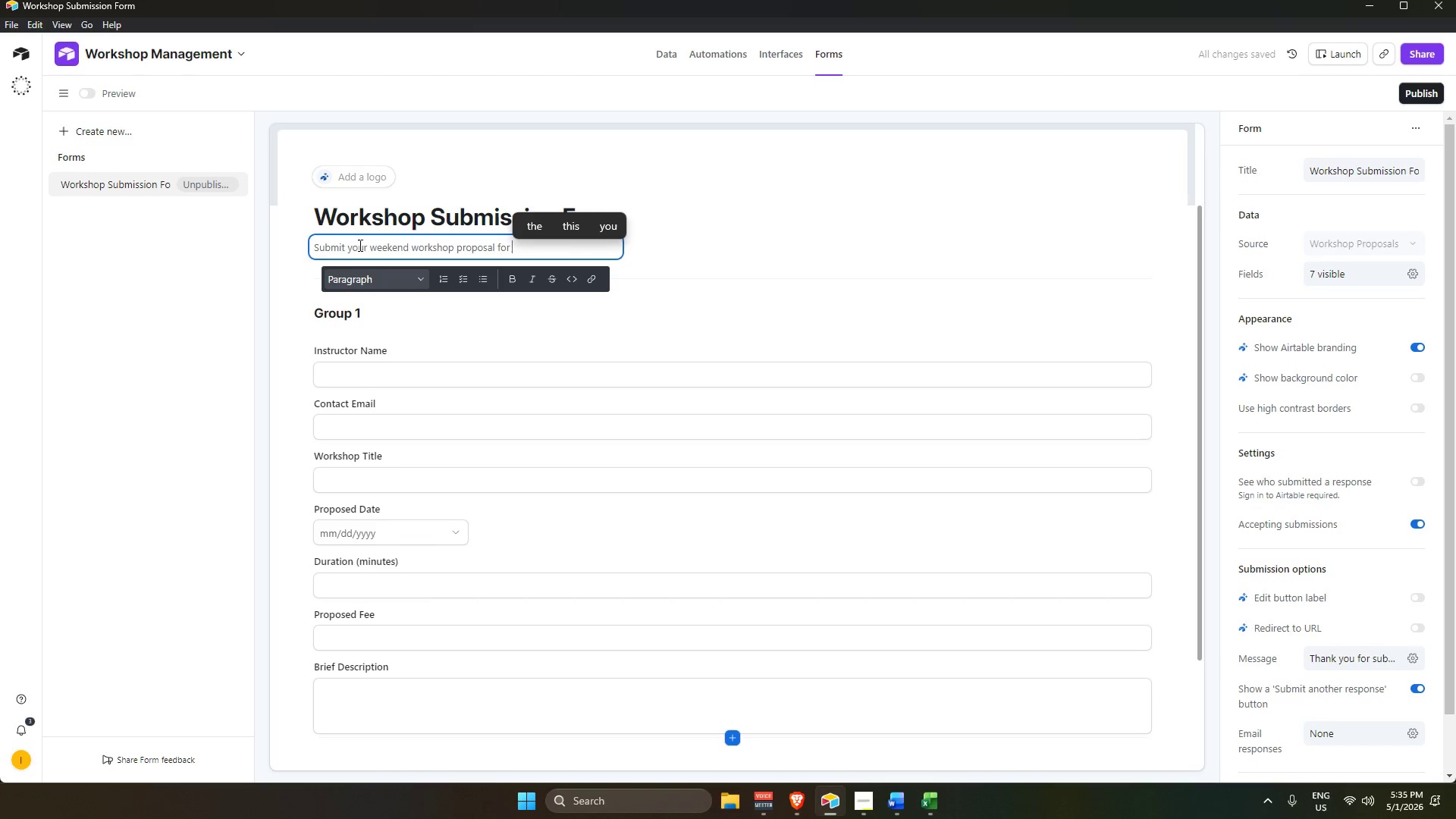 
type(Zenith barre & Flow.)
 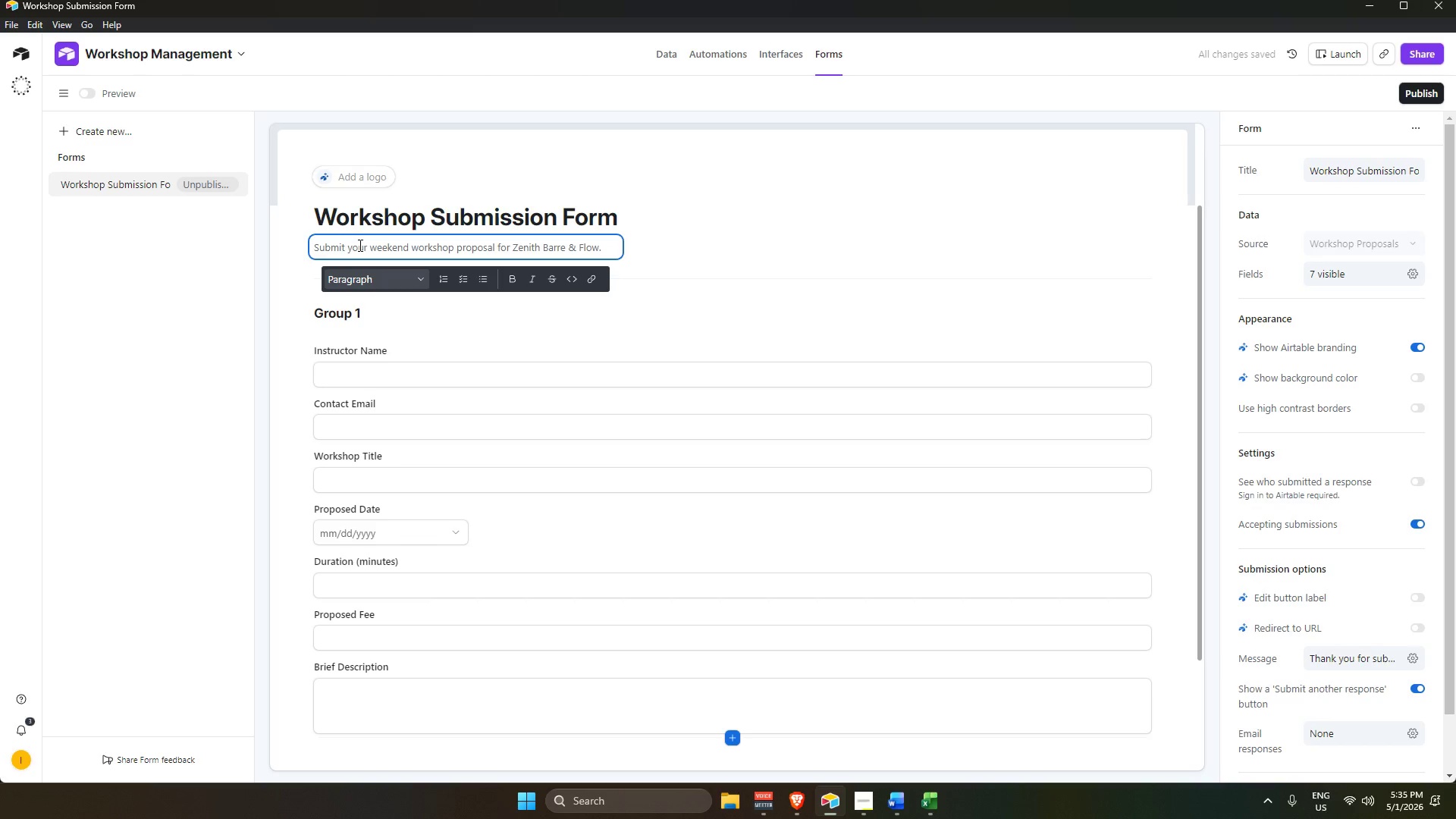 
key(Enter)
 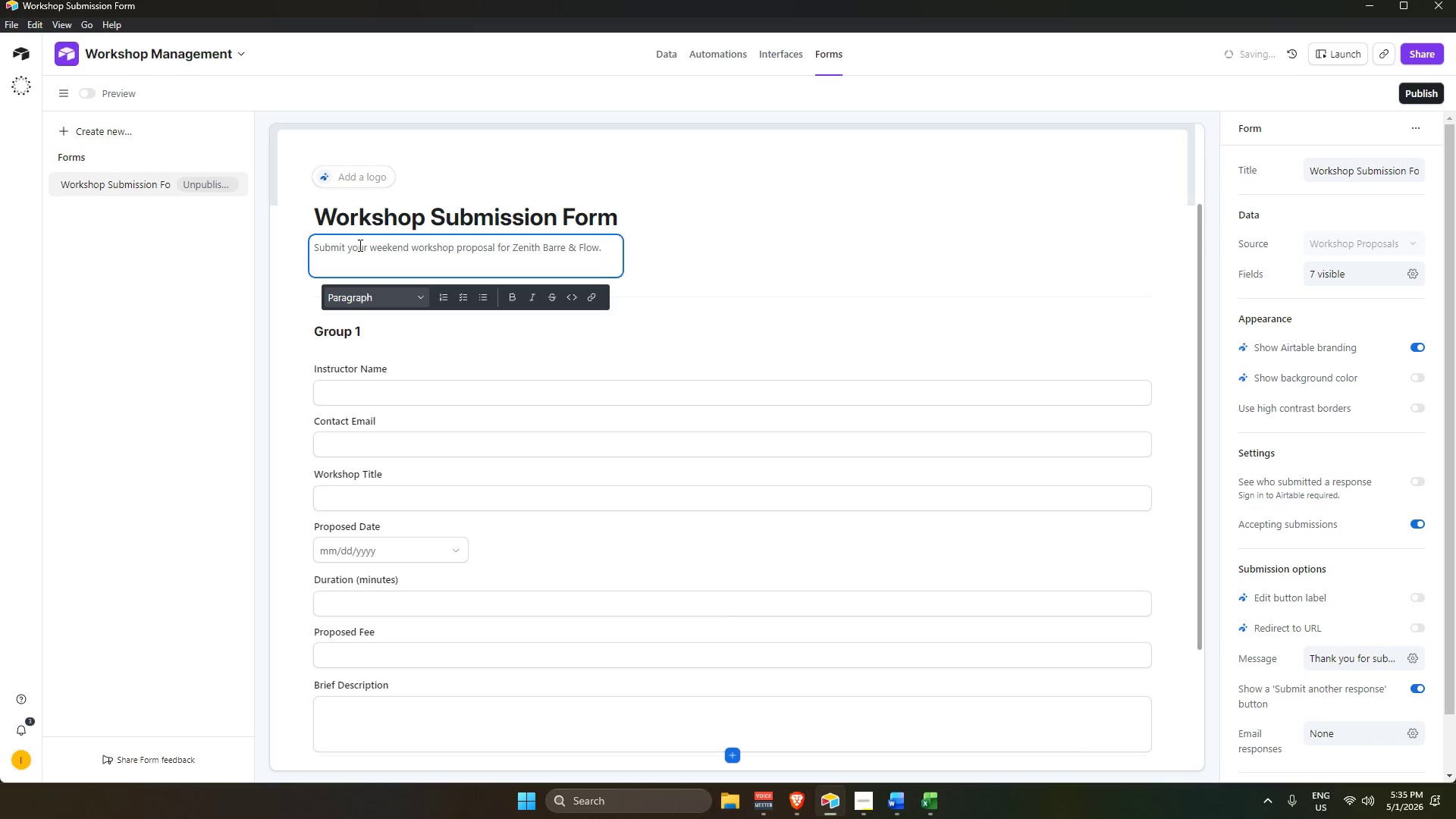 
key(Backspace)
 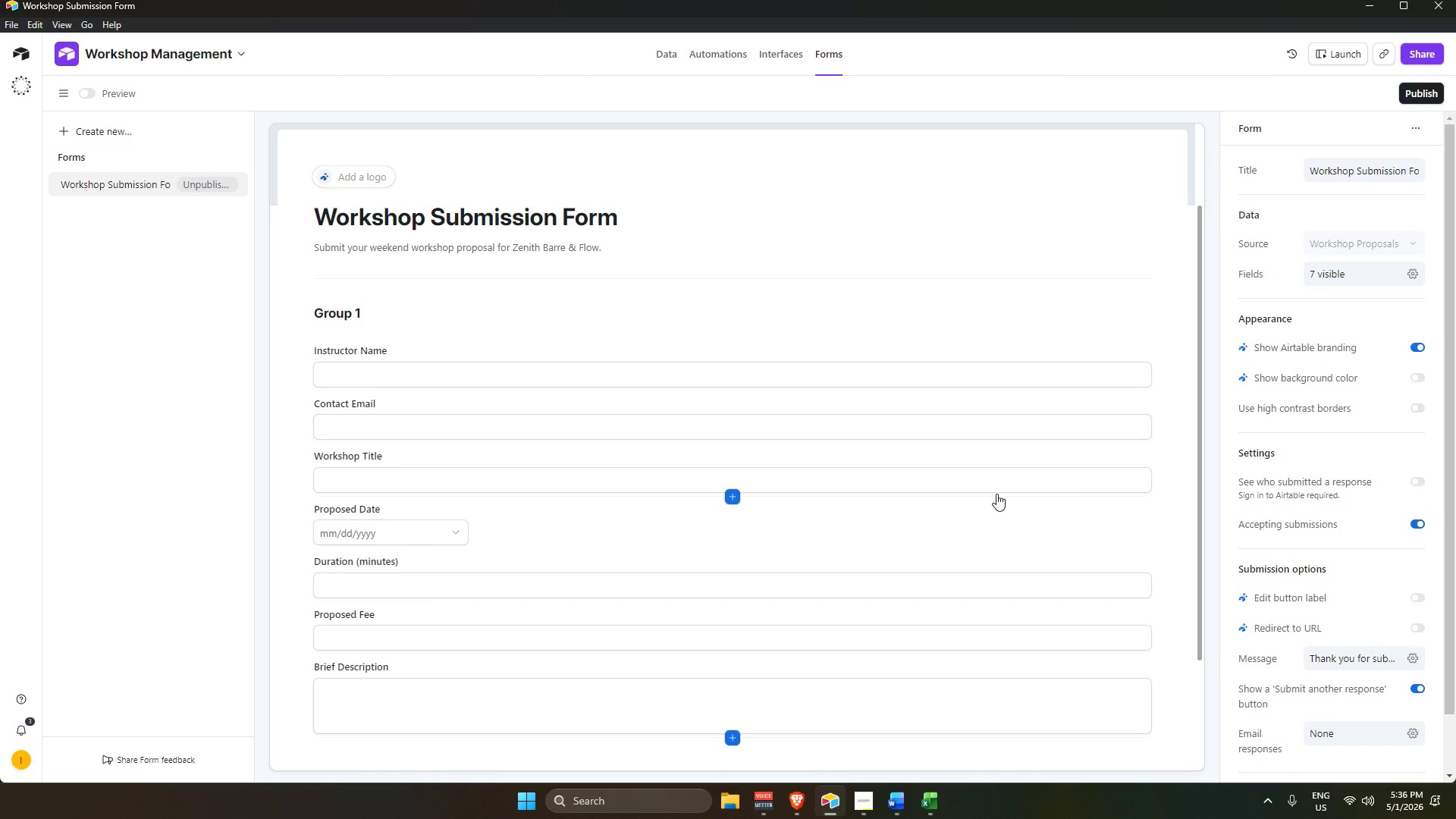 
wait(21.59)
 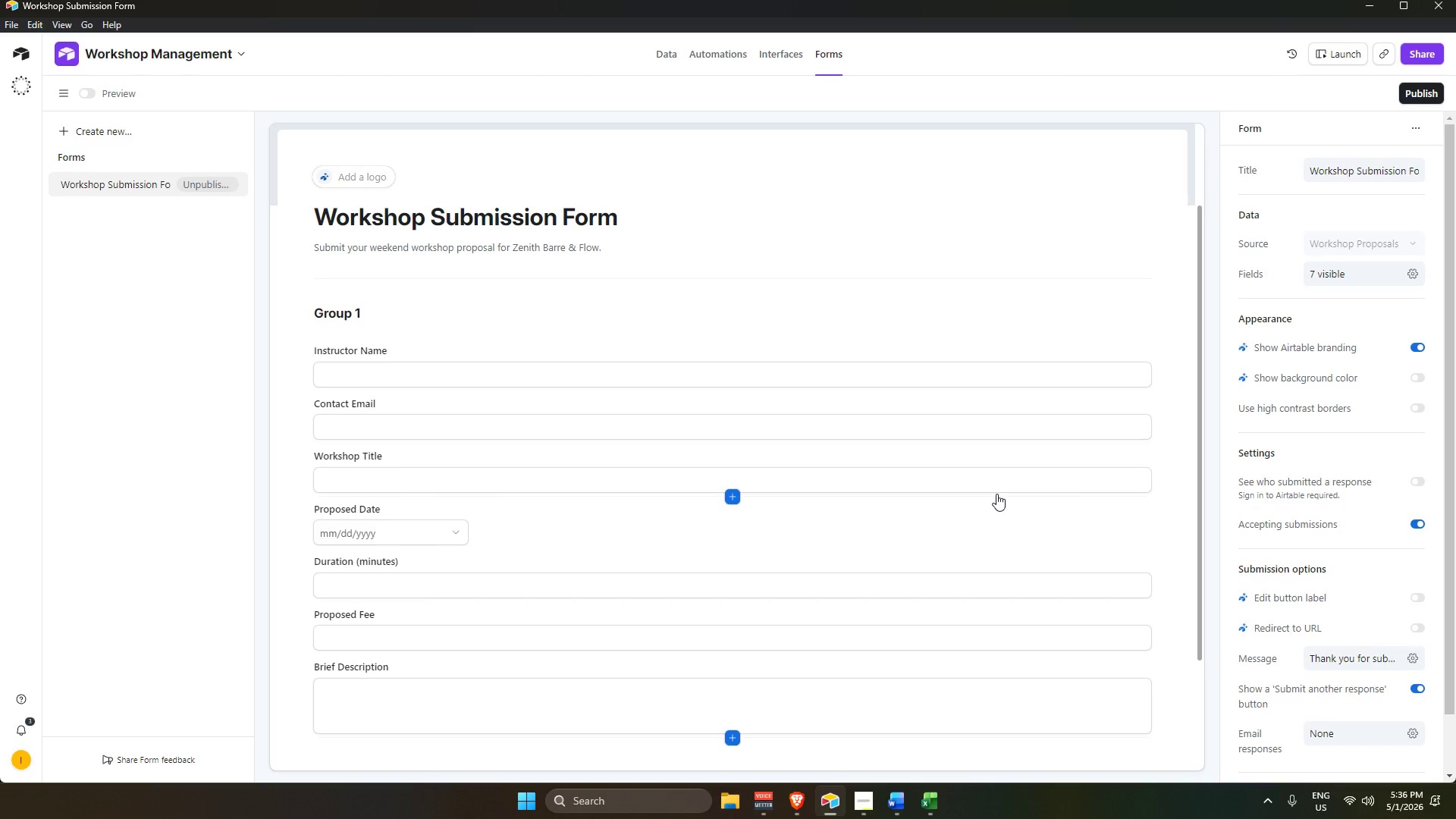 
left_click([1418, 408])
 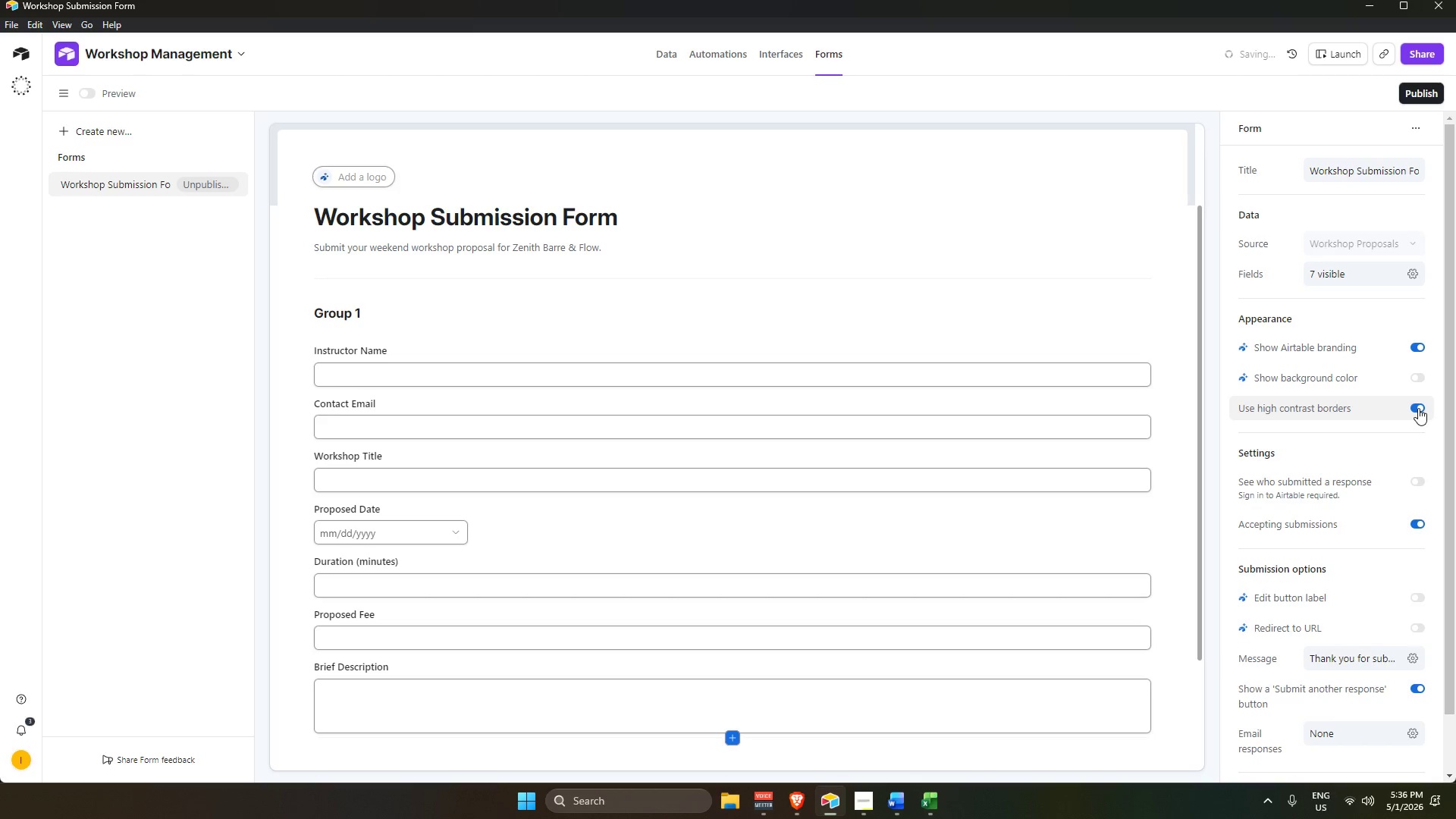 
left_click([1418, 408])
 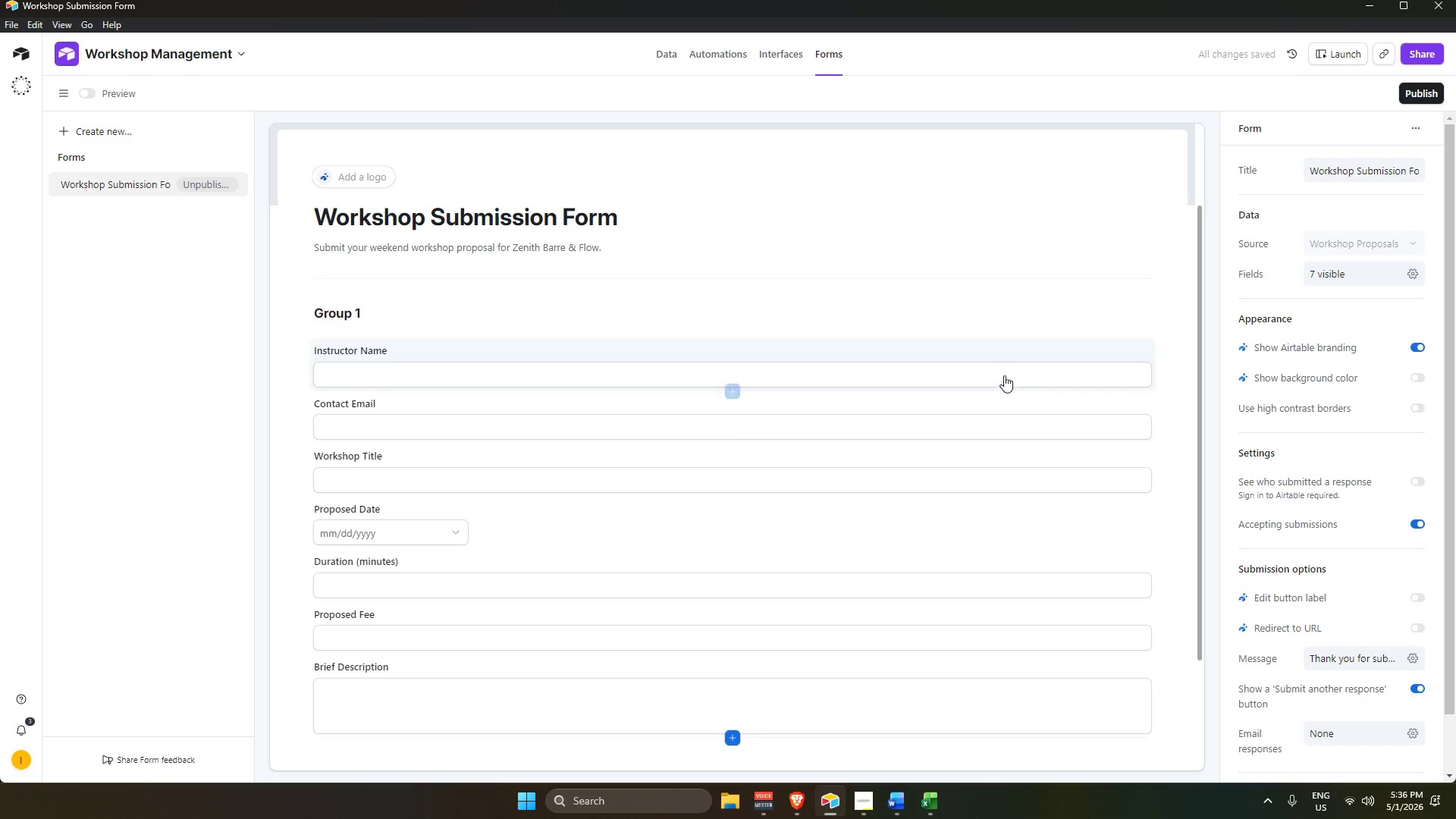 
left_click([1005, 372])
 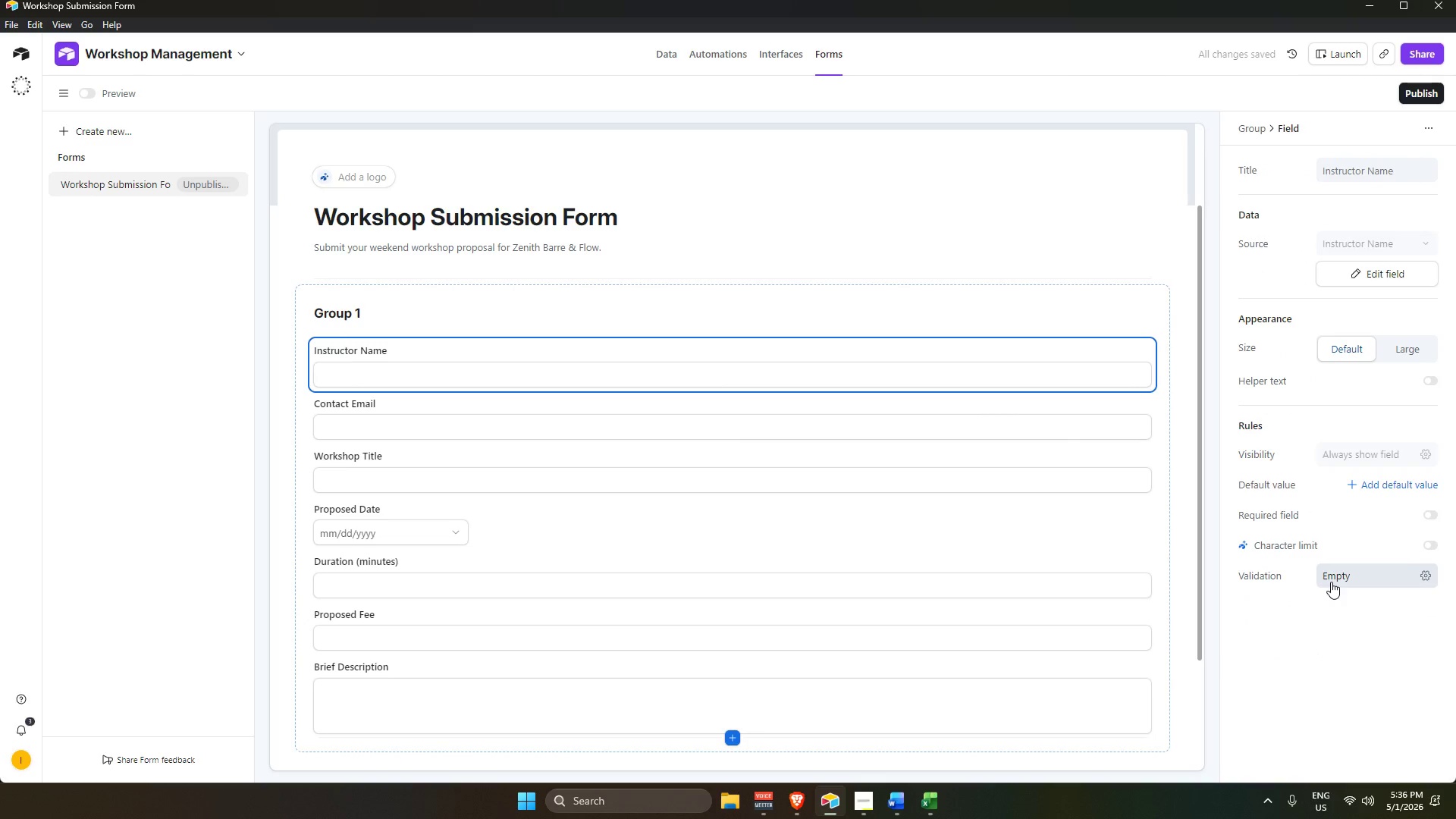 
wait(8.2)
 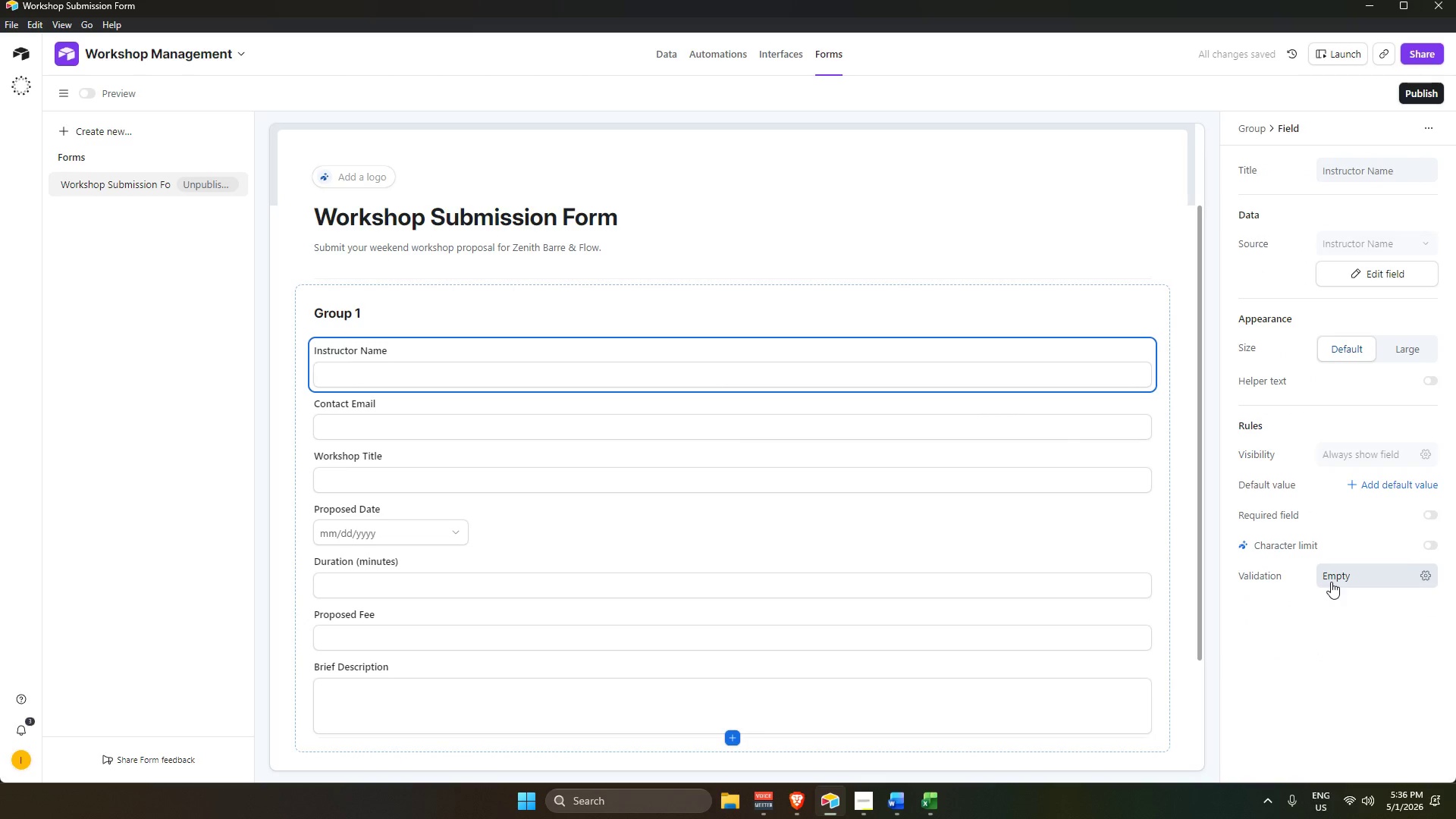 
left_click([1432, 514])
 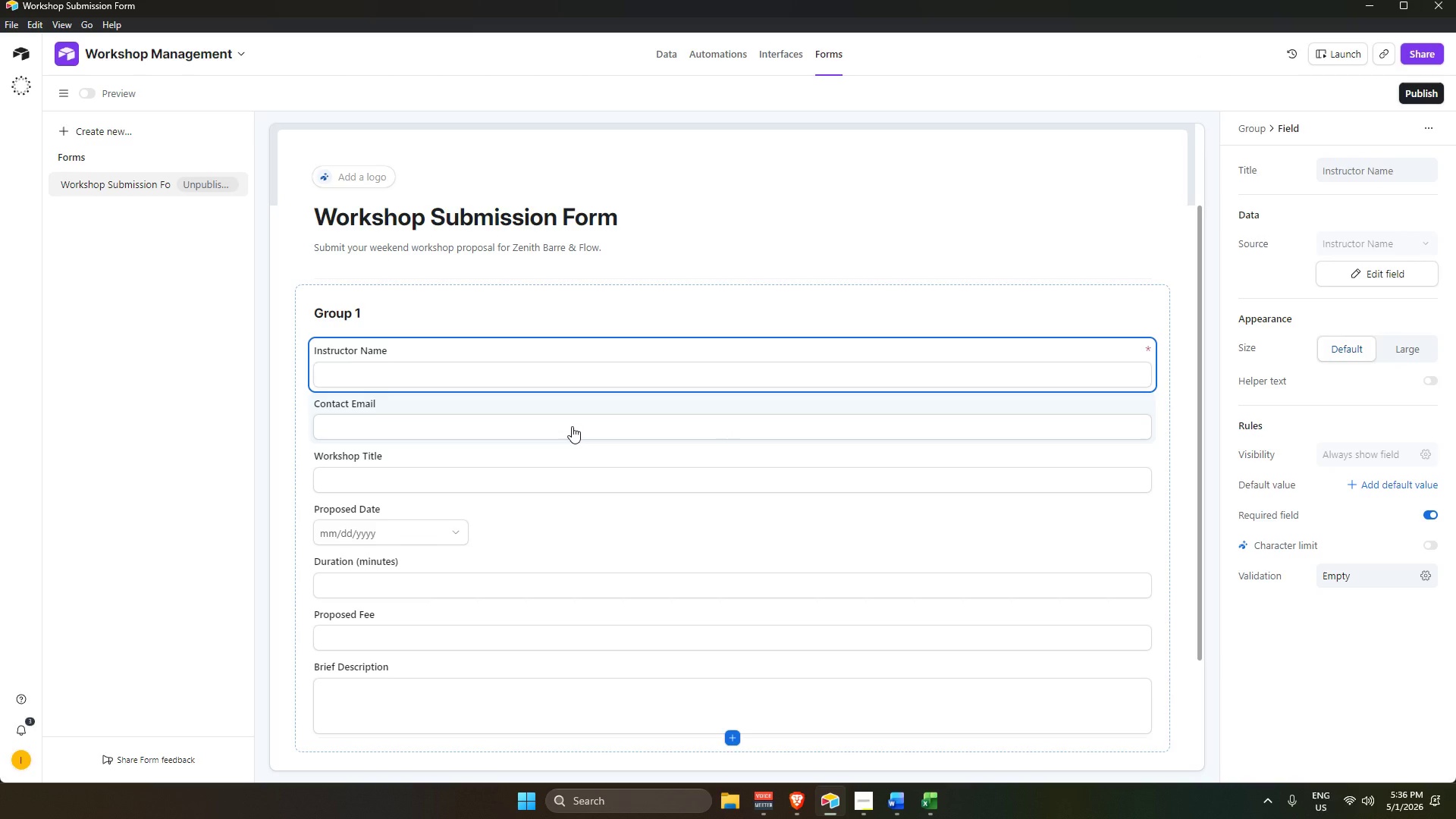 
wait(11.7)
 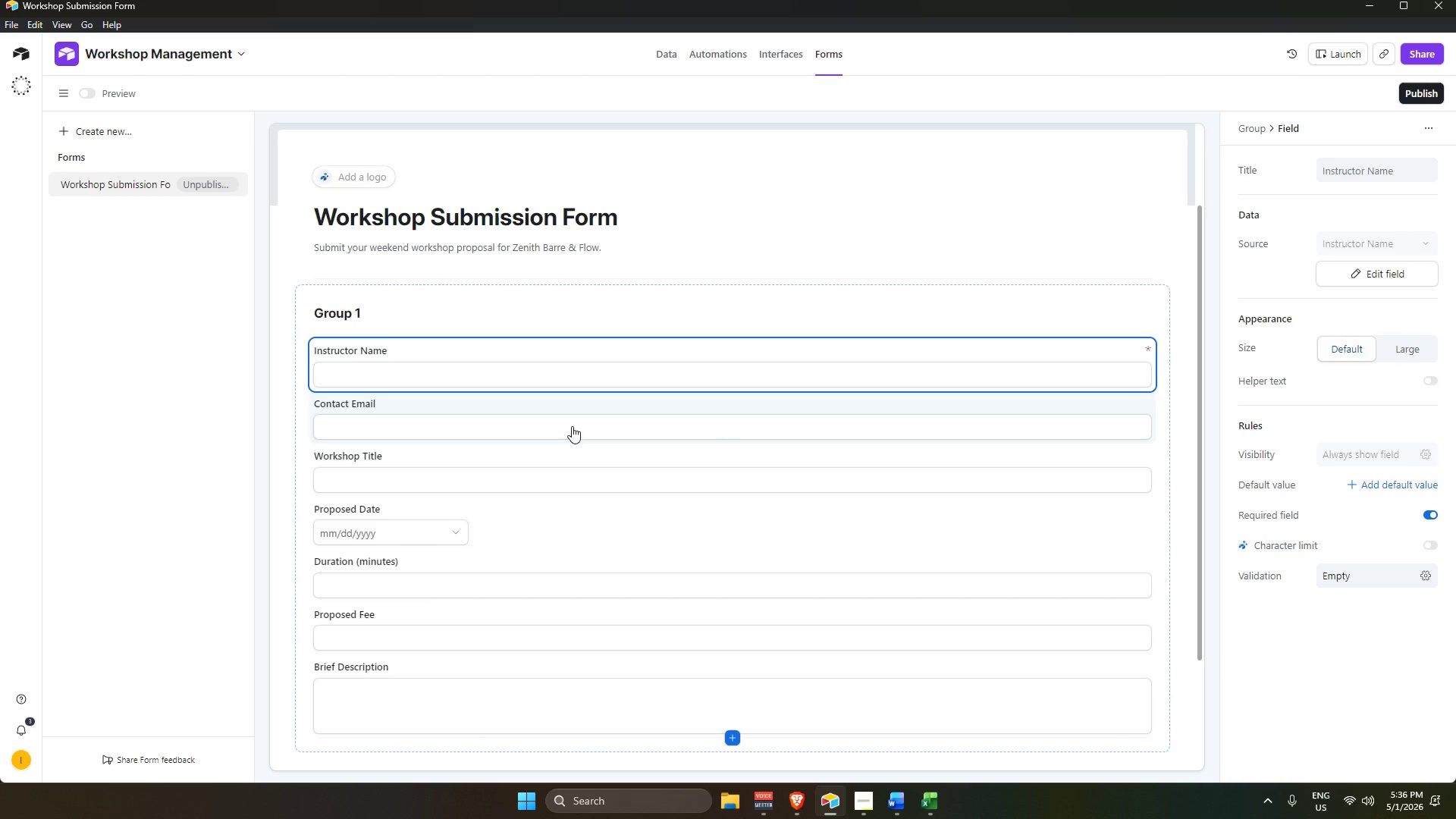 
left_click([572, 426])
 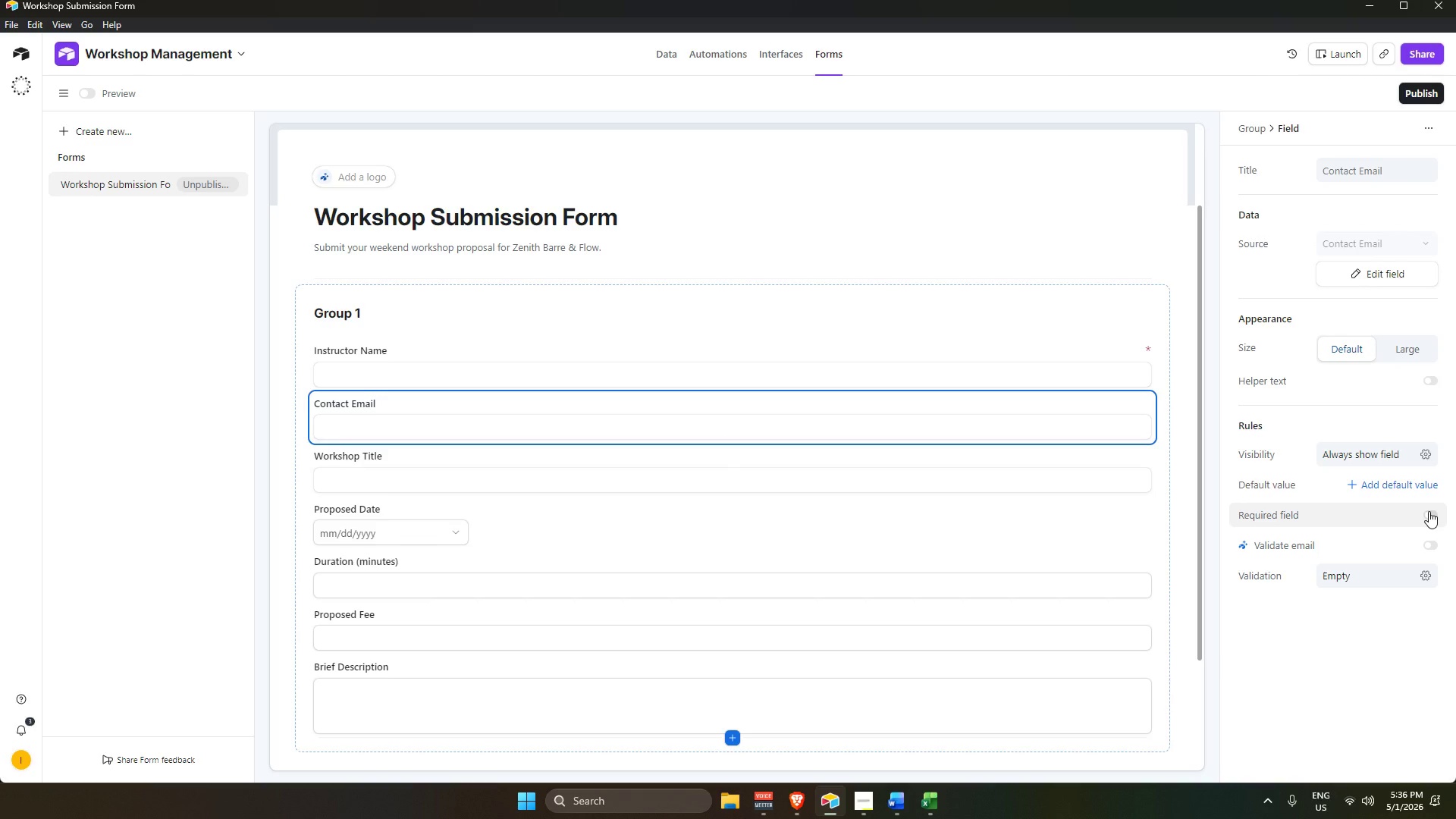 
left_click([1429, 511])
 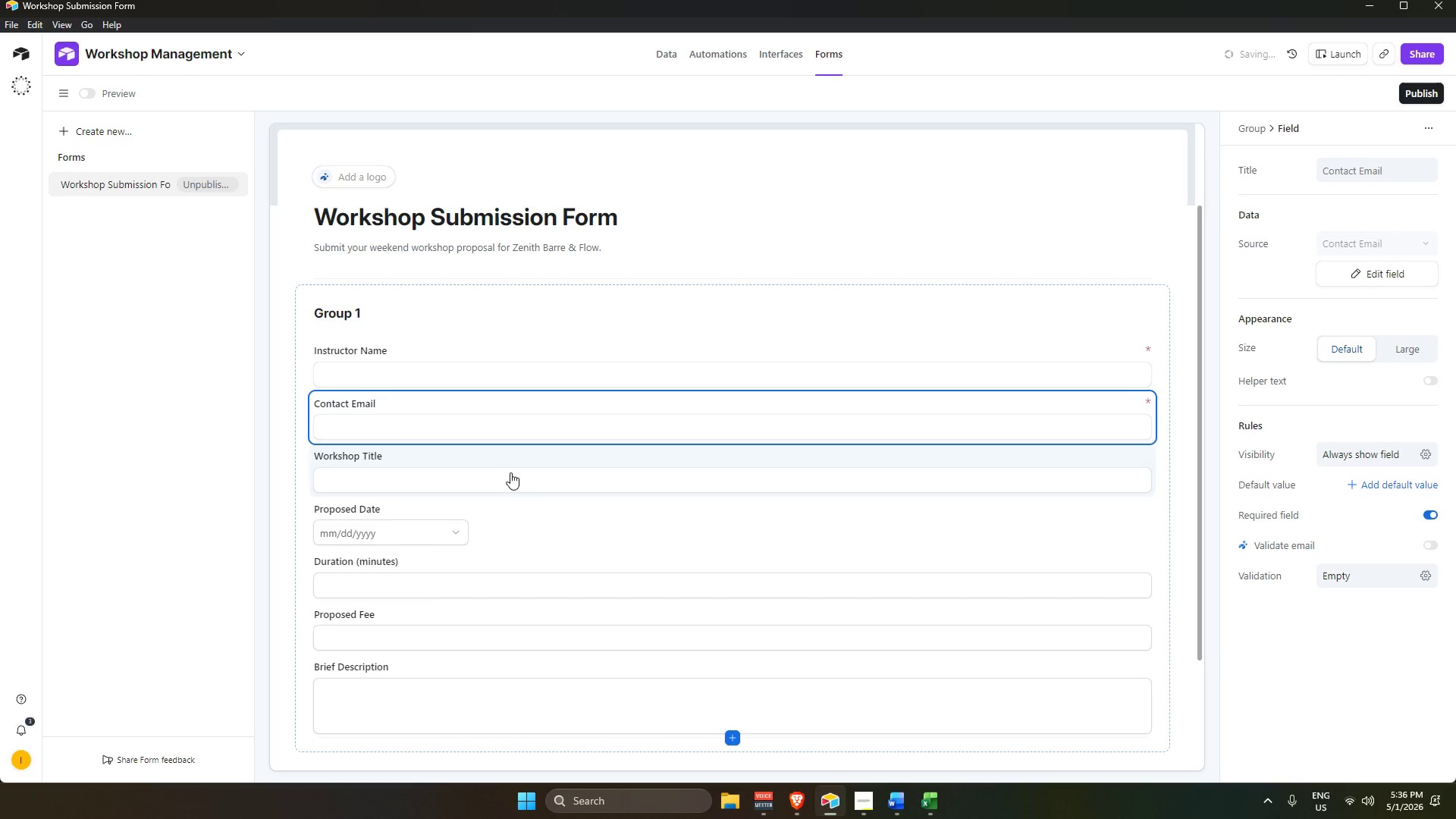 
left_click([510, 472])
 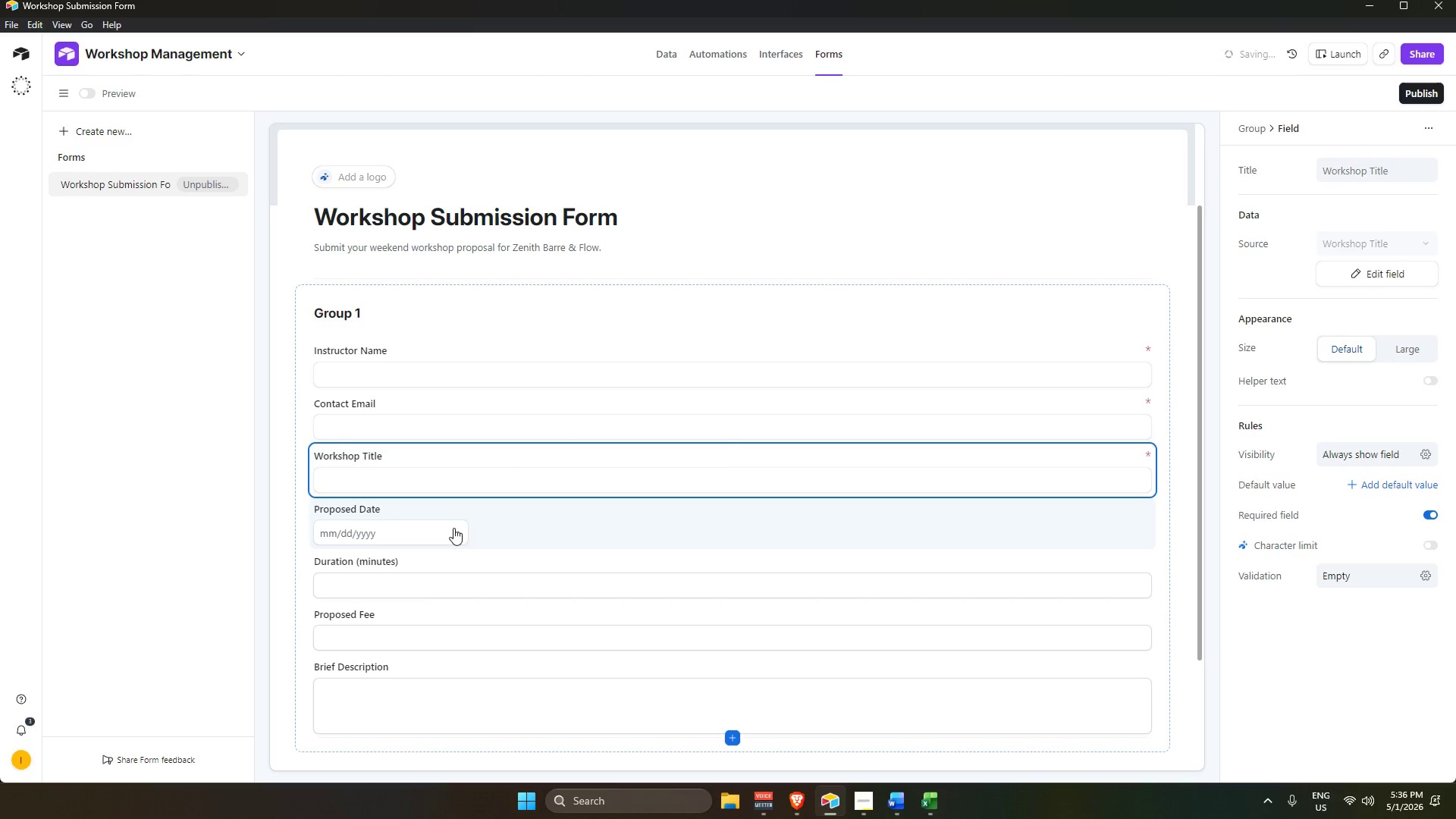 
wait(5.77)
 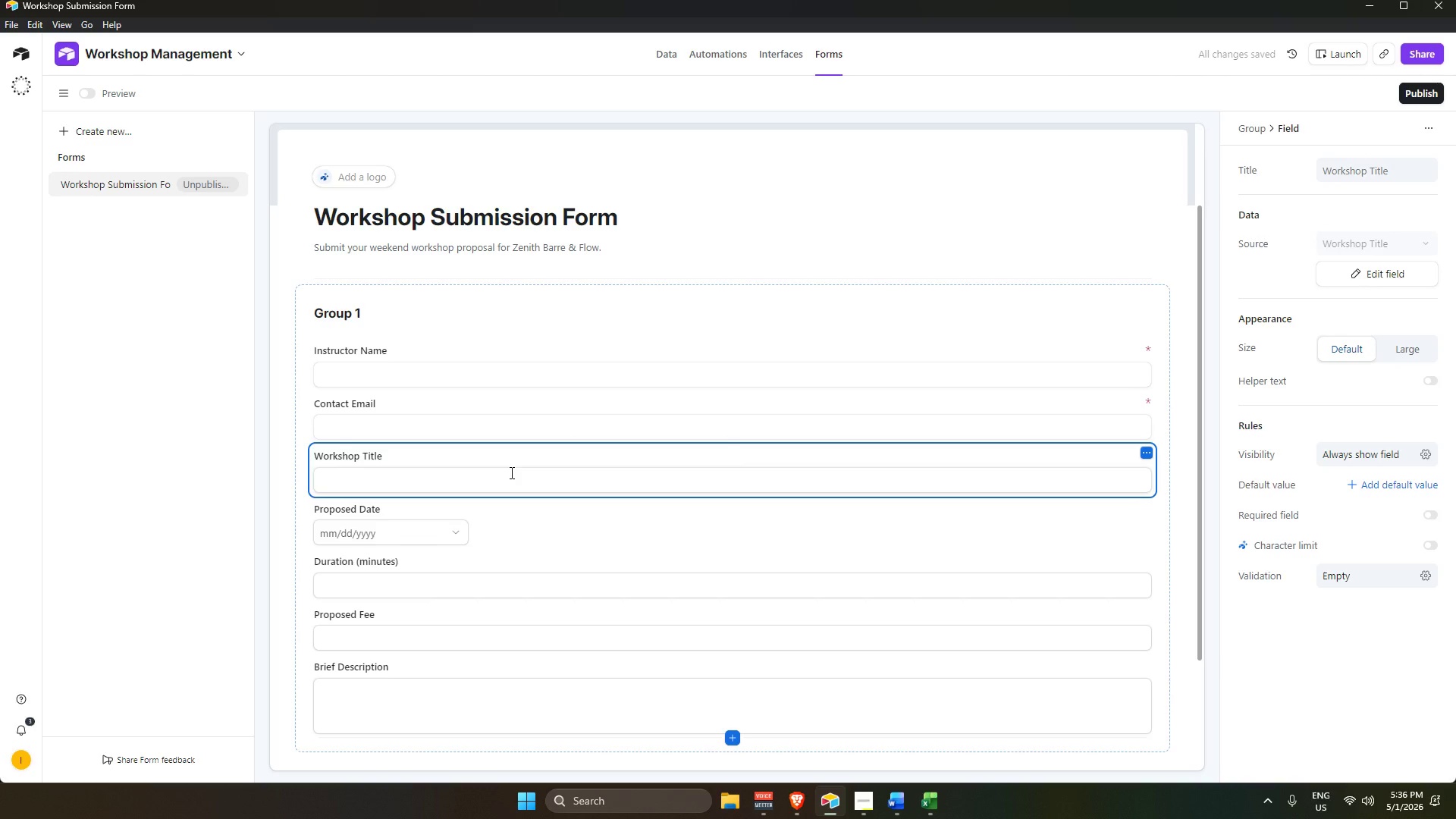 
left_click([424, 526])
 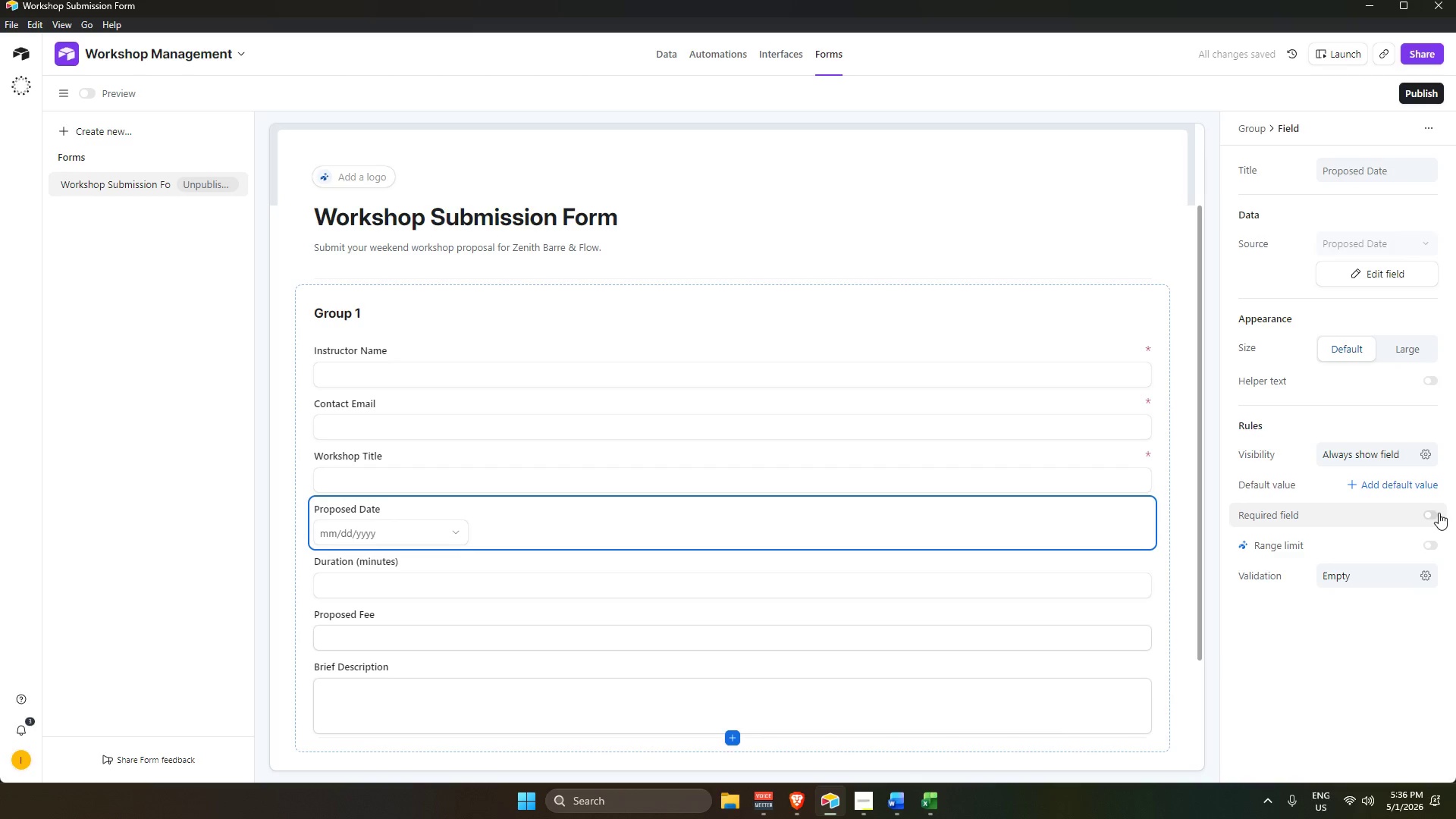 
left_click([1378, 722])
 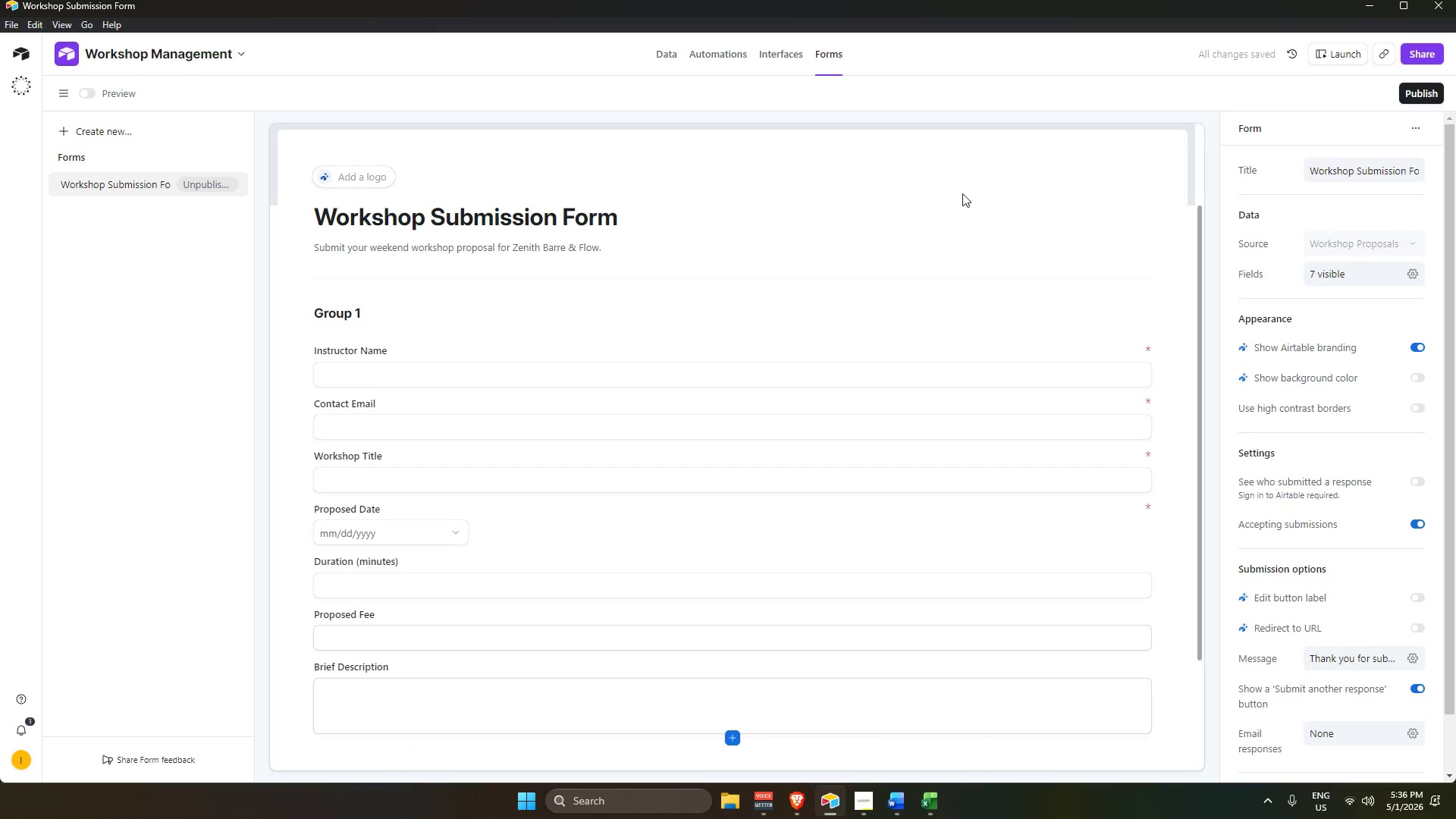 
scroll: coordinate [940, 538], scroll_direction: none, amount: 0.0
 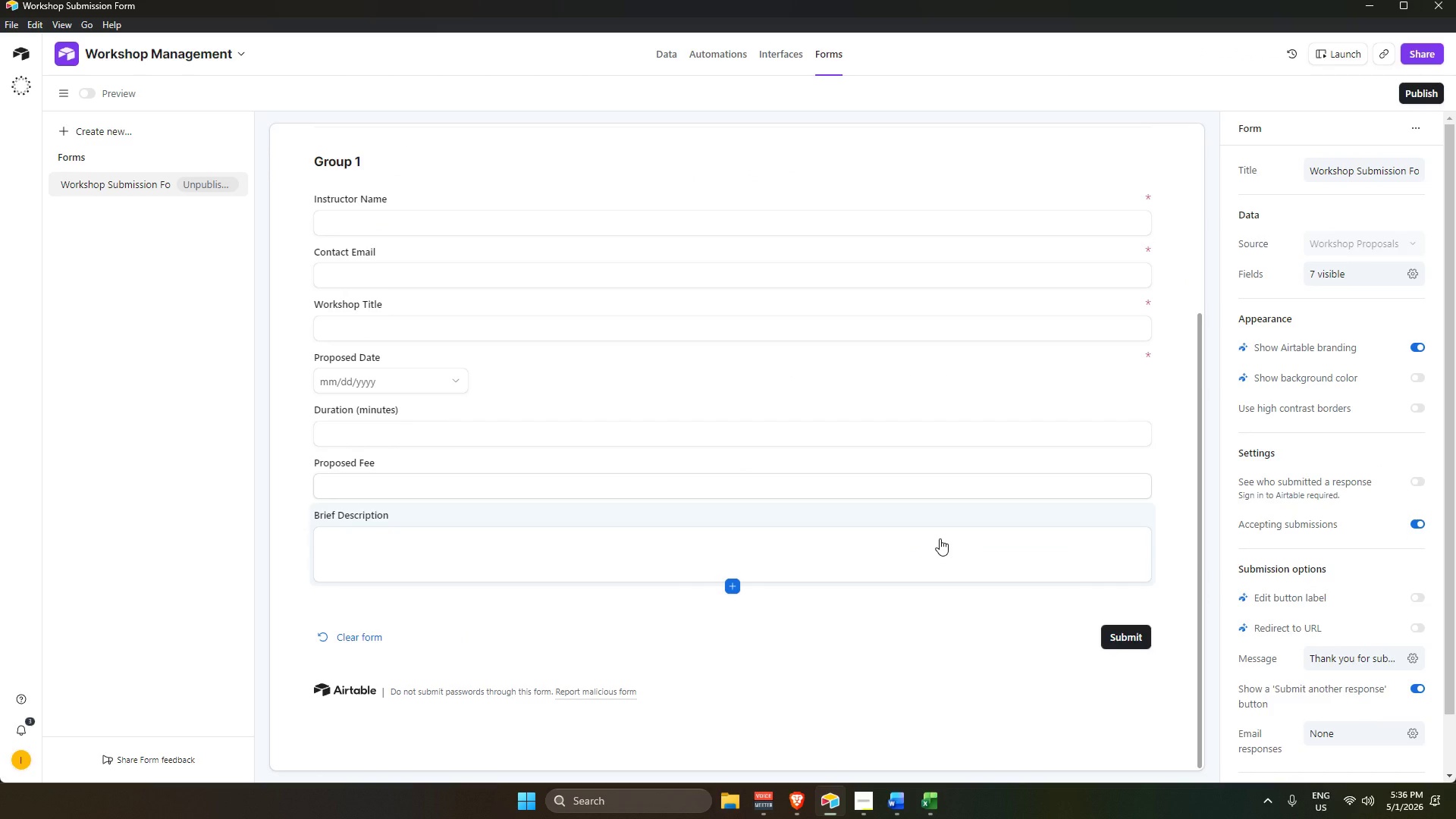 
wait(11.48)
 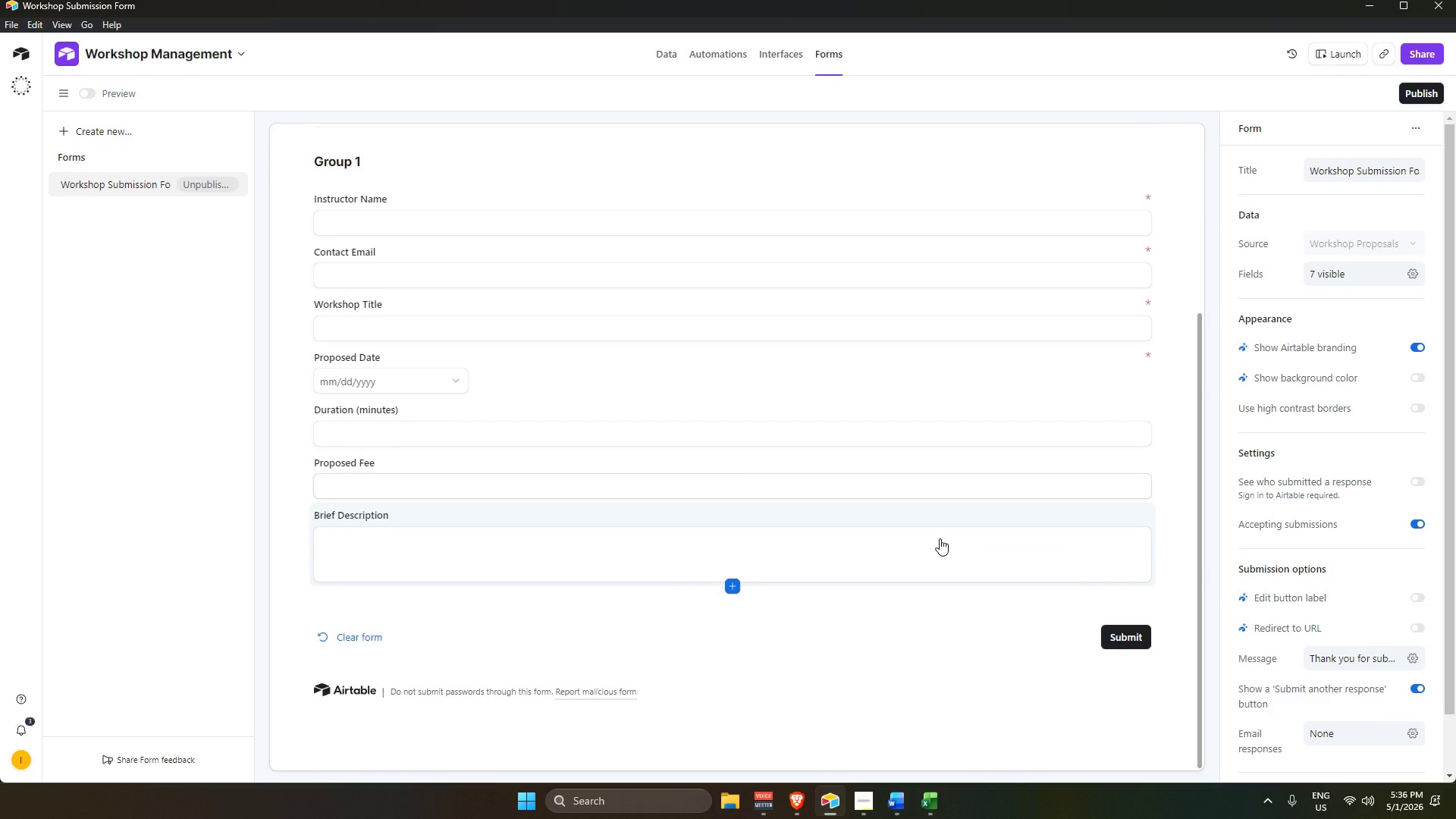 
scroll: coordinate [946, 296], scroll_direction: down, amount: 7.0
 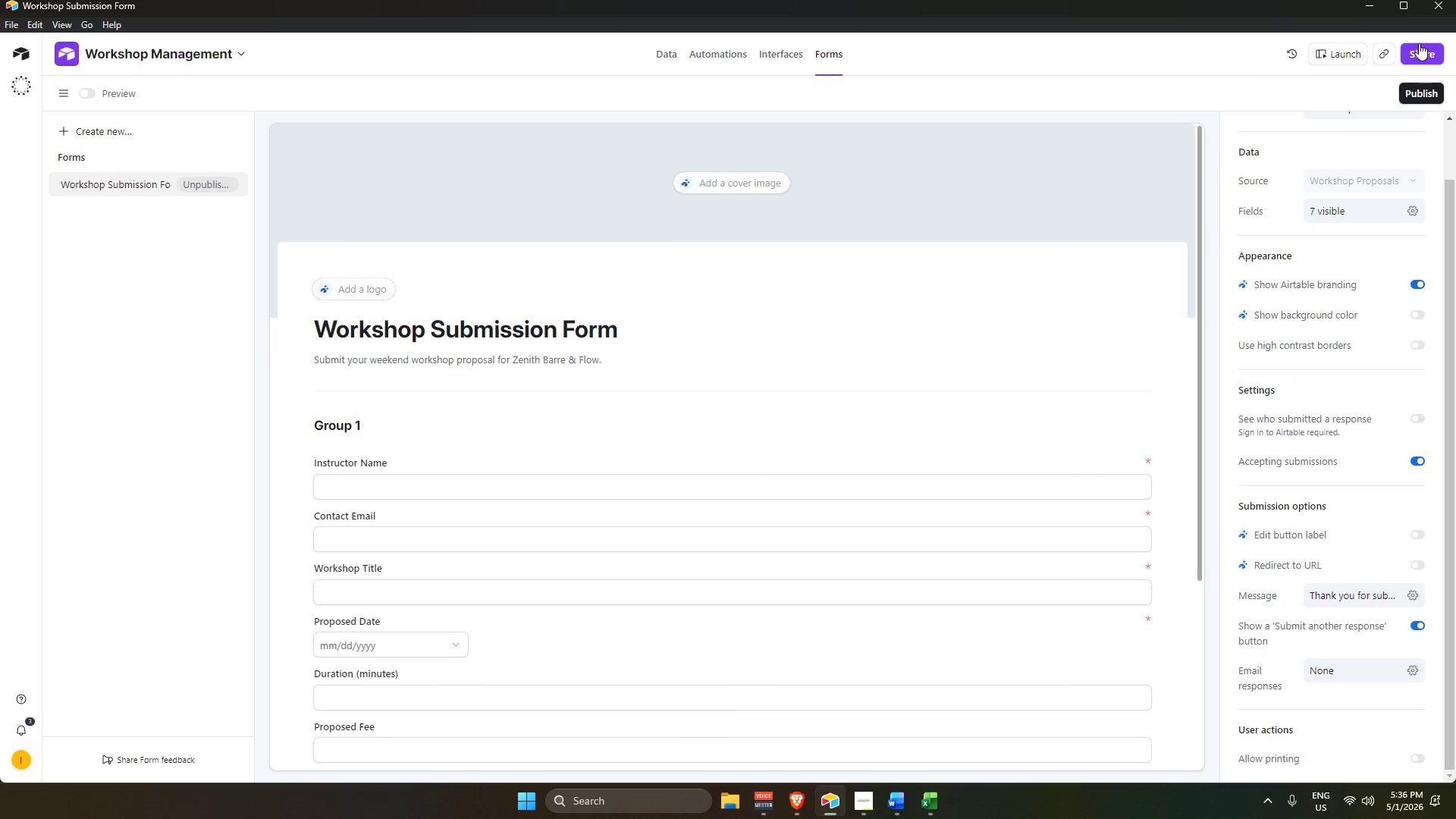 
left_click_drag(start_coordinate=[1419, 57], to_coordinate=[1419, 61])
 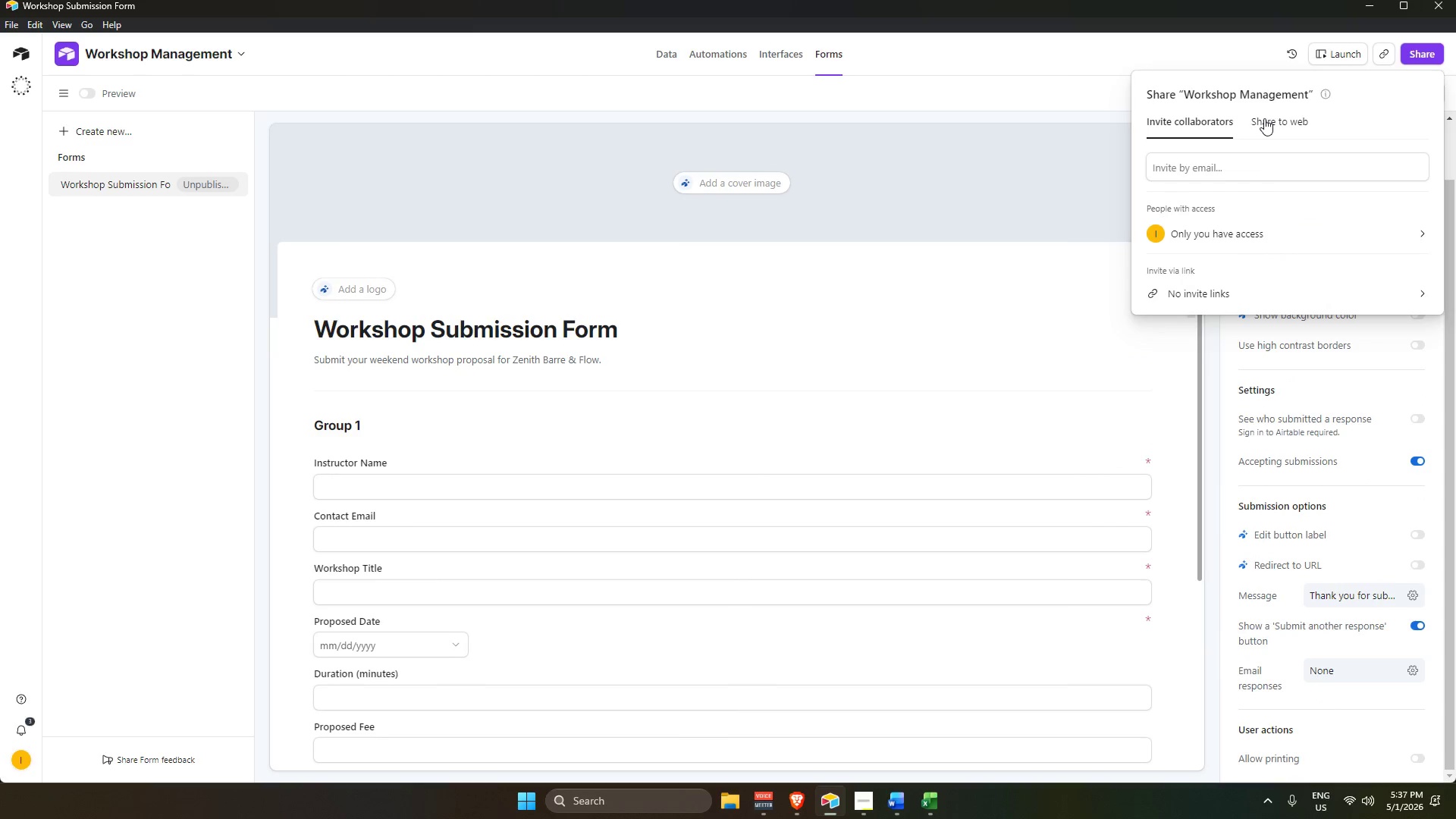 
mouse_move([1199, 155])
 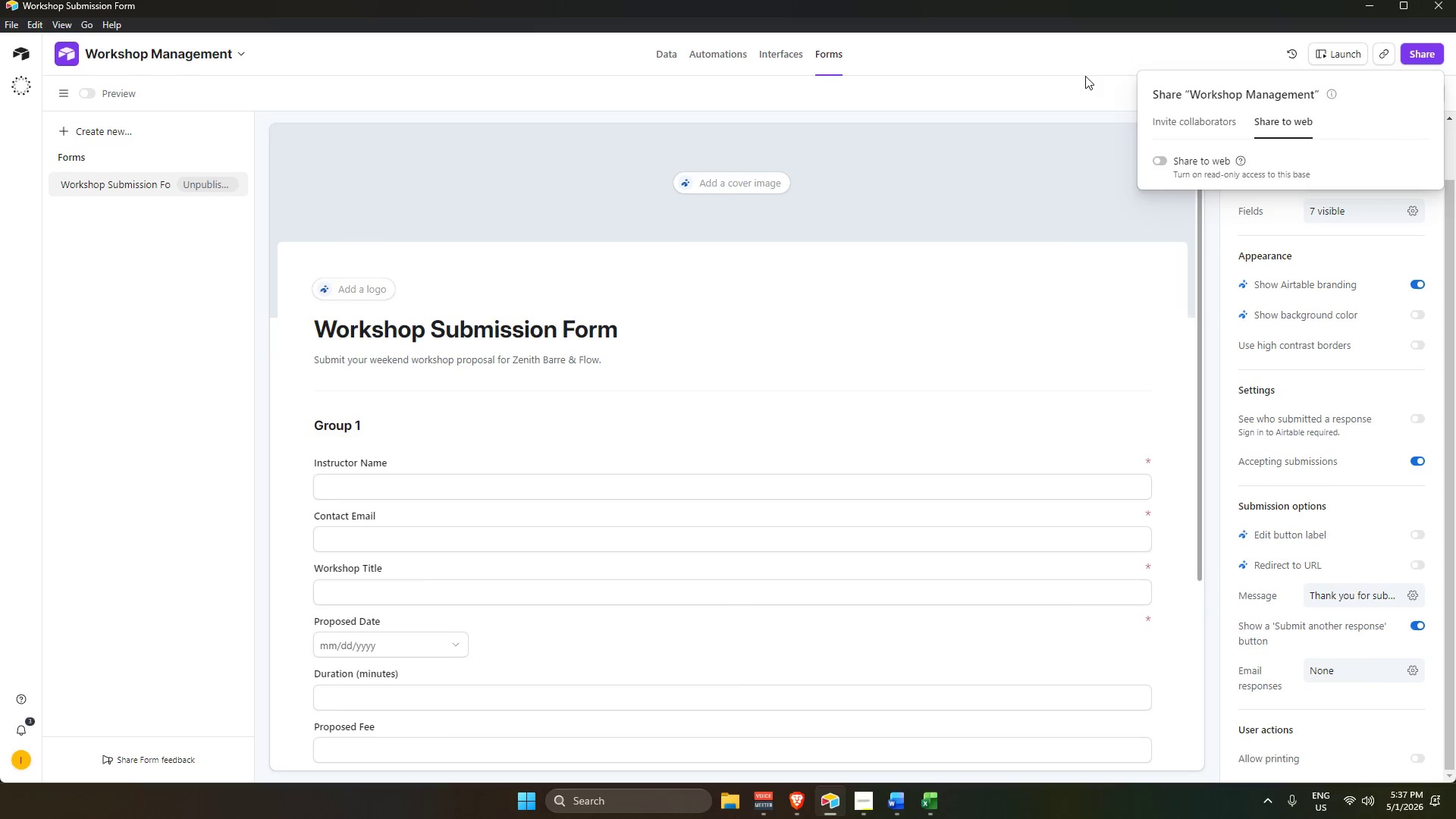 
left_click([1077, 55])
 